 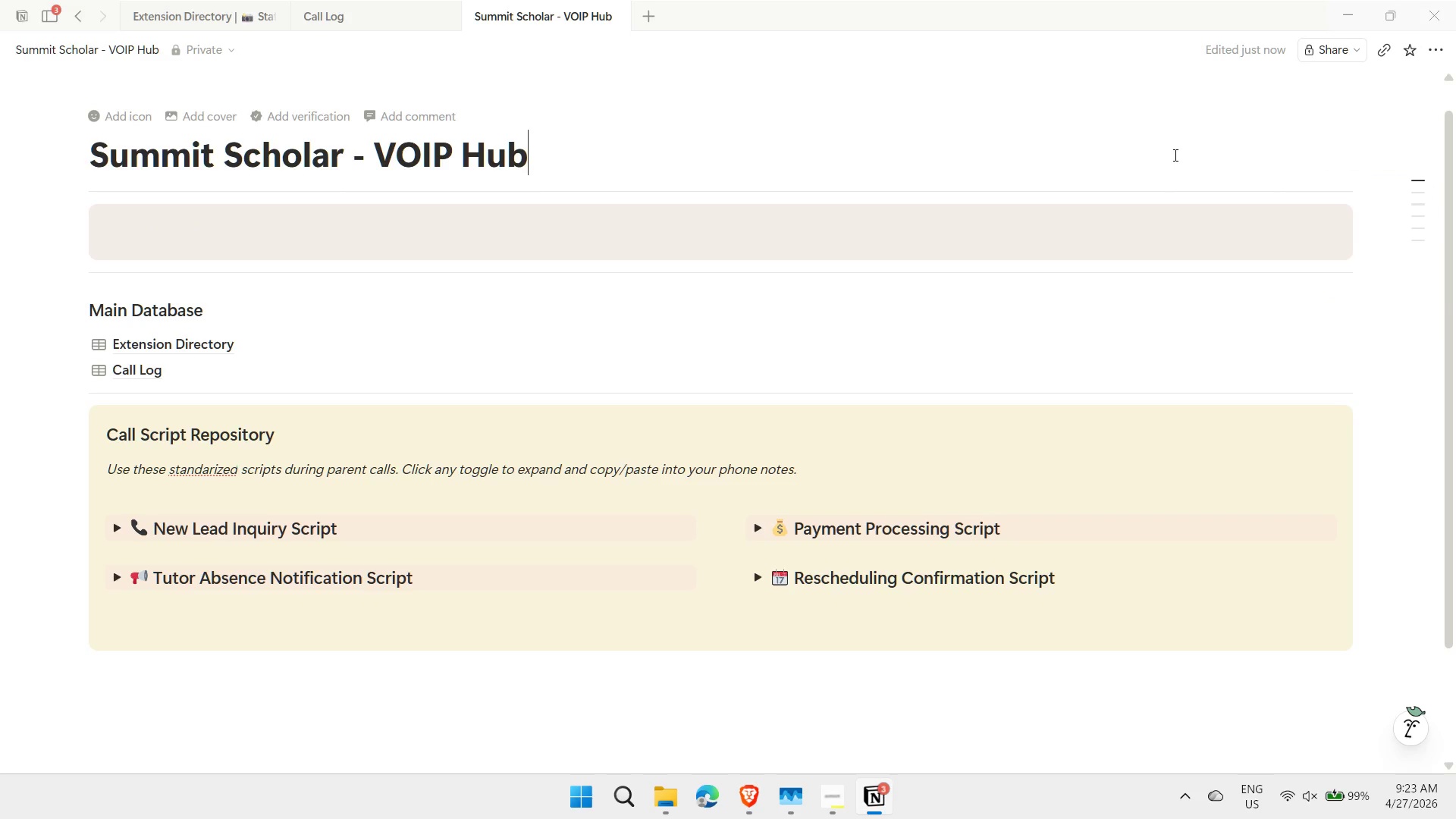 
left_click([69, 214])
 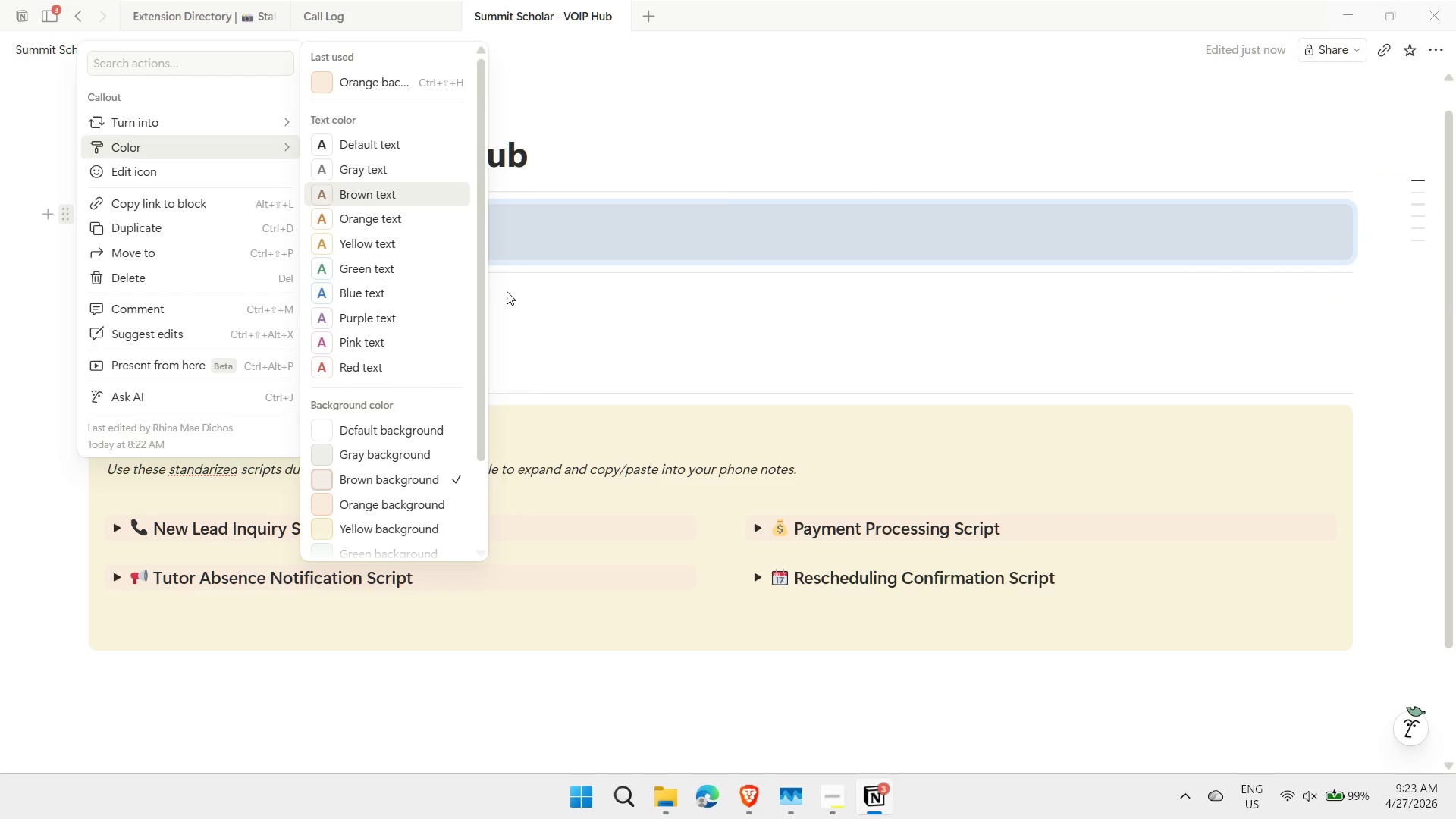 
left_click_drag(start_coordinate=[482, 283], to_coordinate=[451, 419])
 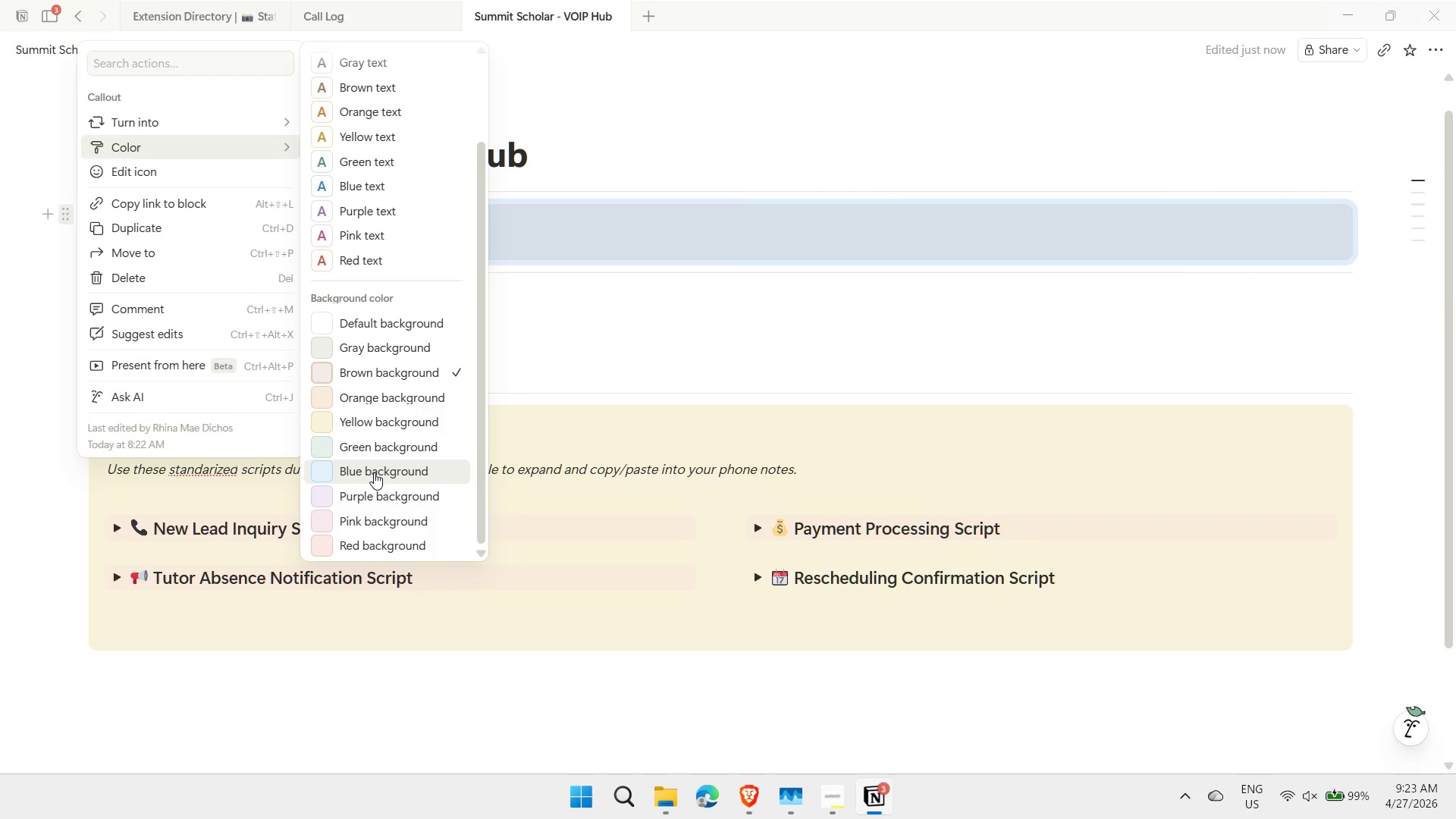 
left_click([374, 472])
 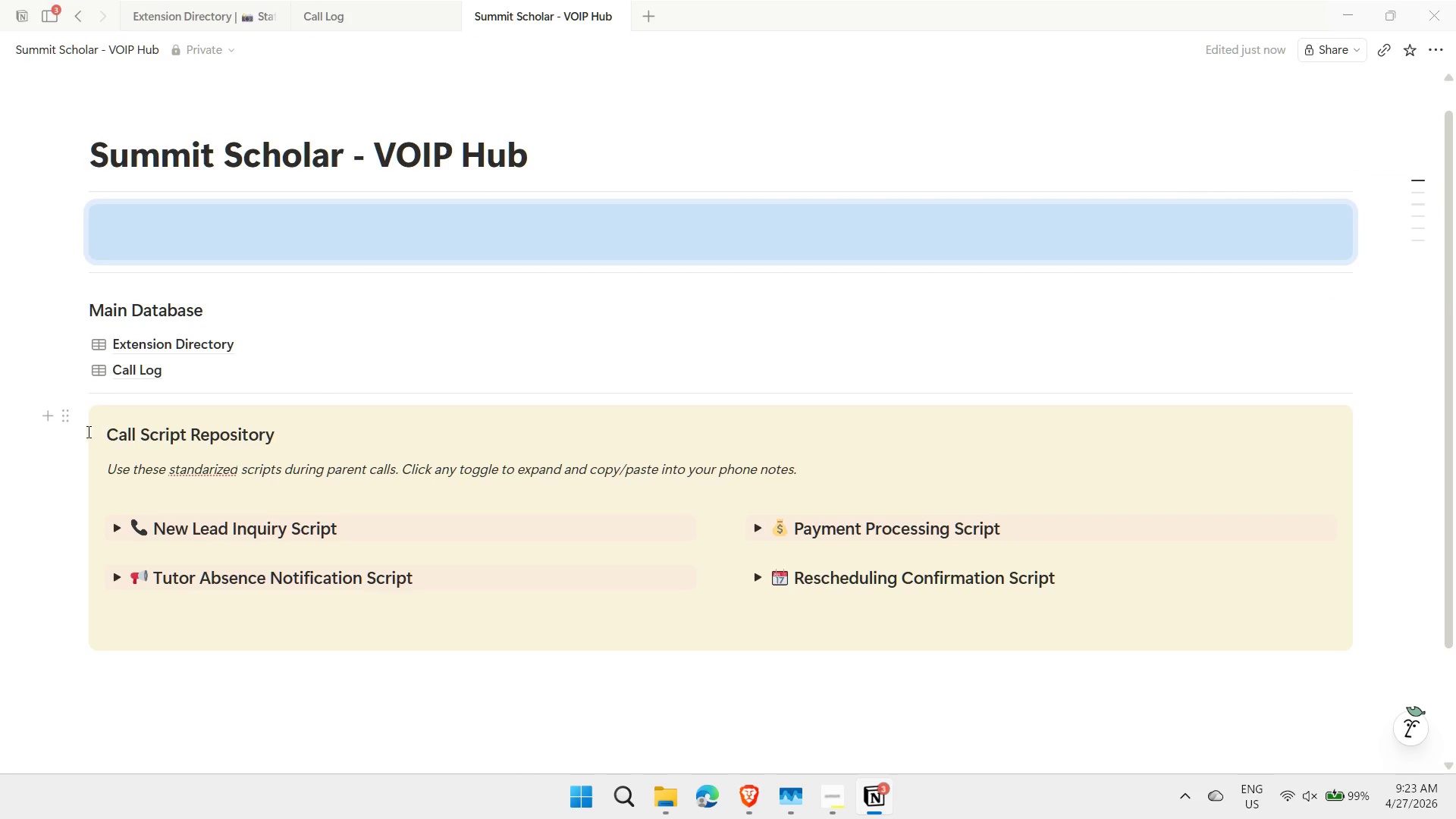 
left_click([69, 420])
 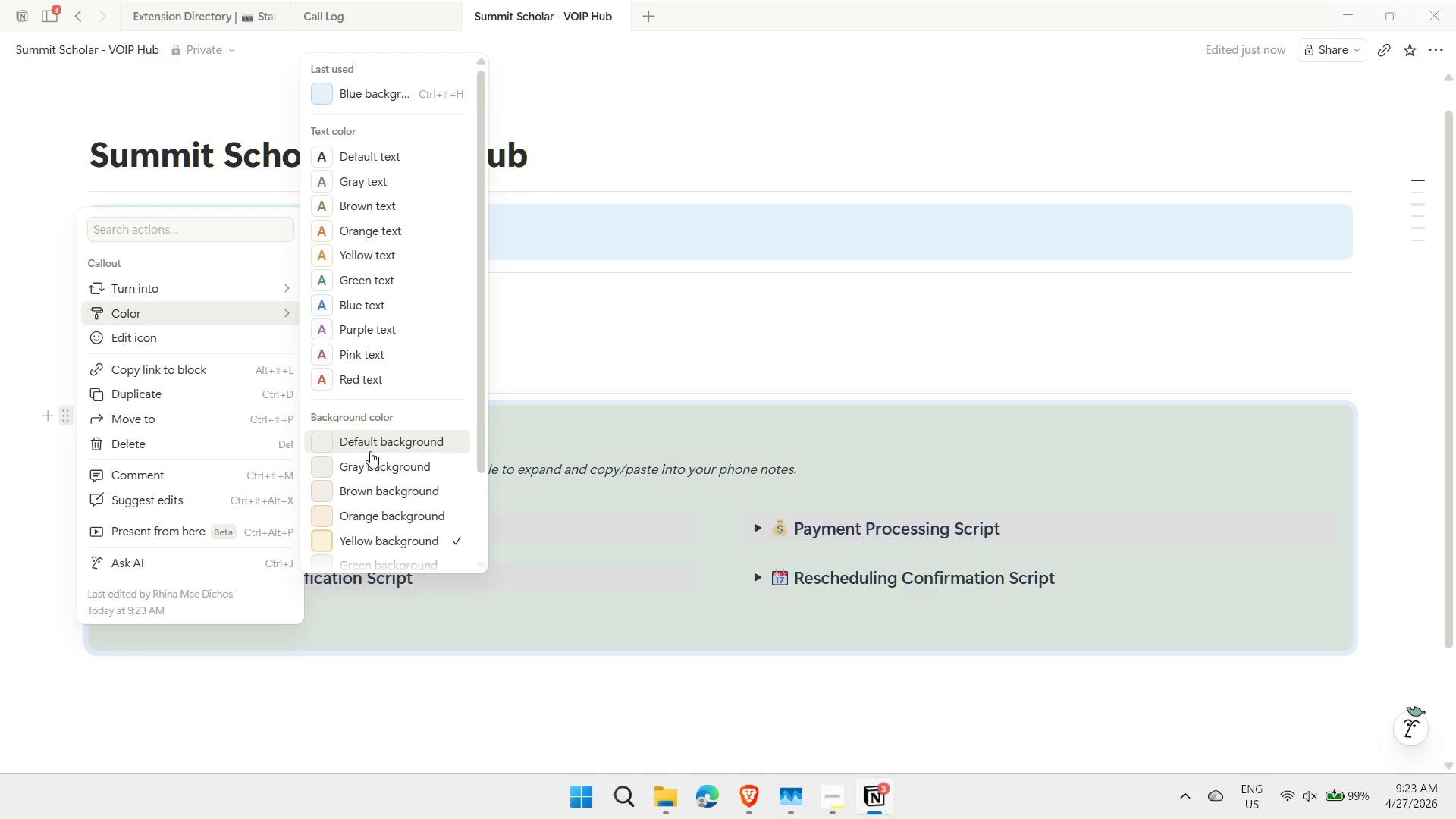 
left_click([354, 465])
 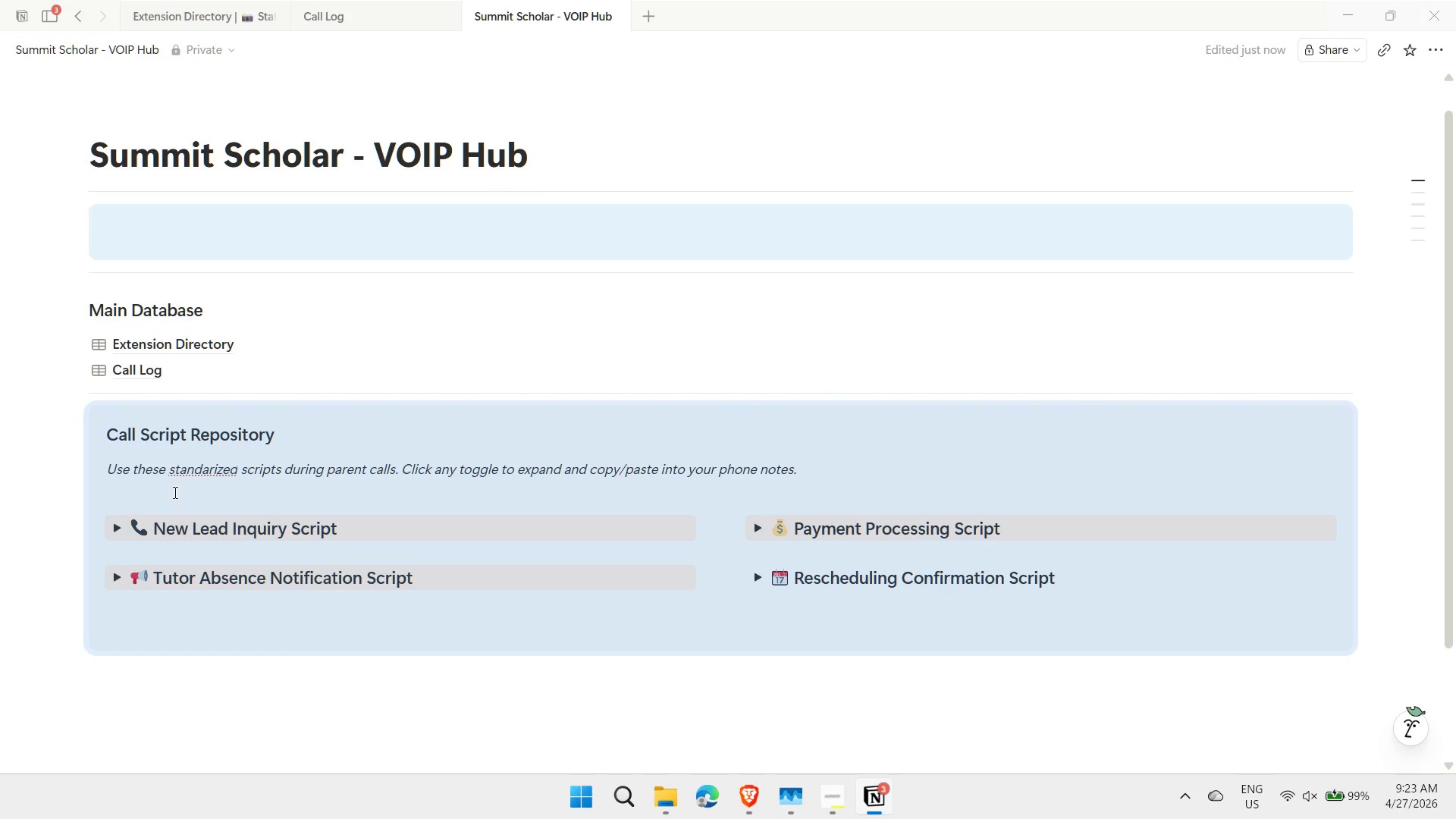 
left_click([124, 701])
 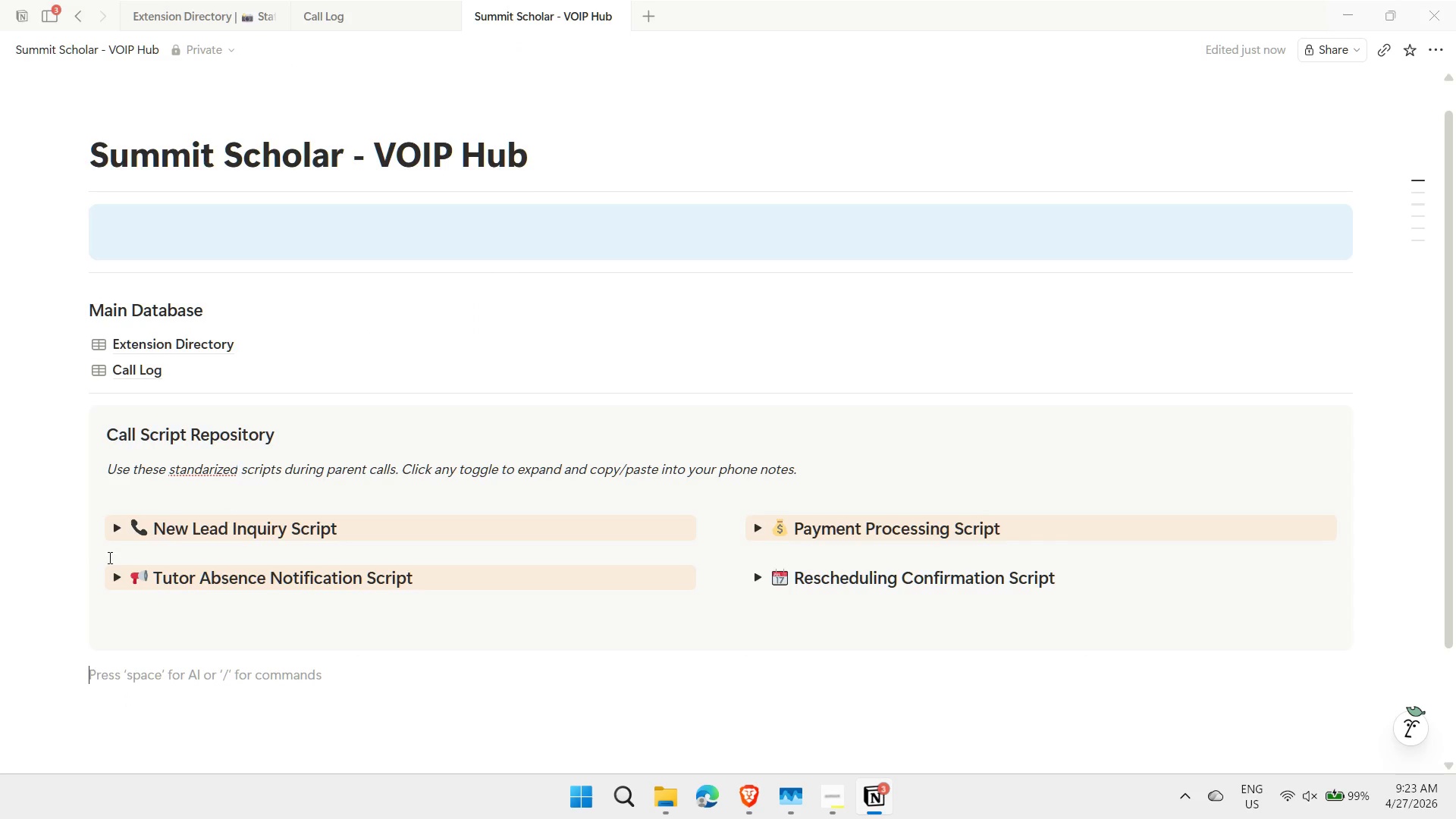 
mouse_move([96, 530])
 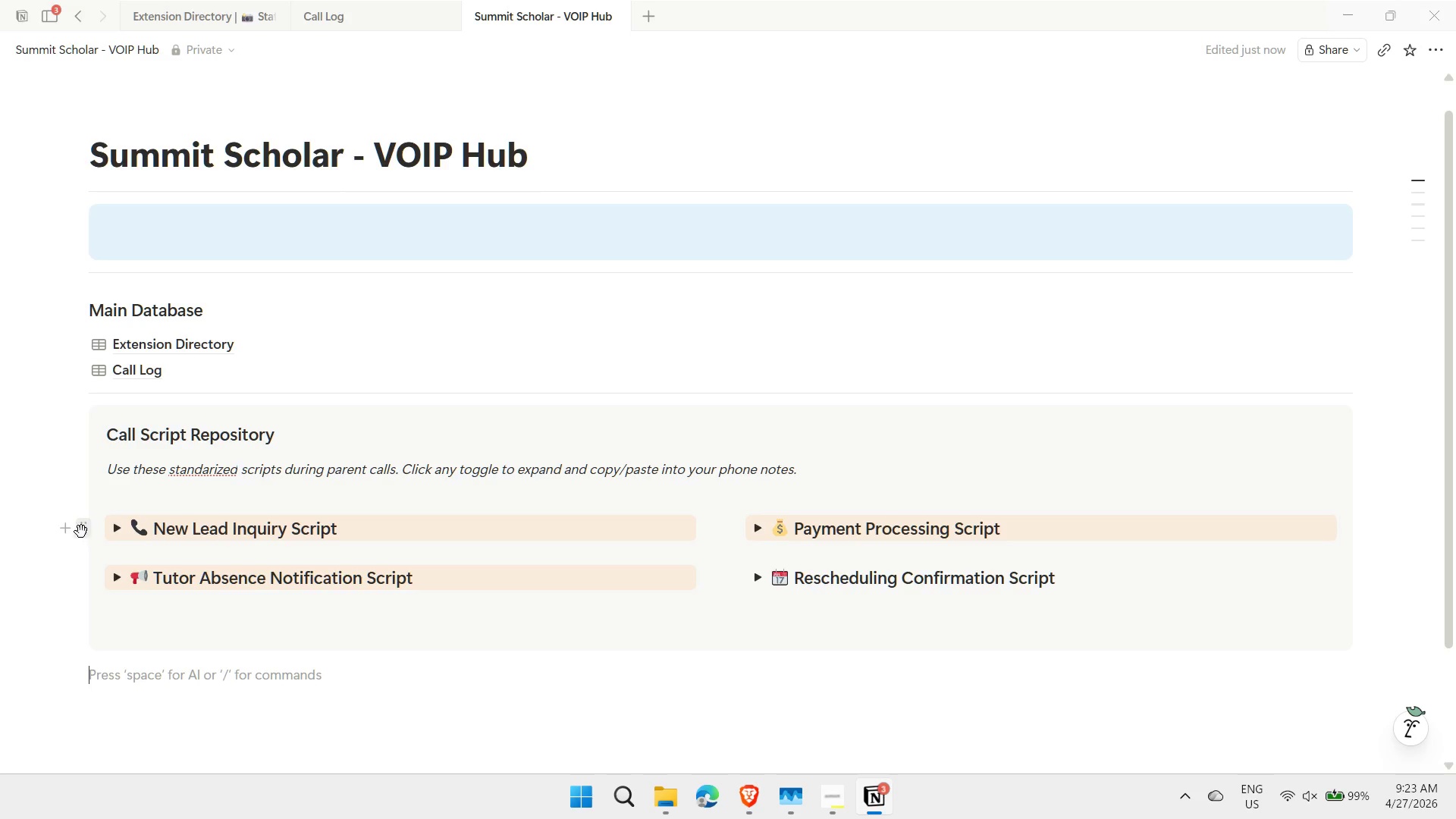 
left_click([81, 532])
 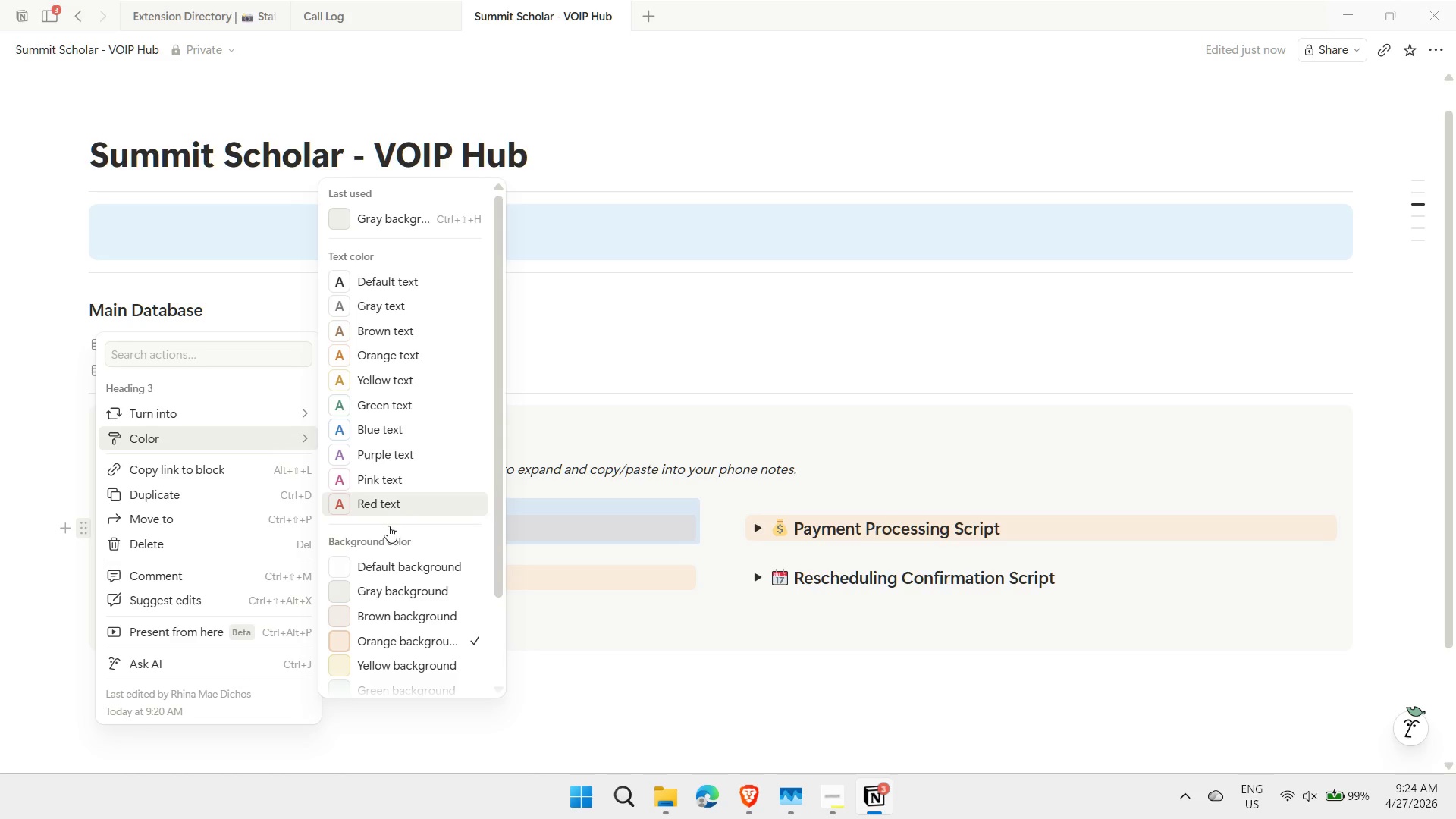 
left_click([368, 591])
 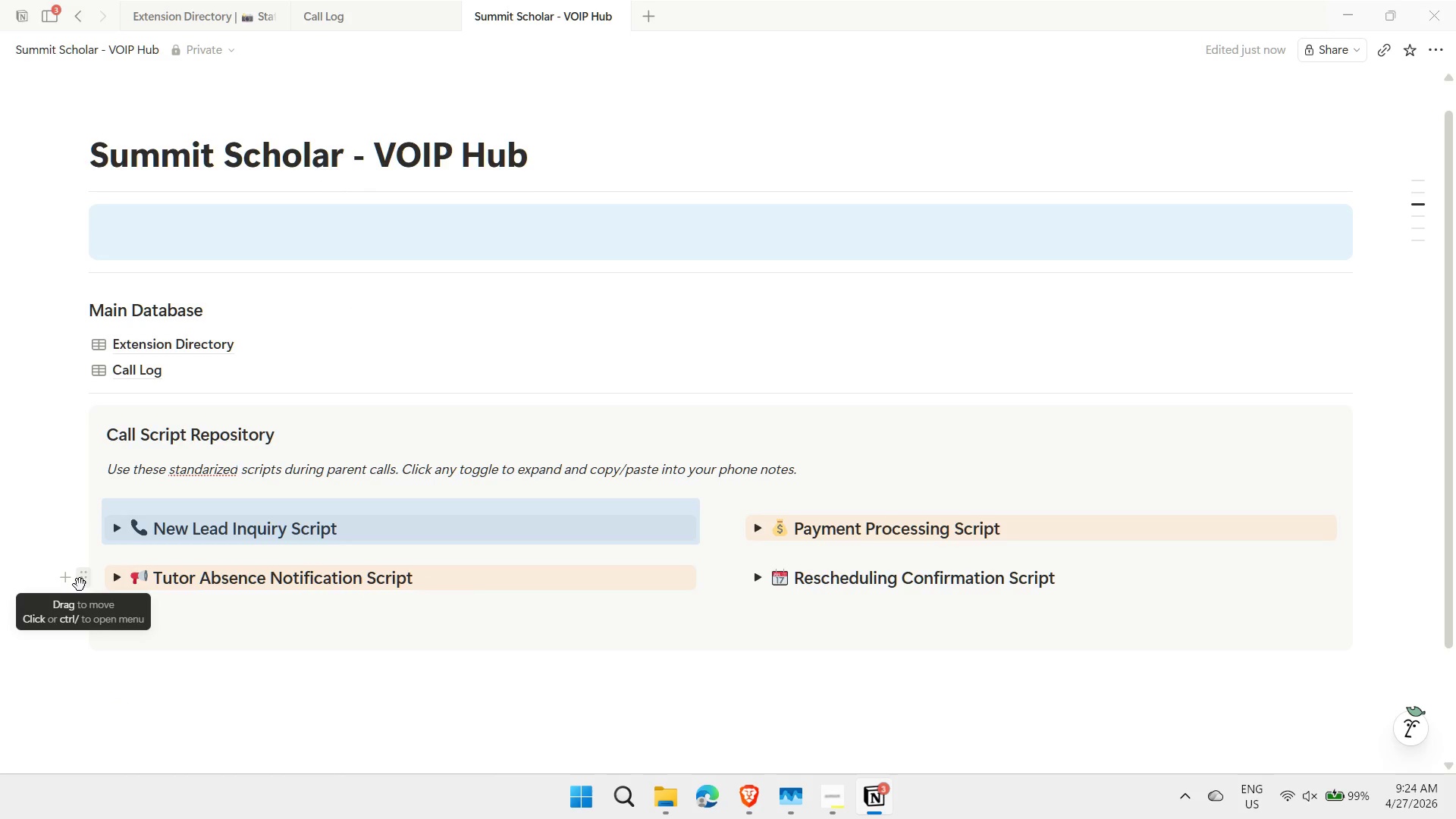 
left_click([83, 580])
 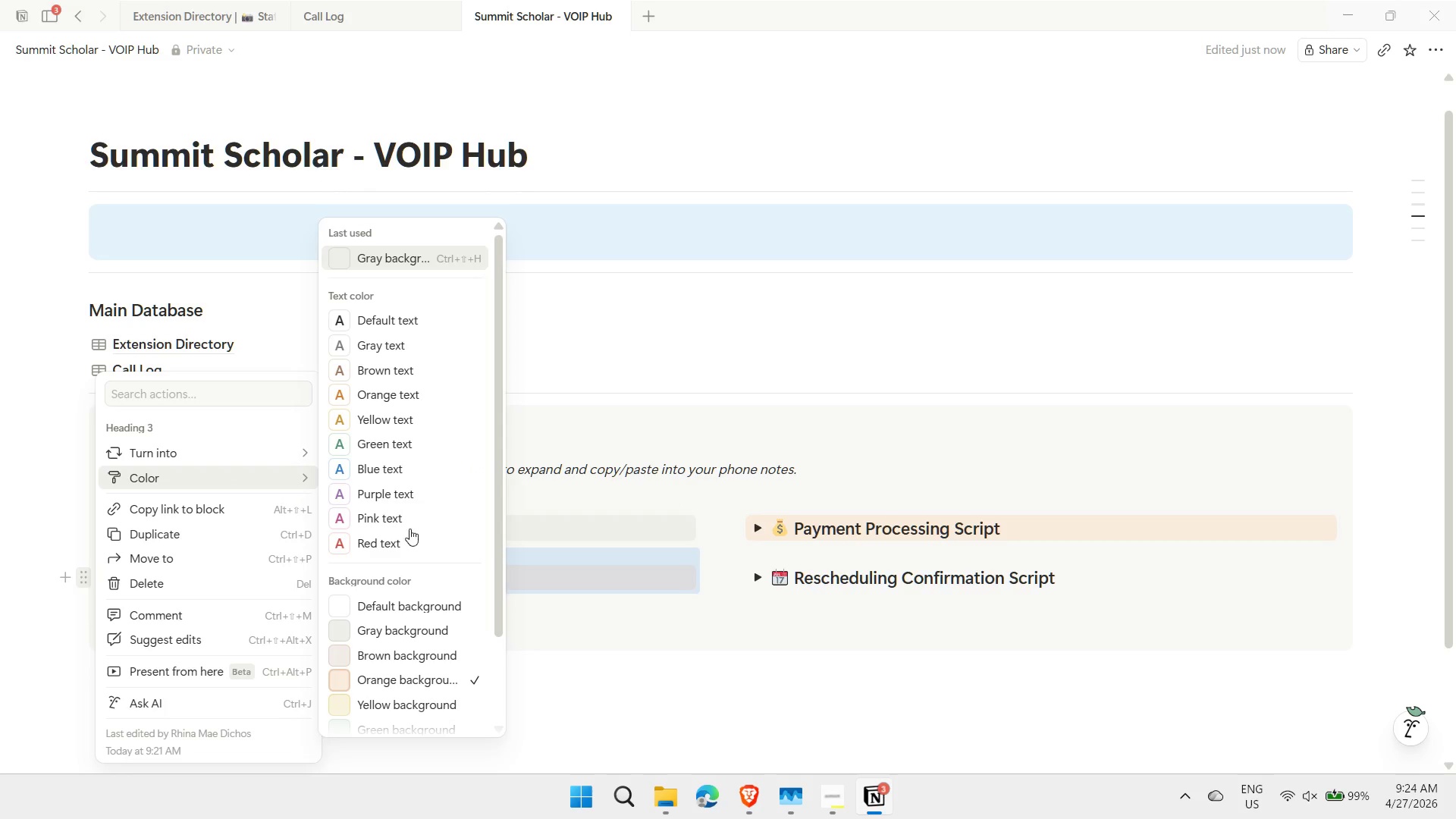 
left_click([400, 635])
 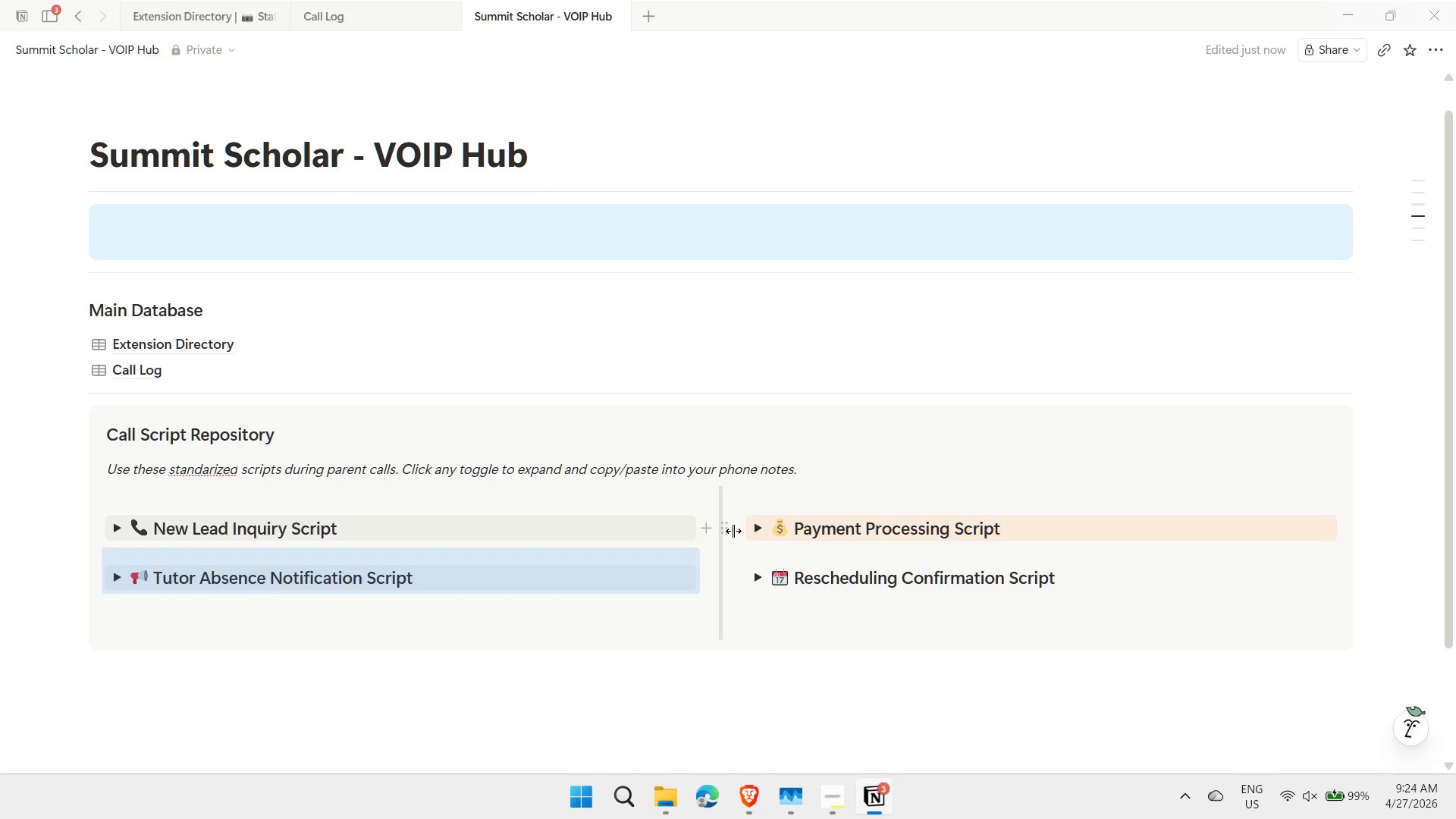 
left_click([731, 529])
 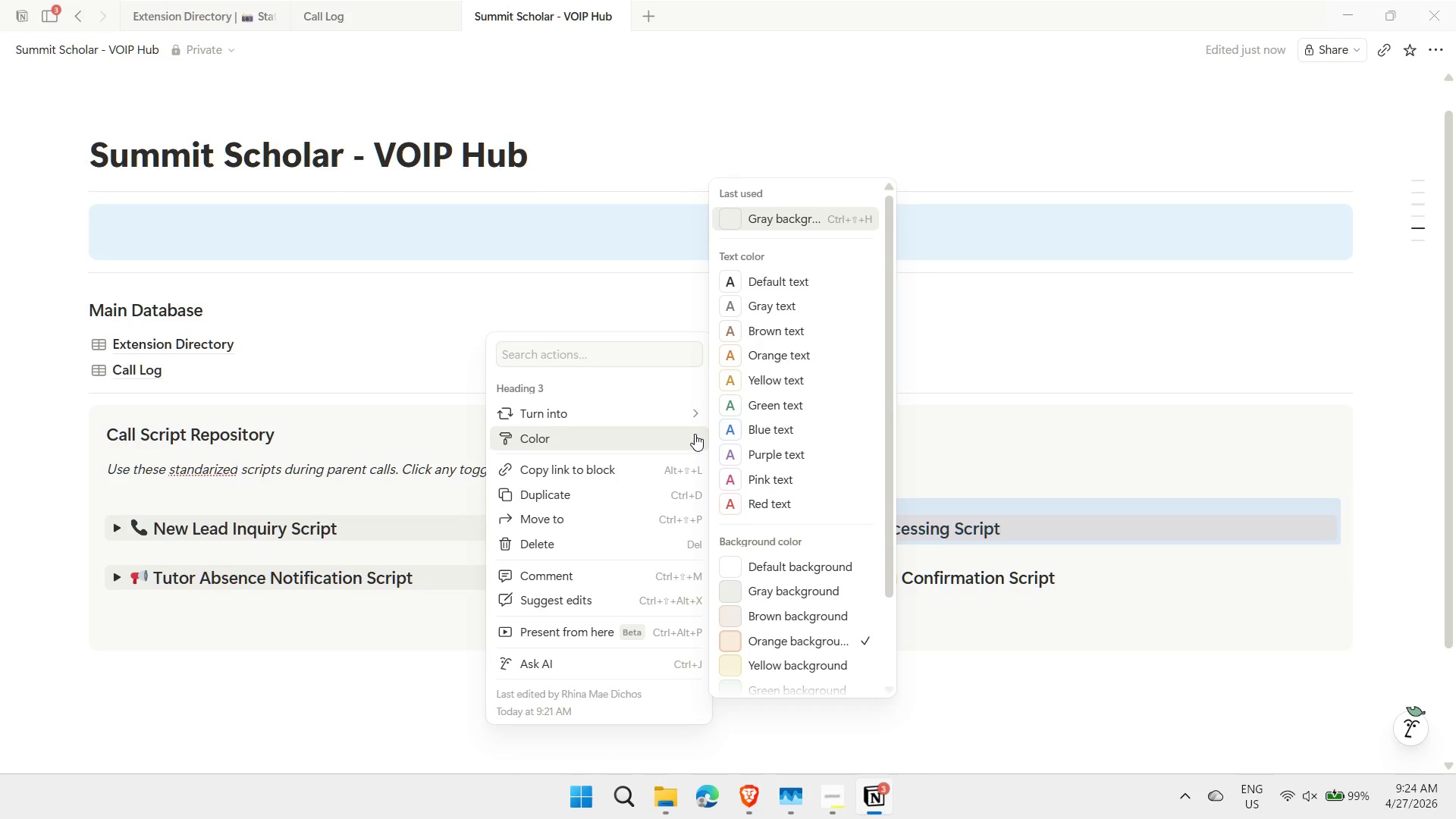 
left_click([758, 585])
 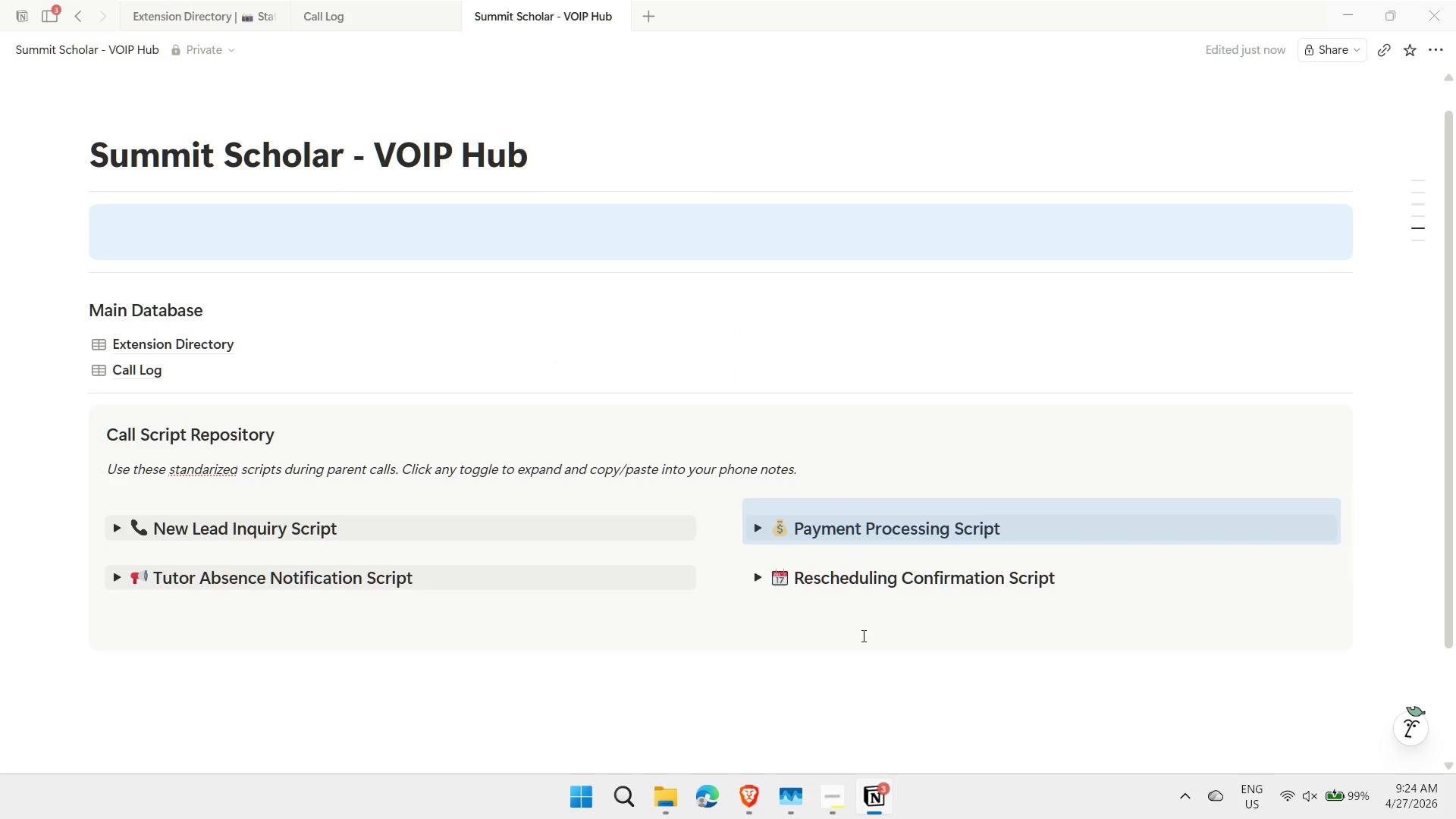 
left_click([799, 745])
 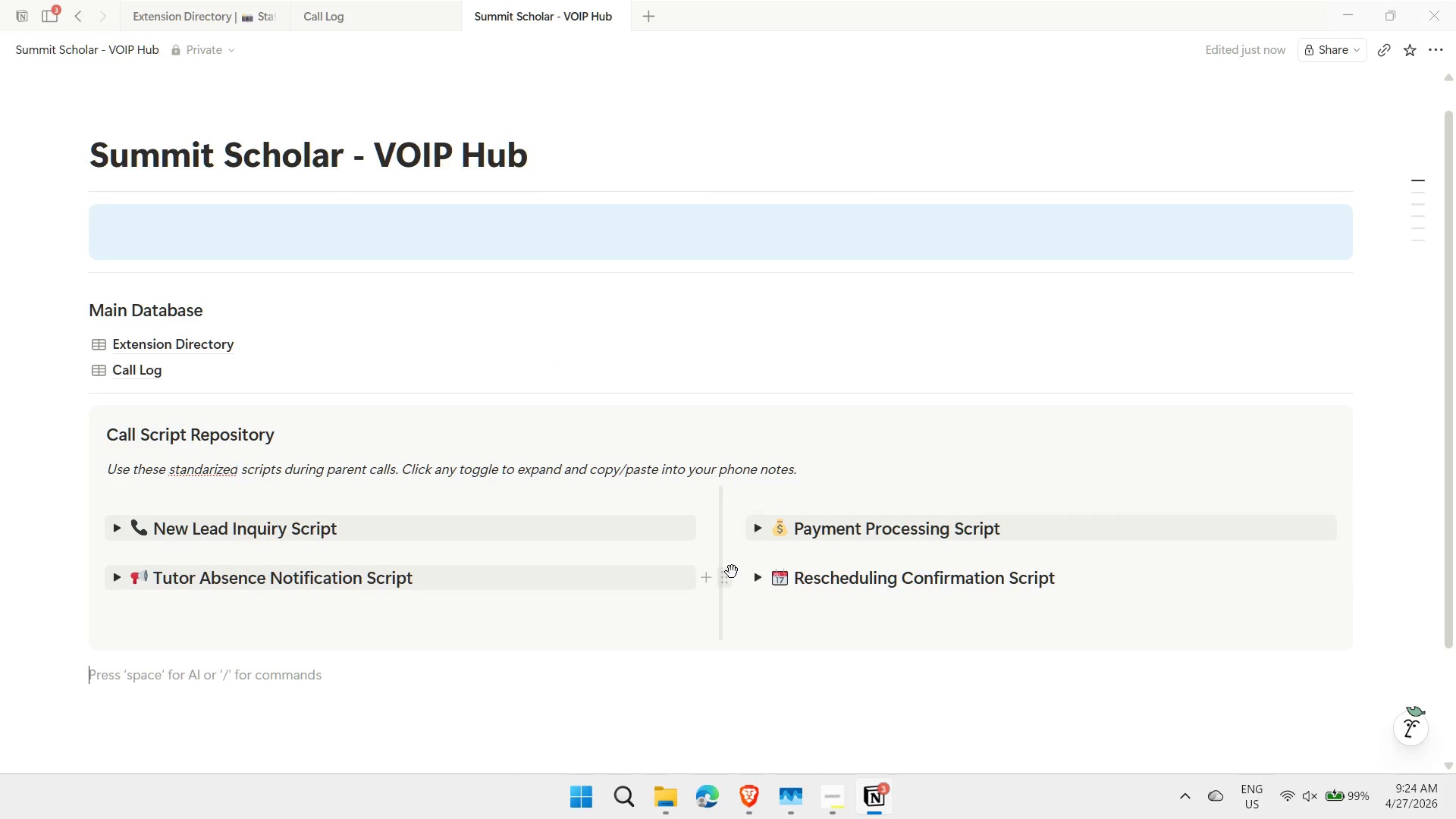 
left_click([726, 576])
 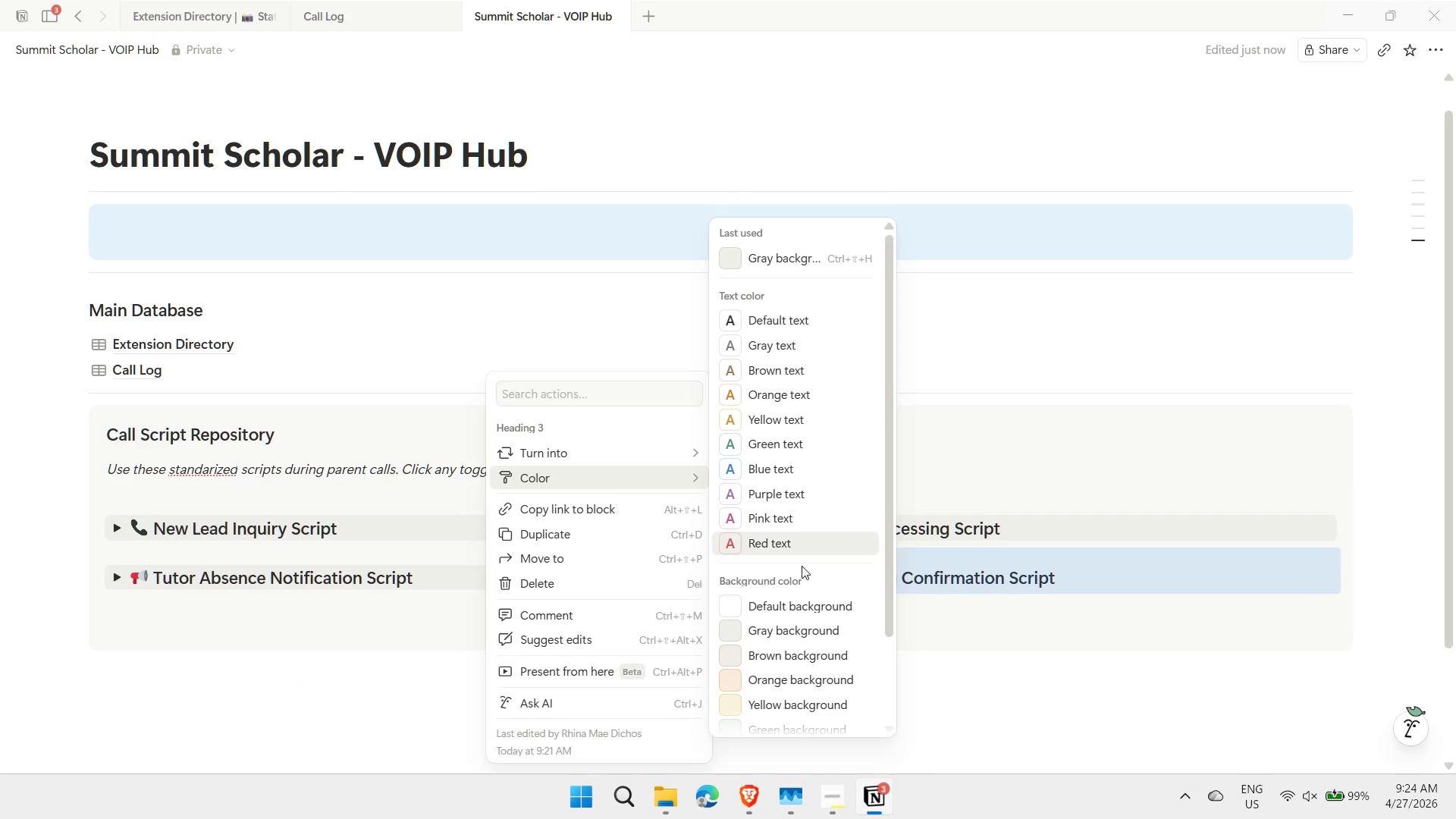 
left_click([765, 630])
 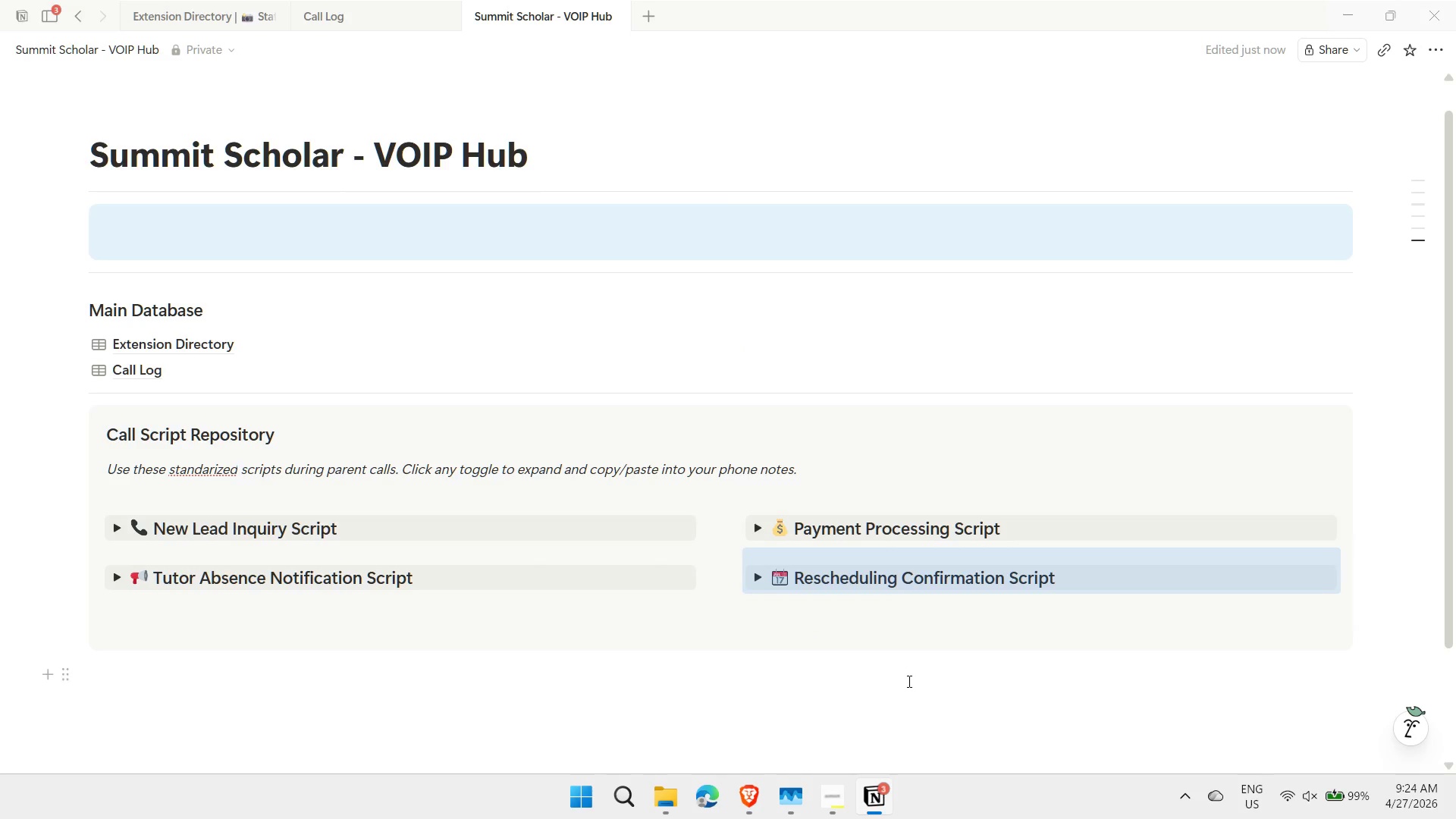 
left_click([908, 681])
 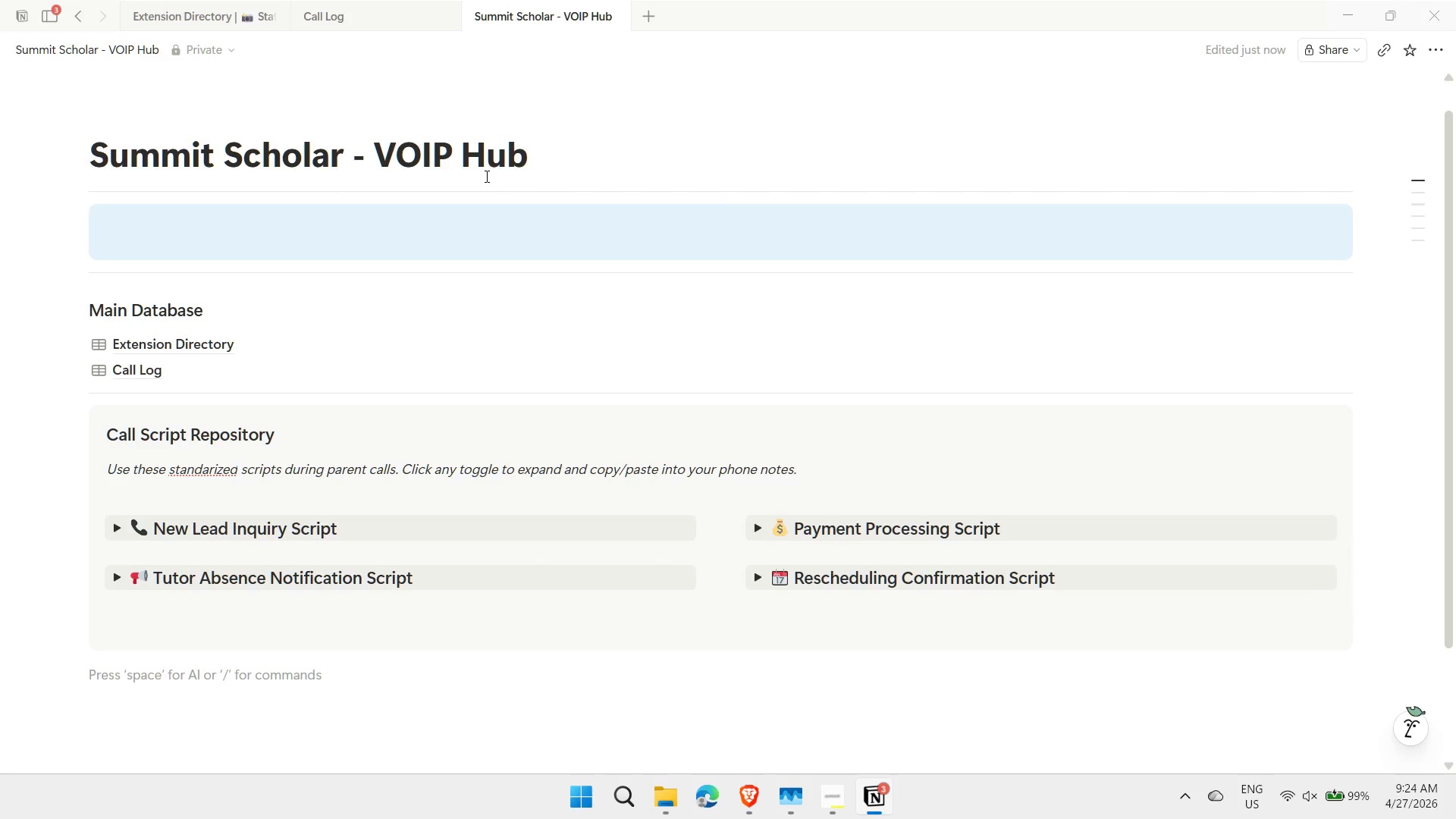 
left_click_drag(start_coordinate=[322, 235], to_coordinate=[76, 509])
 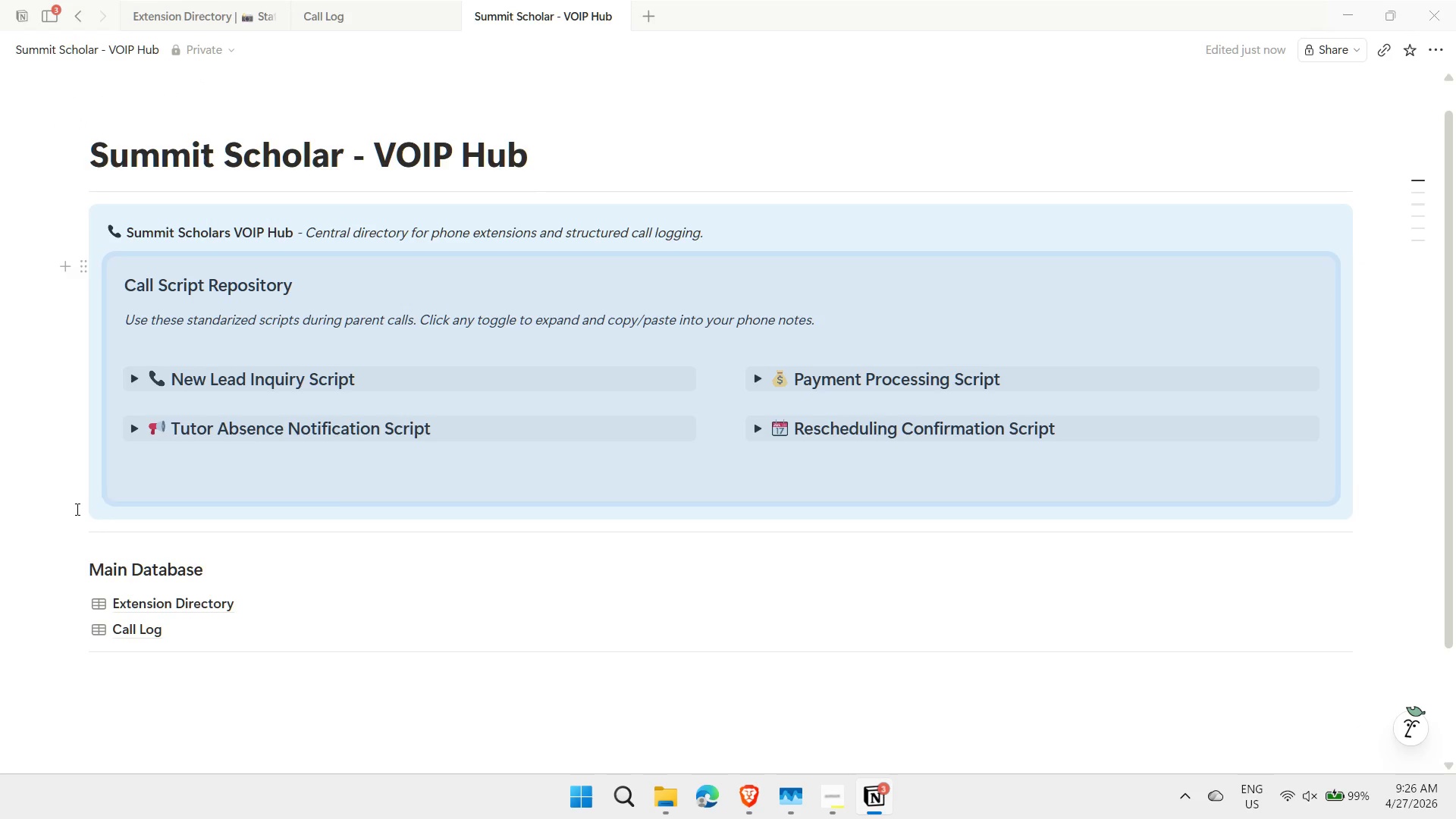 
key(Meta+MetaLeft)
 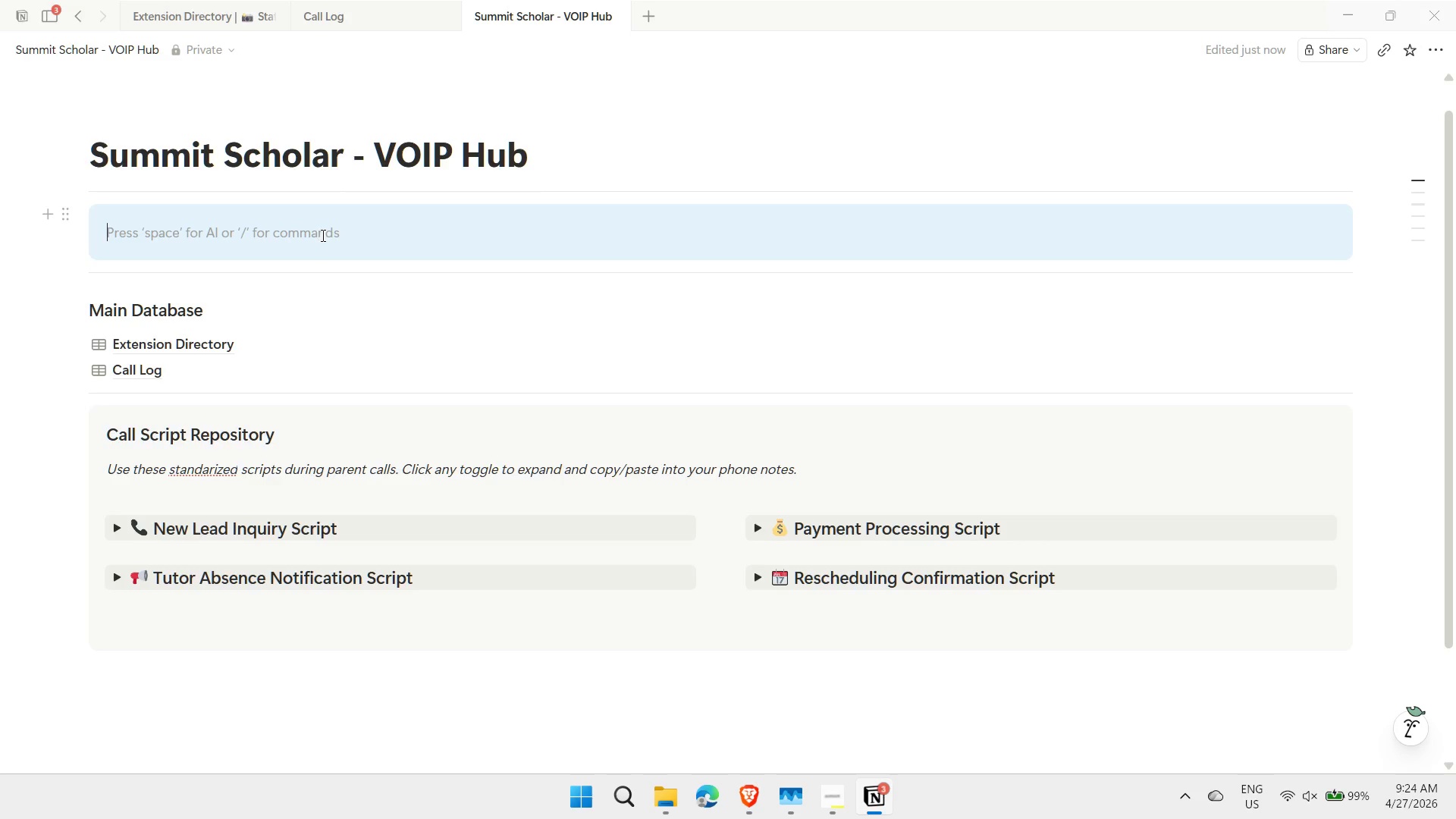 
key(Meta+Period)
 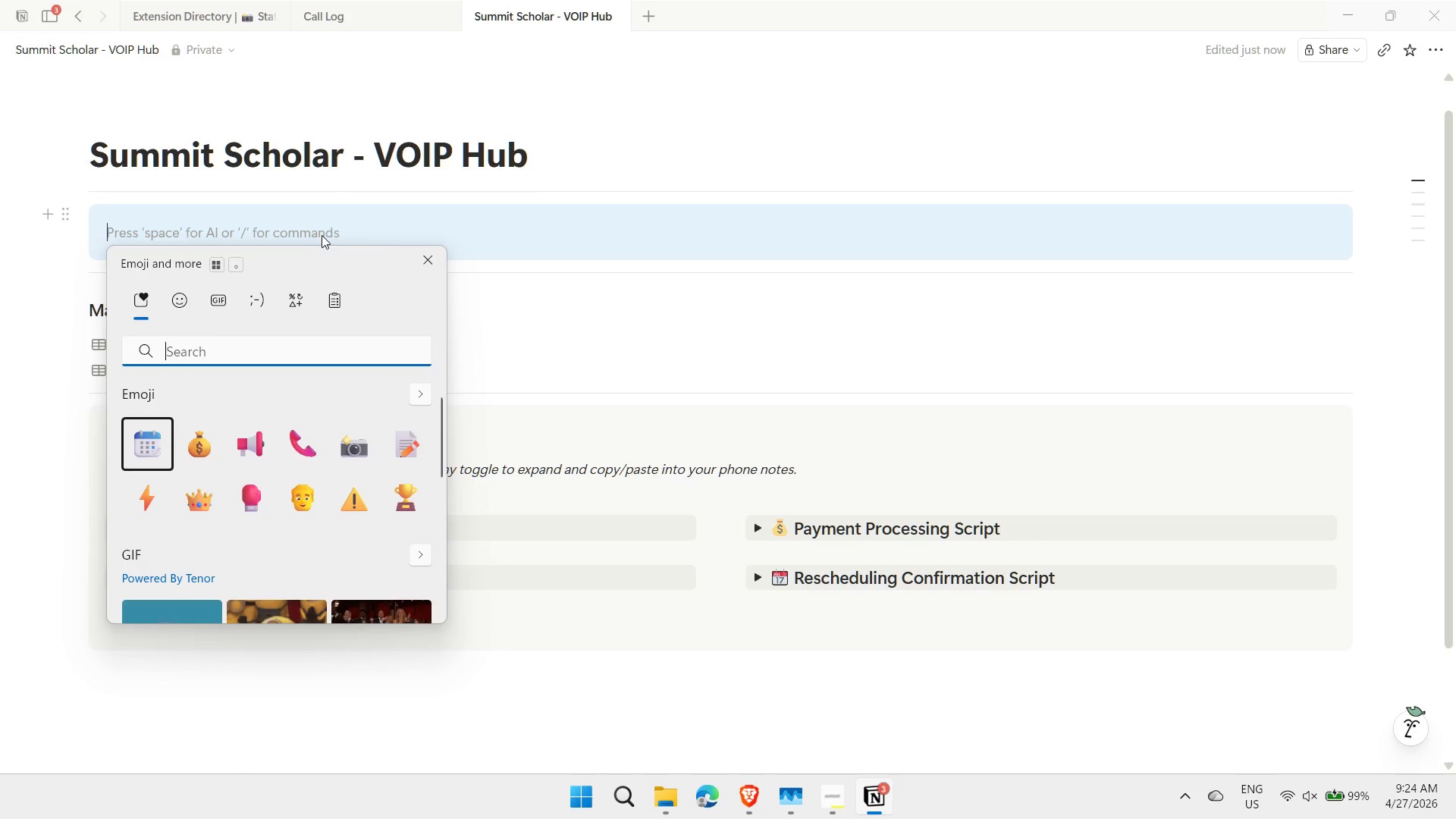 
key(ArrowRight)
 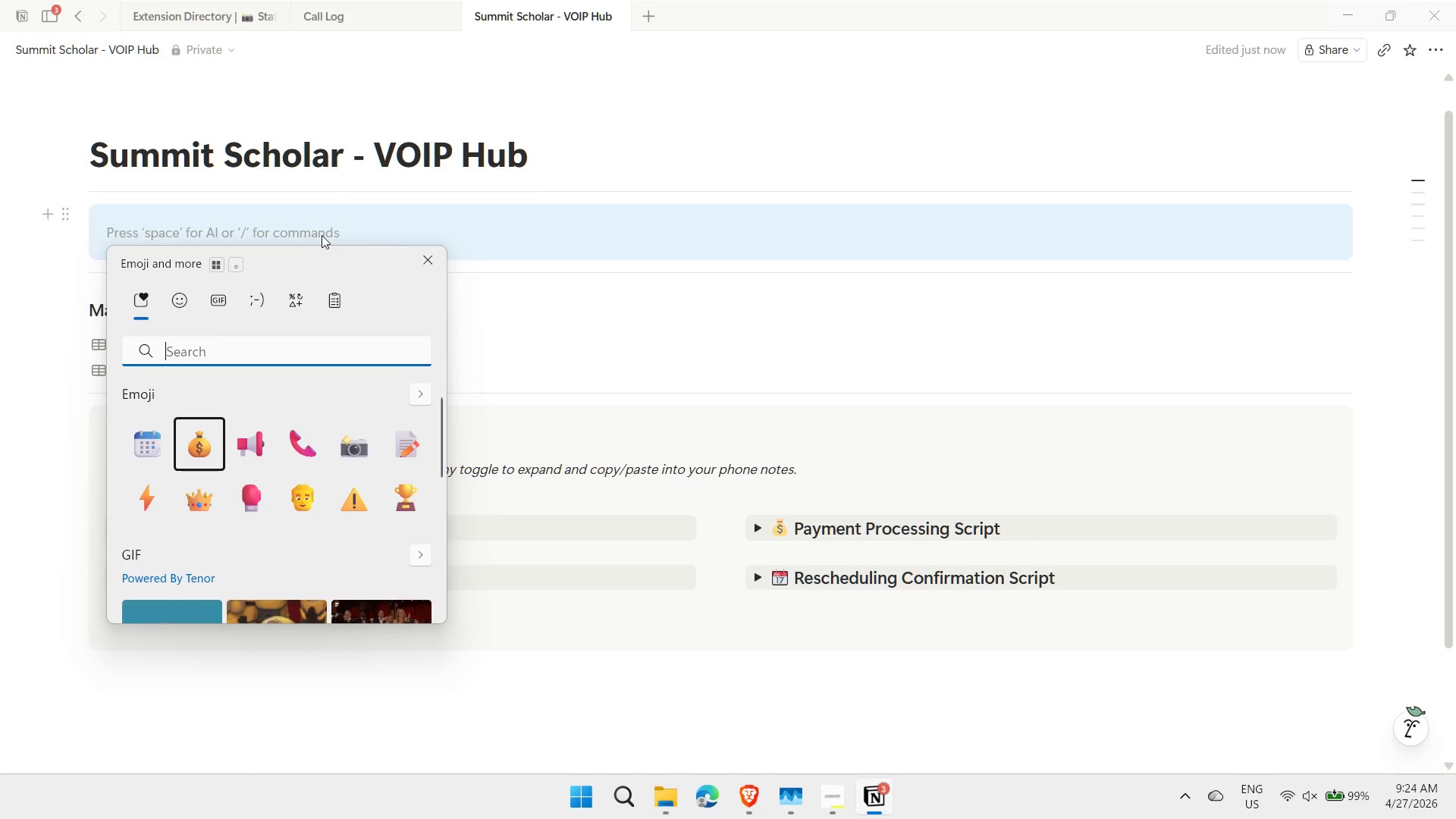 
key(ArrowRight)
 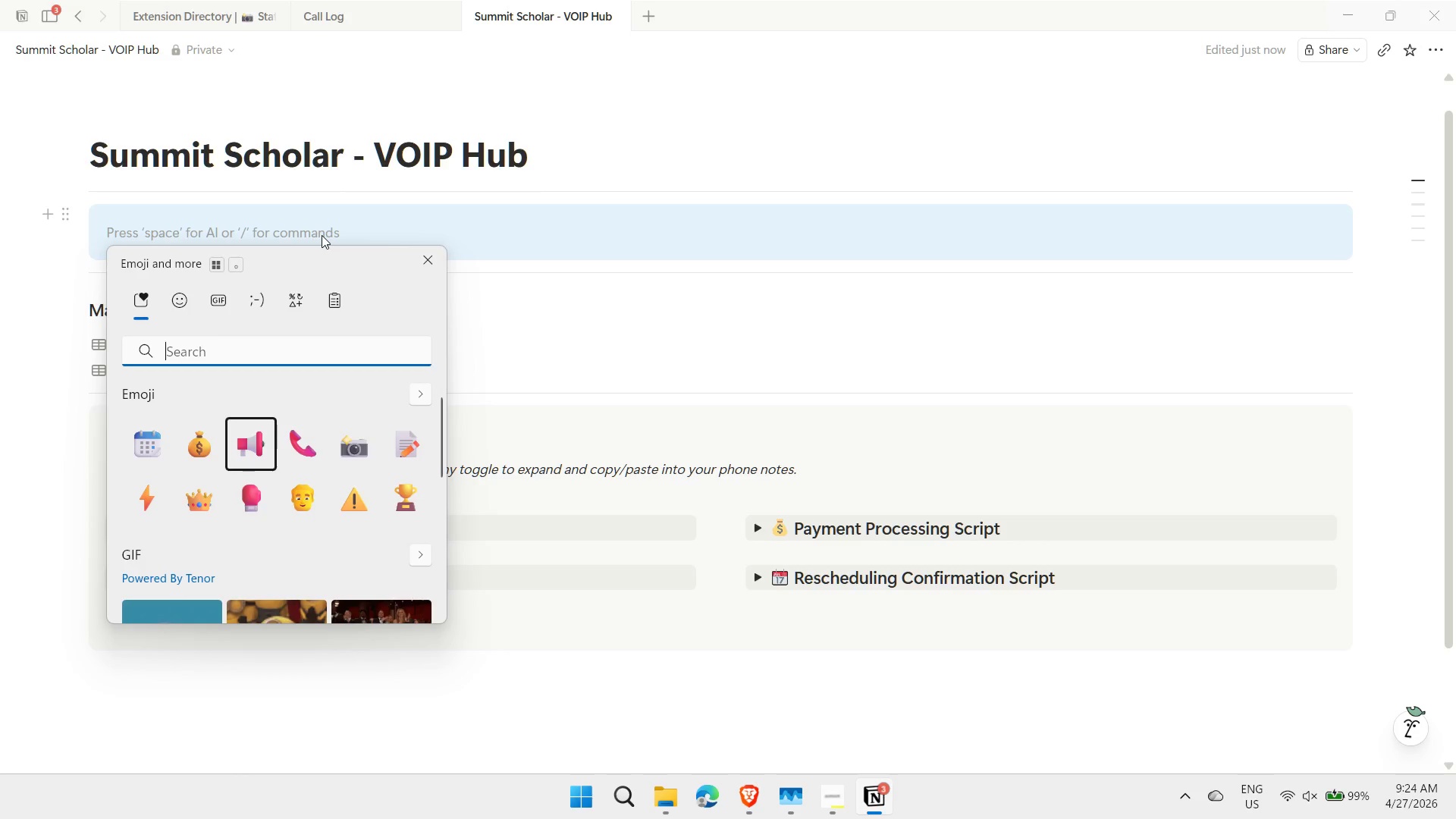 
key(ArrowRight)
 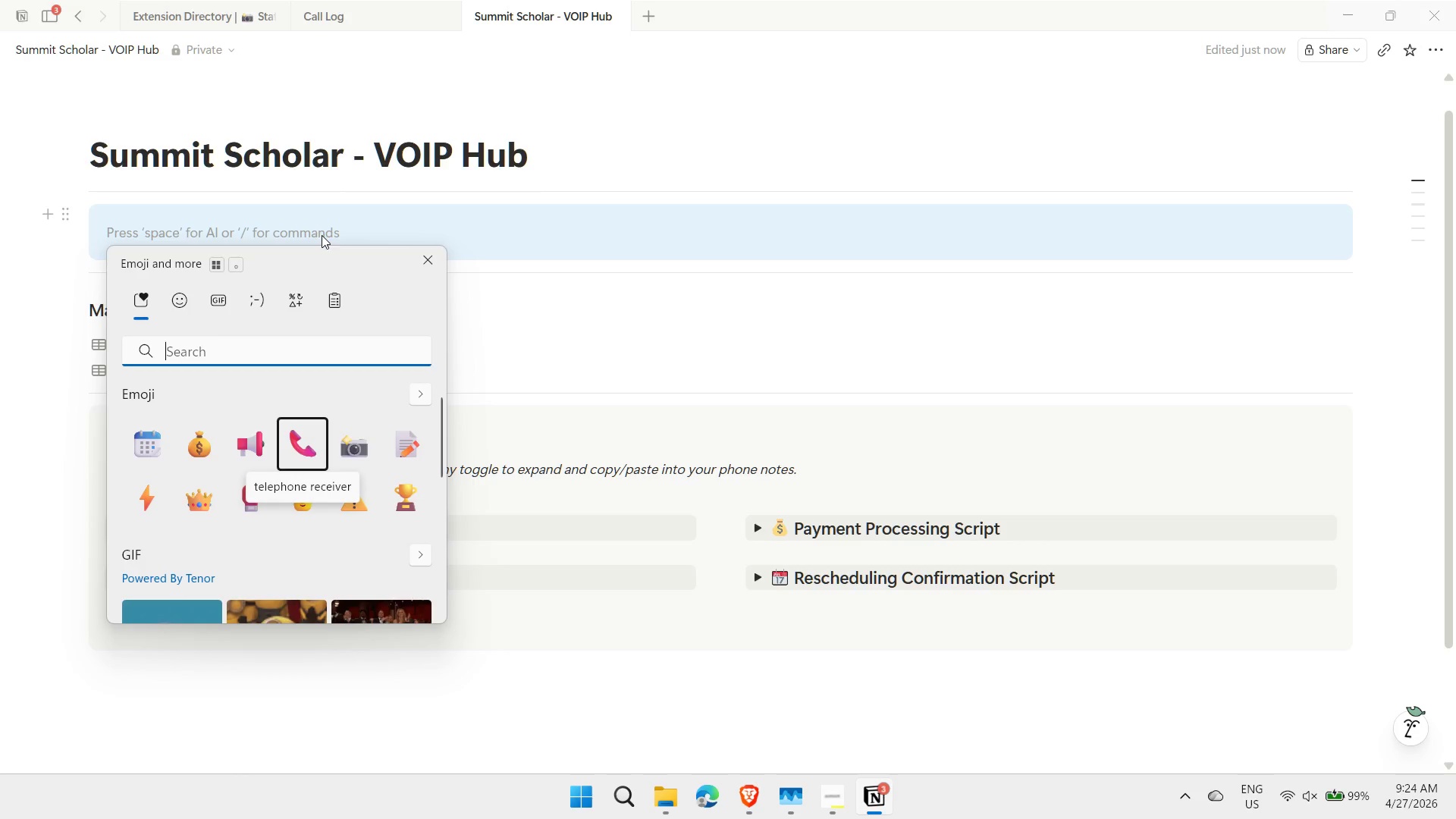 
key(Enter)
 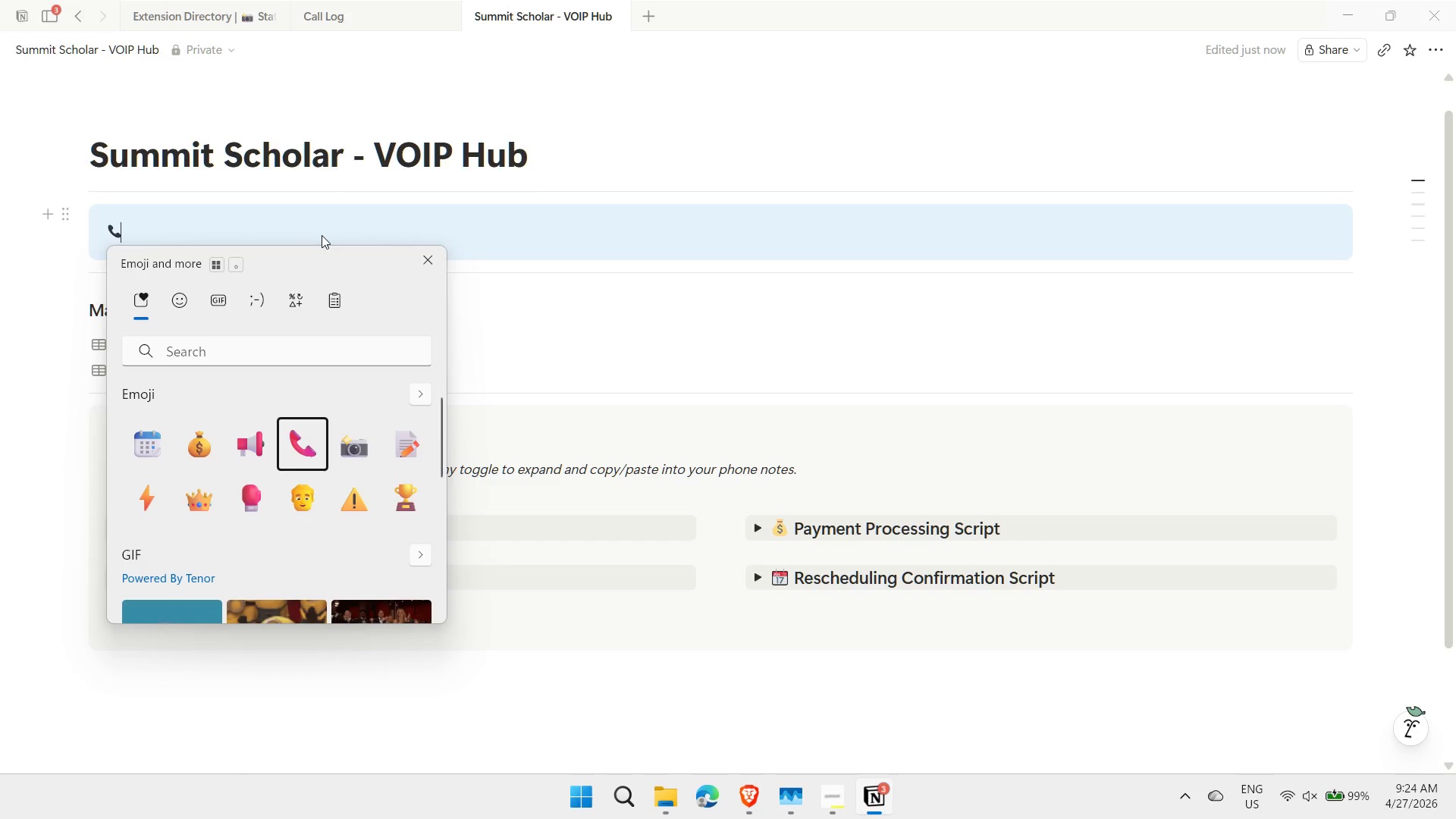 
key(Space)
 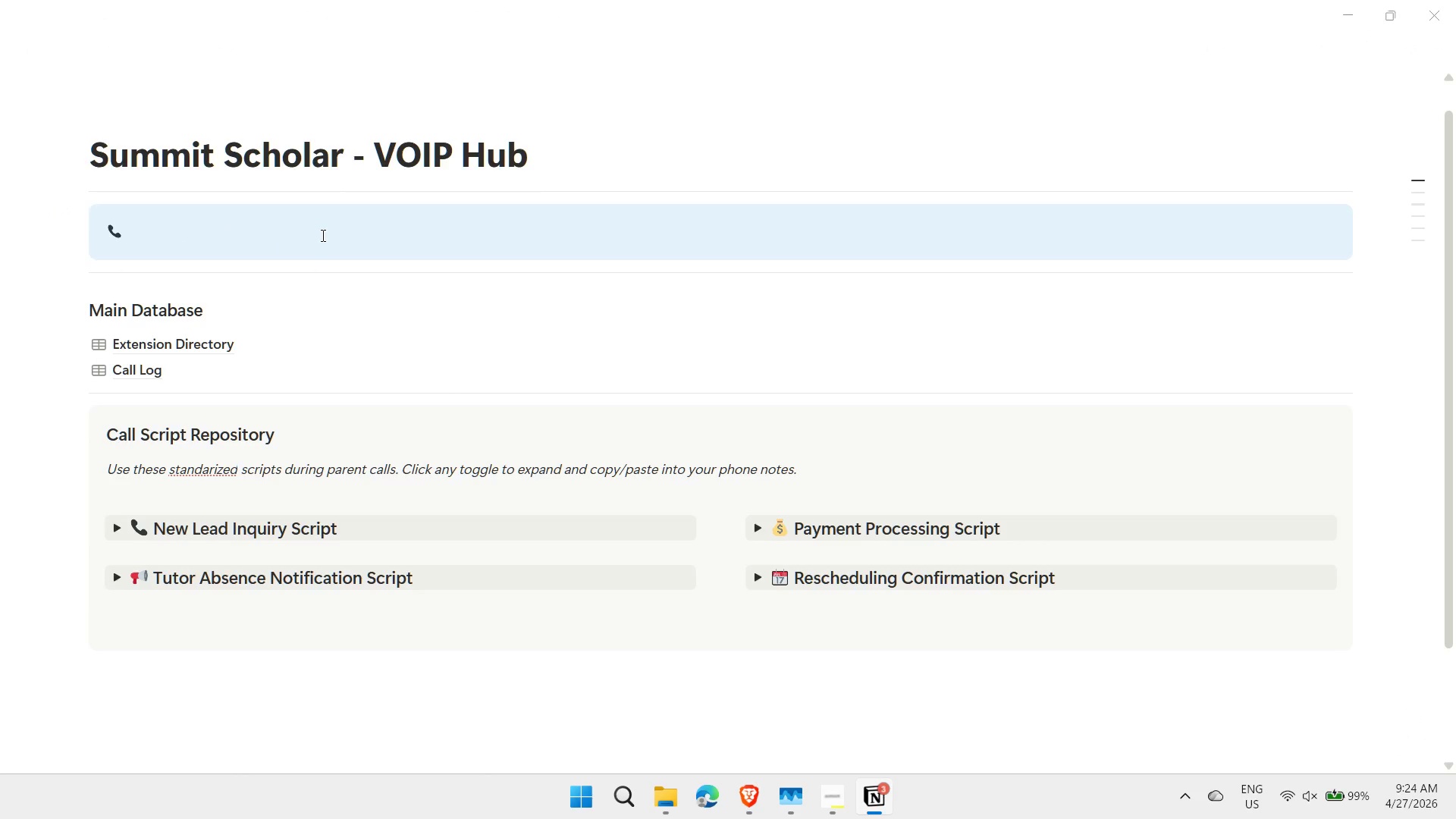 
key(Control+ControlLeft)
 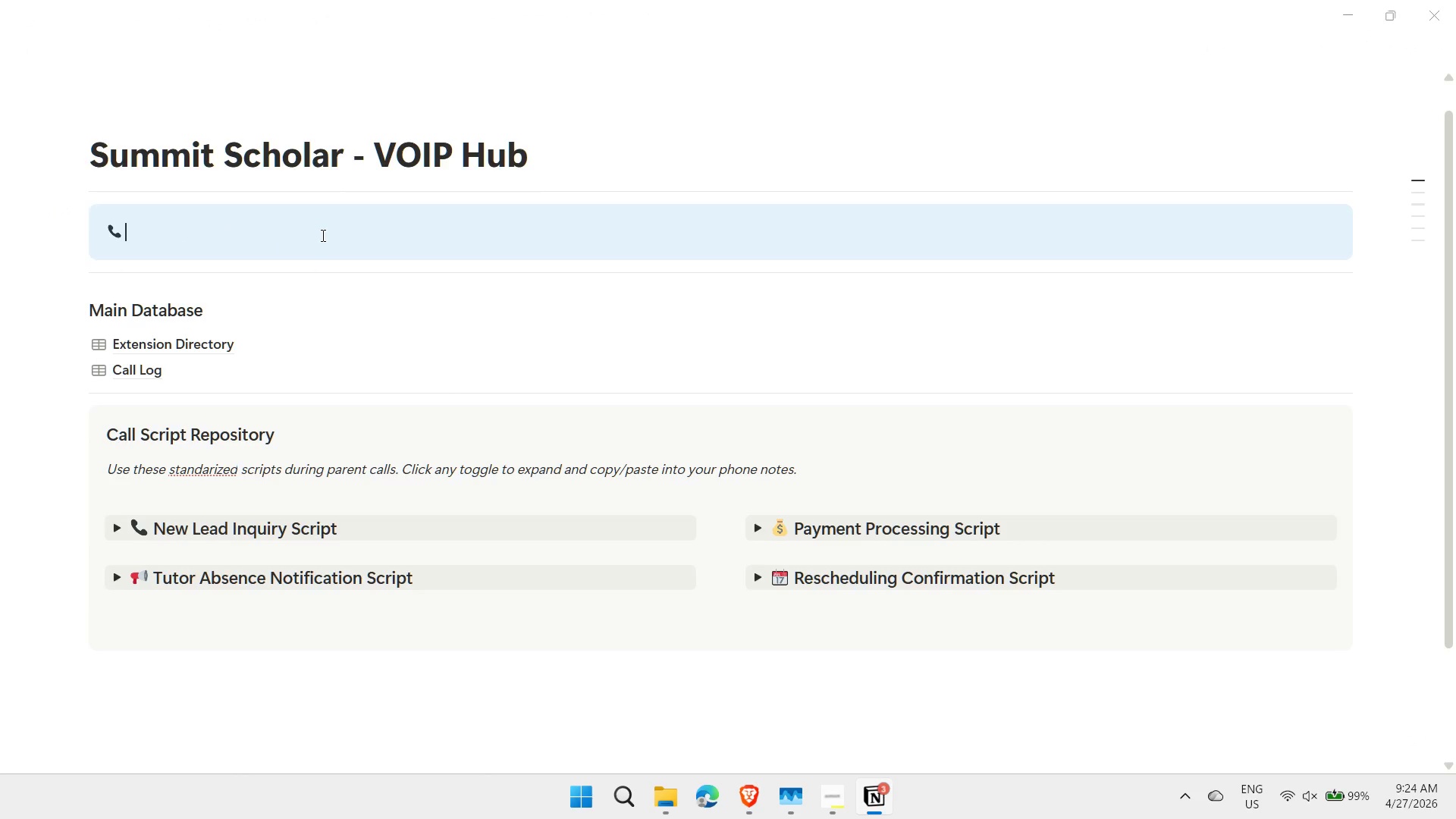 
key(Control+B)
 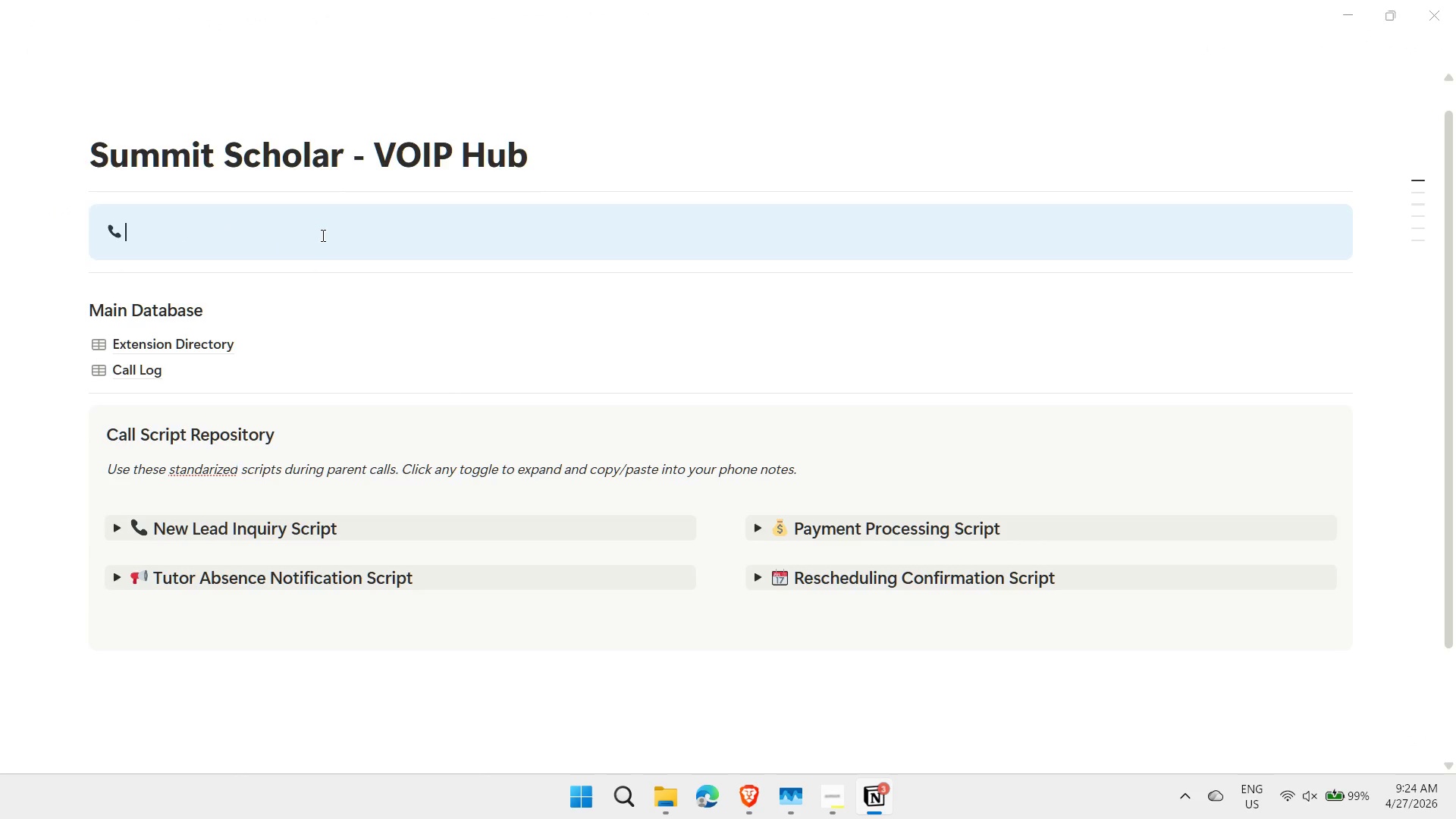 
type(Summit Scholars VOIP Hub )
 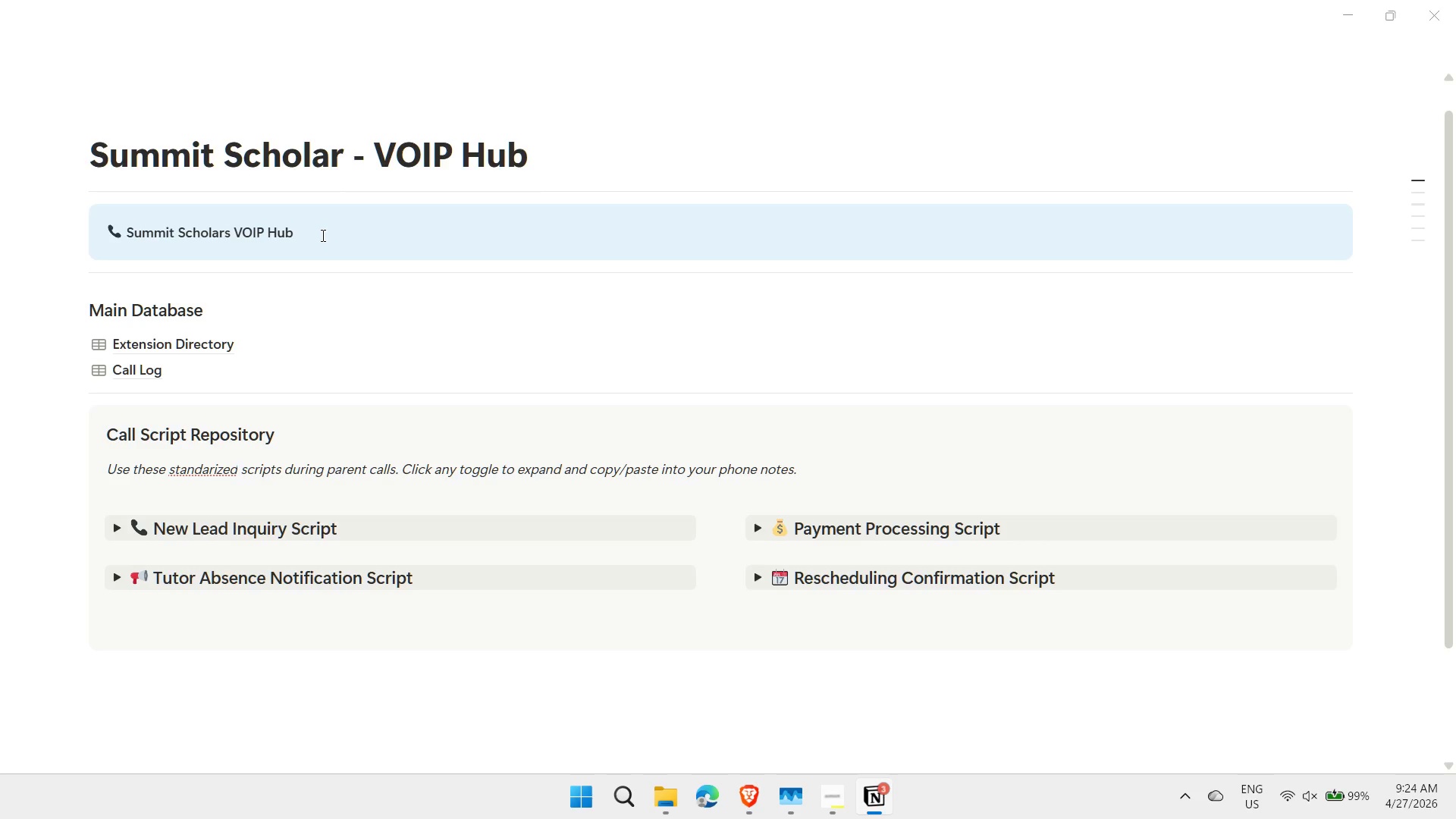 
key(Control+B)
 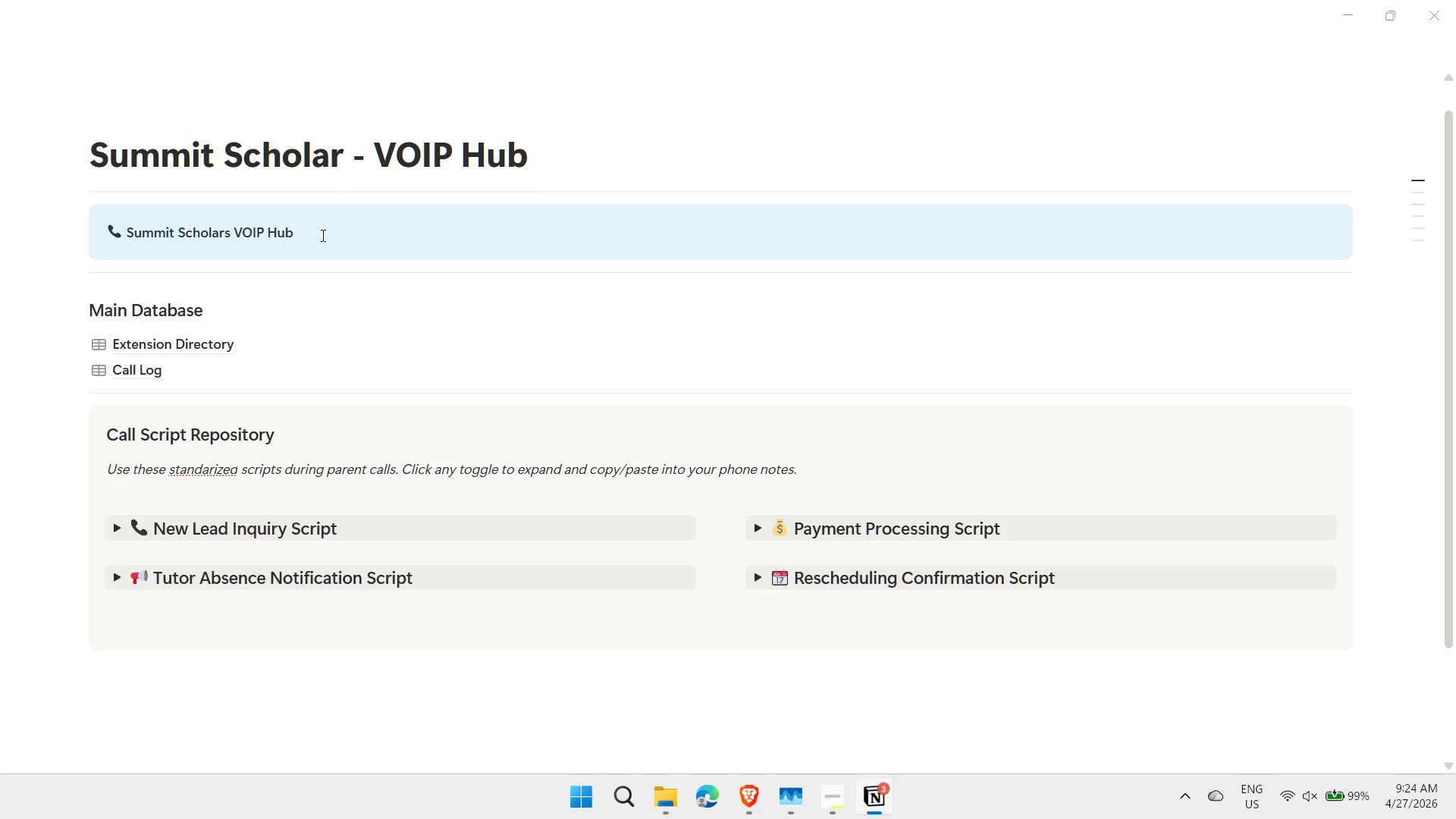 
key(Control+ControlLeft)
 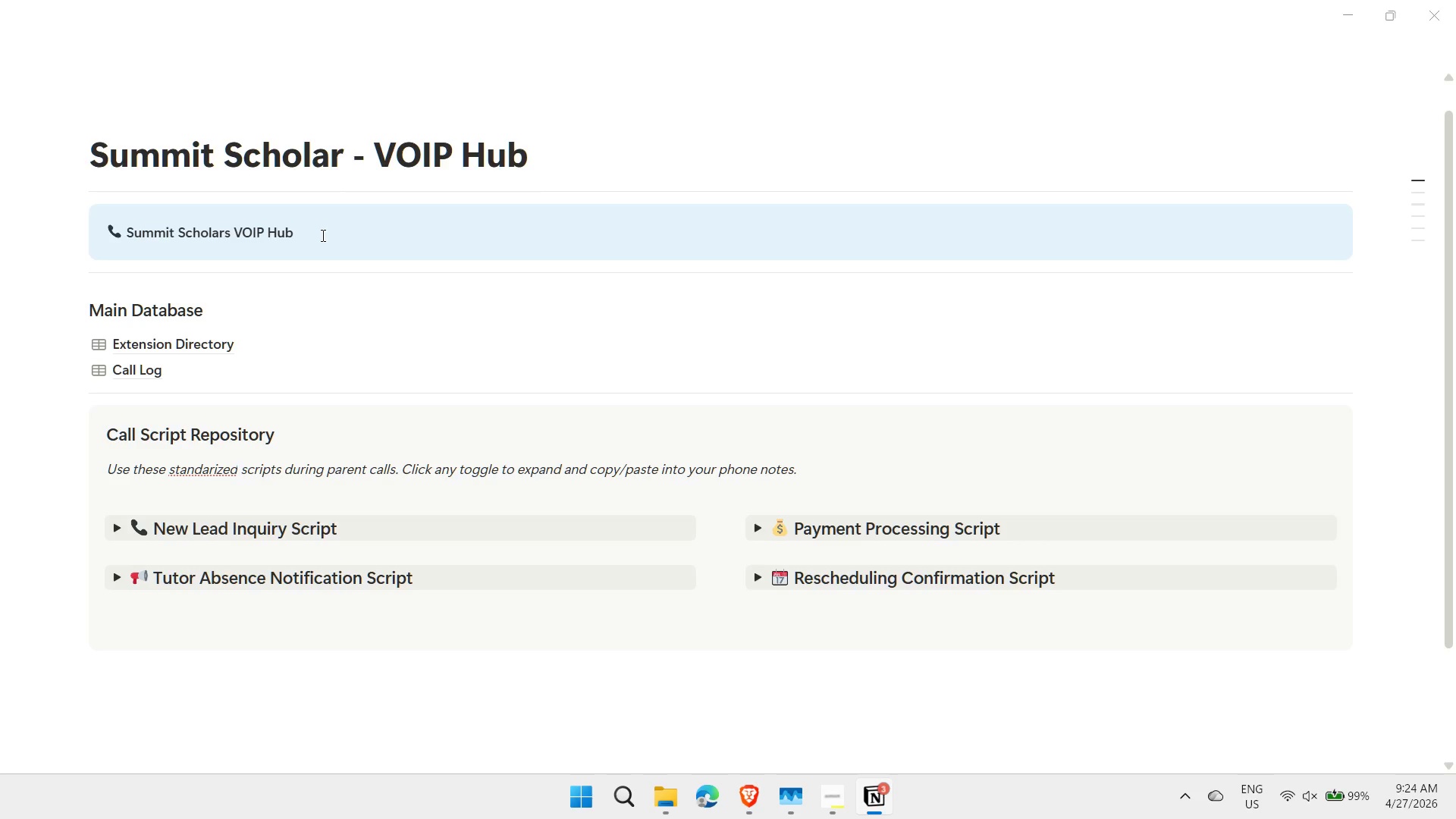 
key(Control+I)
 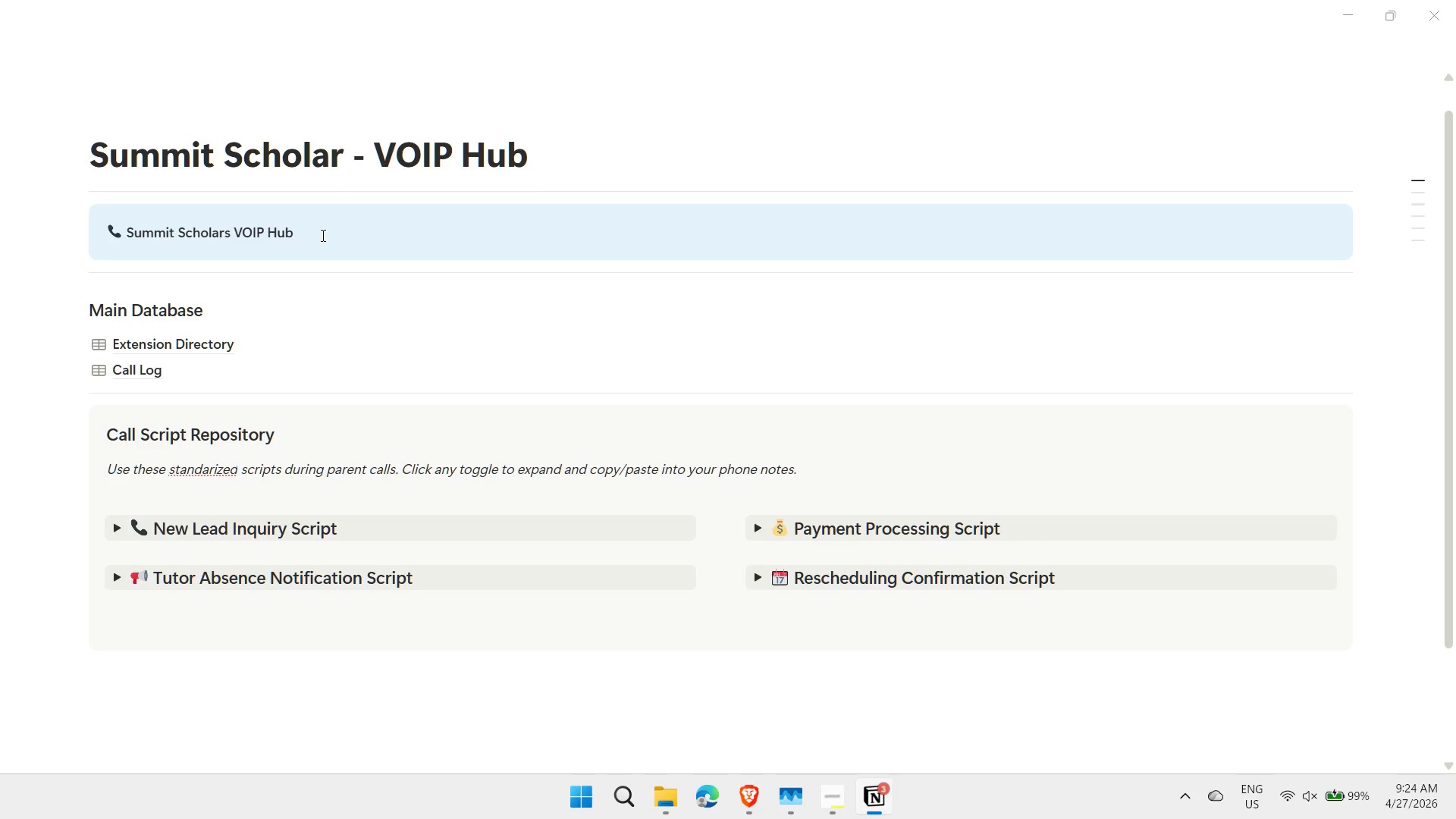 
type(- Central direcotry)
key(Backspace)
key(Backspace)
key(Backspace)
key(Backspace)
type(tory for phone extensions and structred call logging.)
 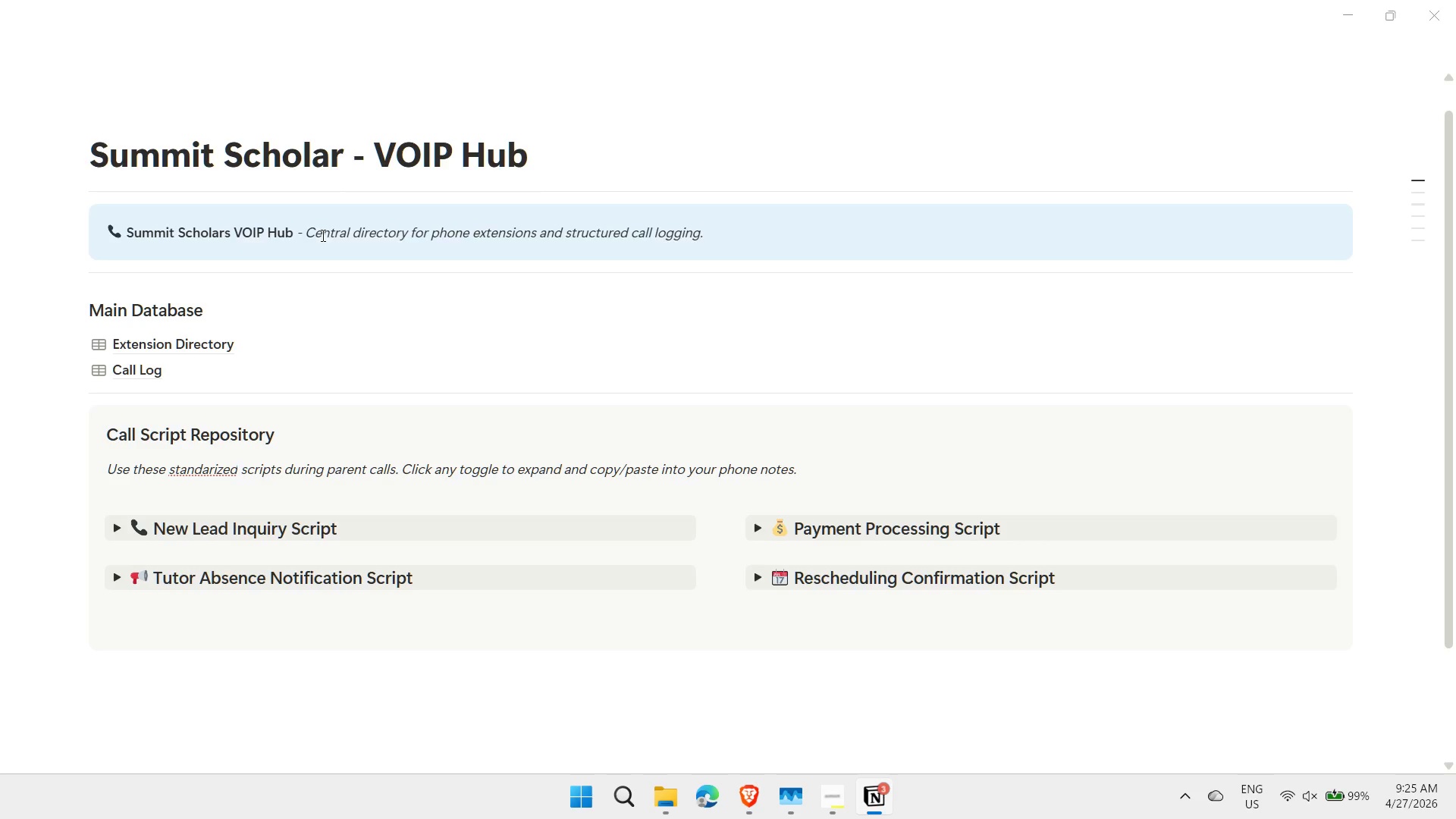 
wait(48.36)
 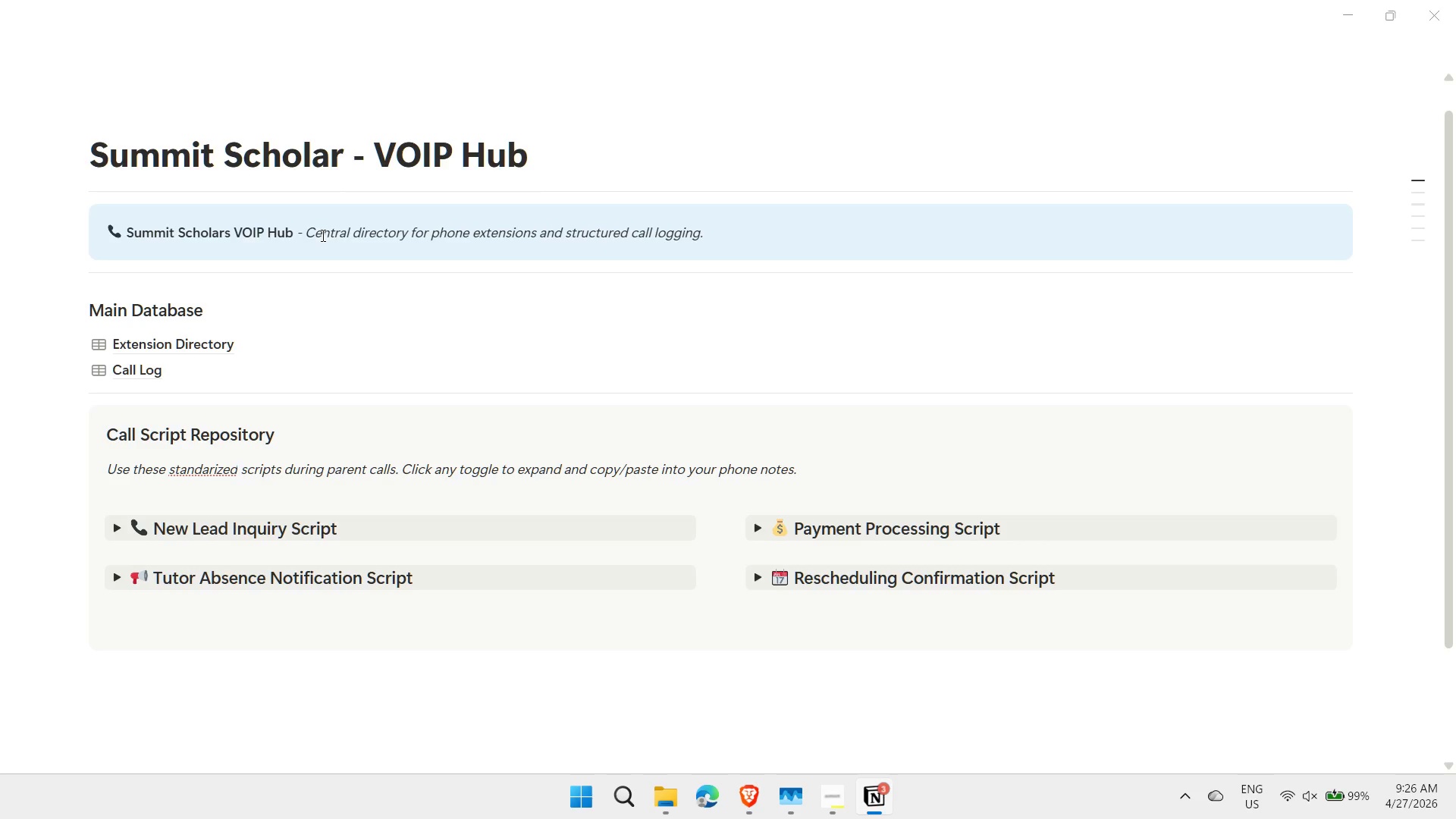 
key(Control+ControlLeft)
 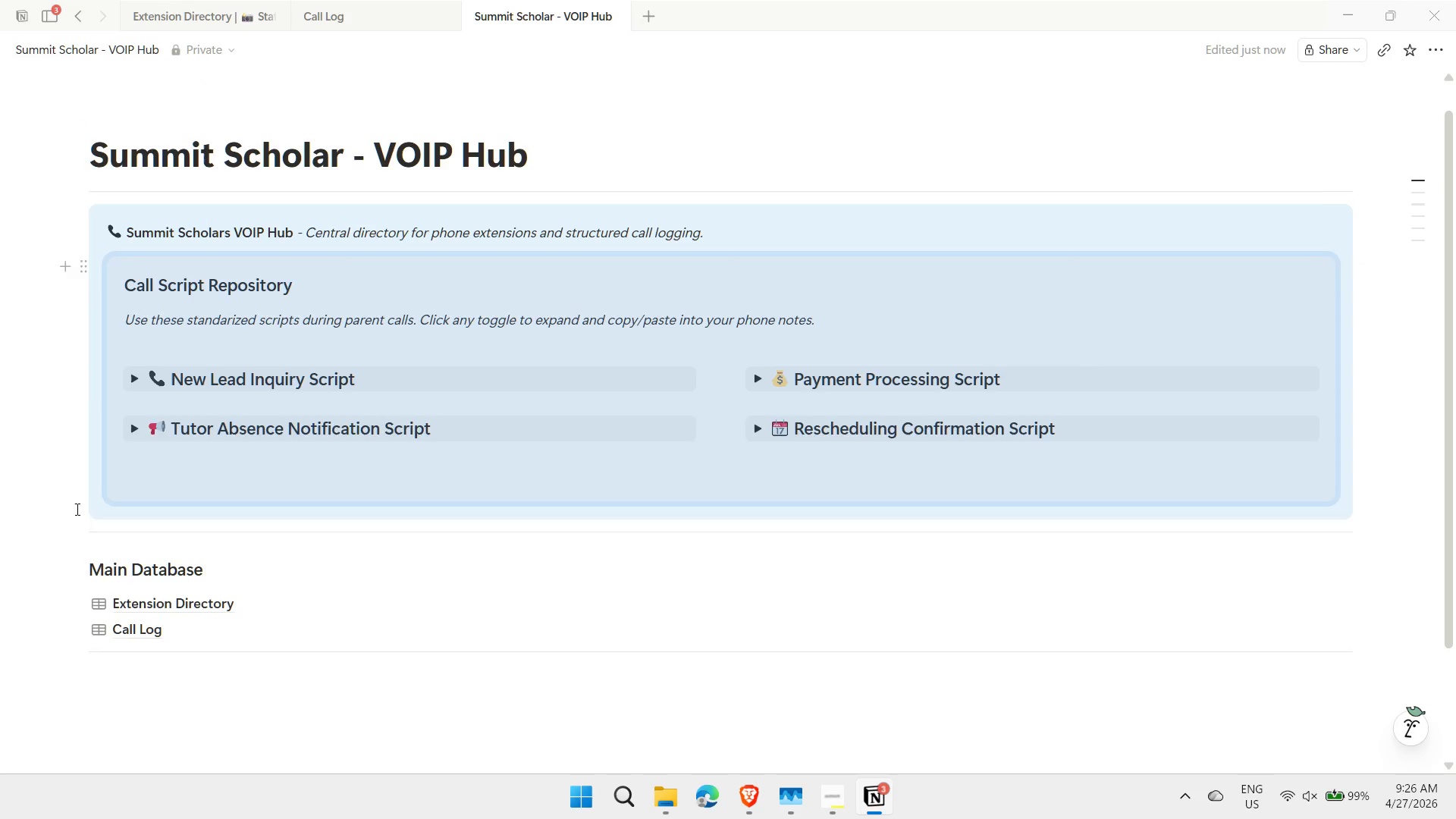 
key(Control+Z)
 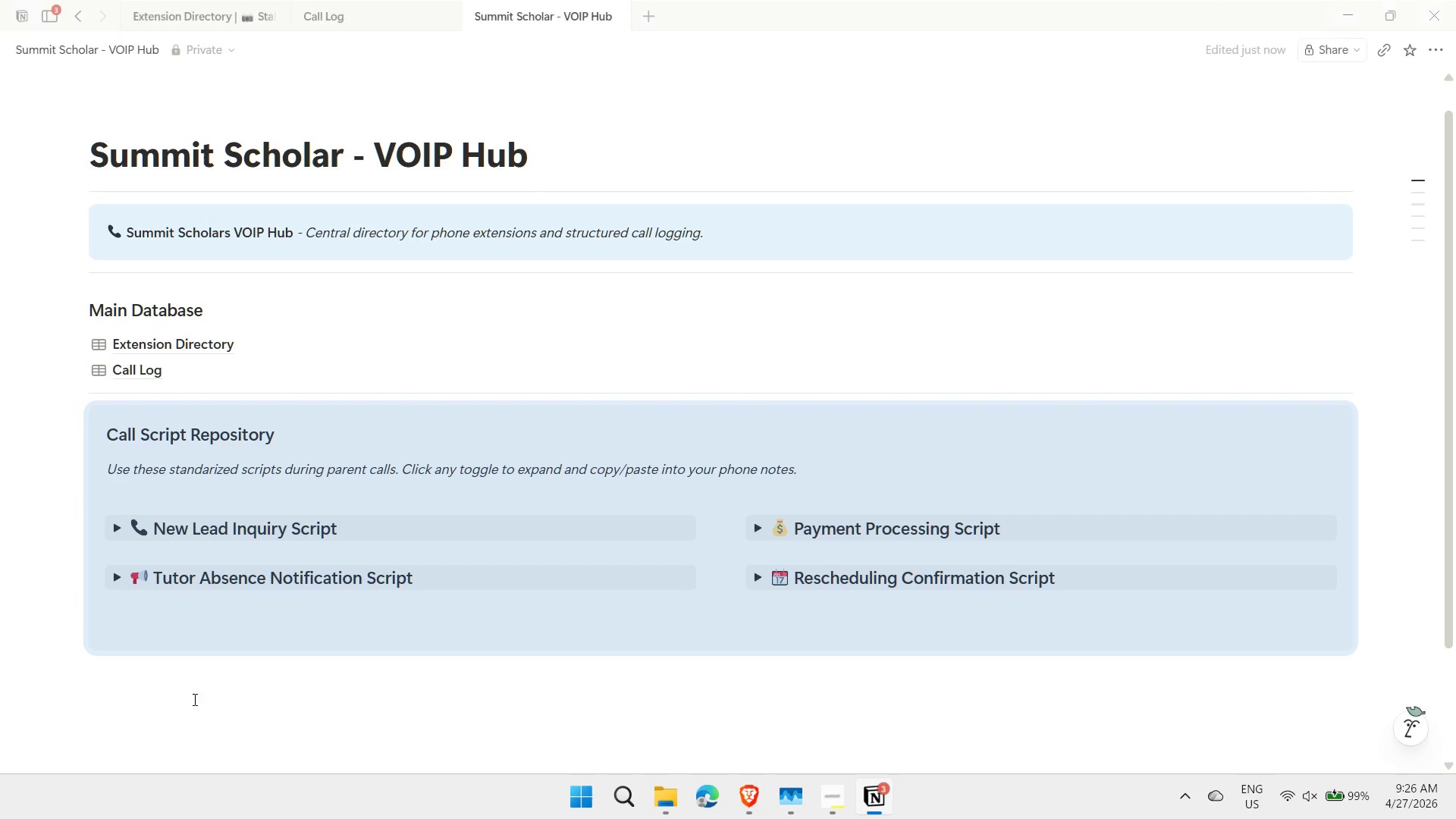 
left_click([190, 701])
 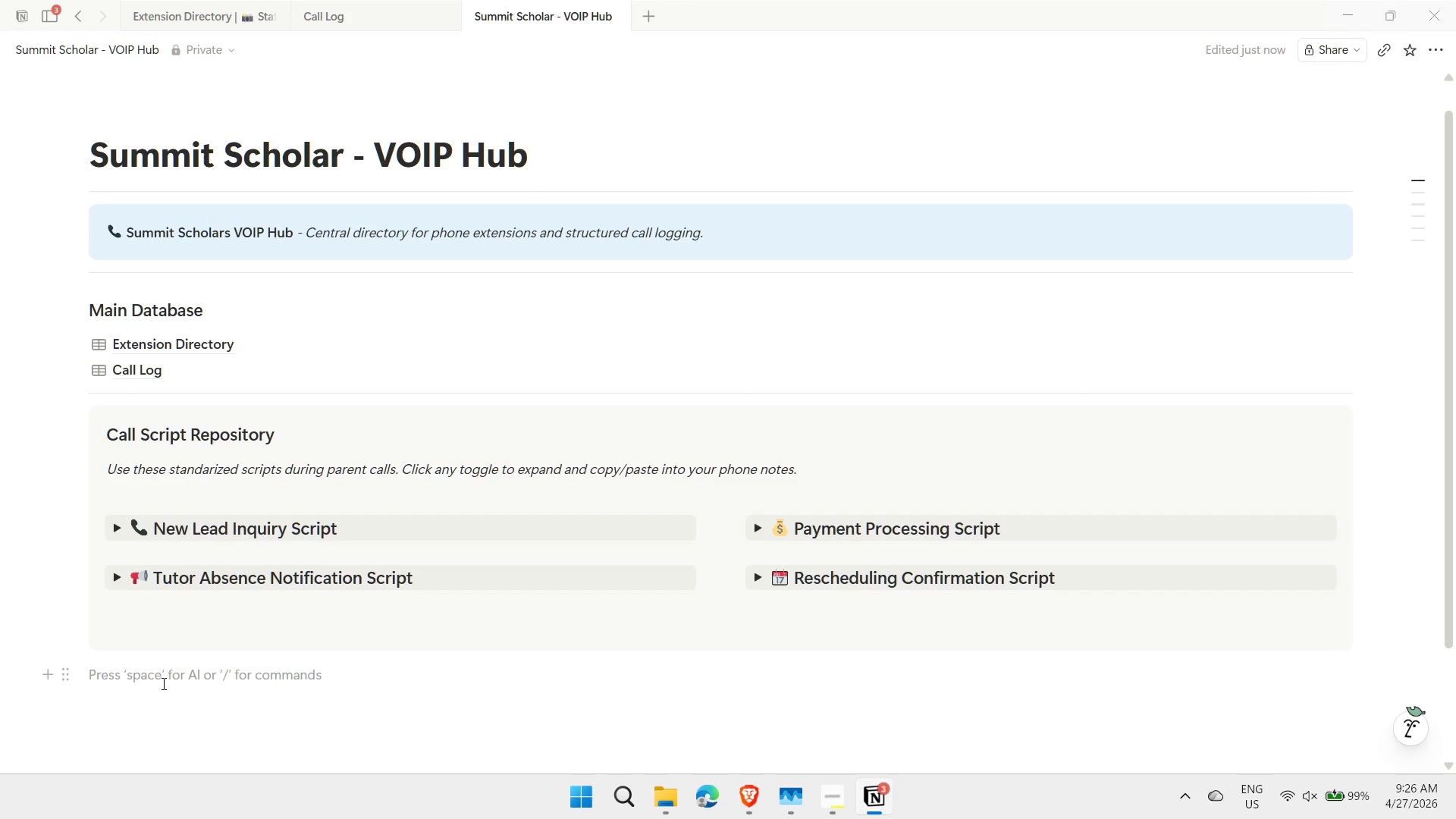 
left_click([152, 679])
 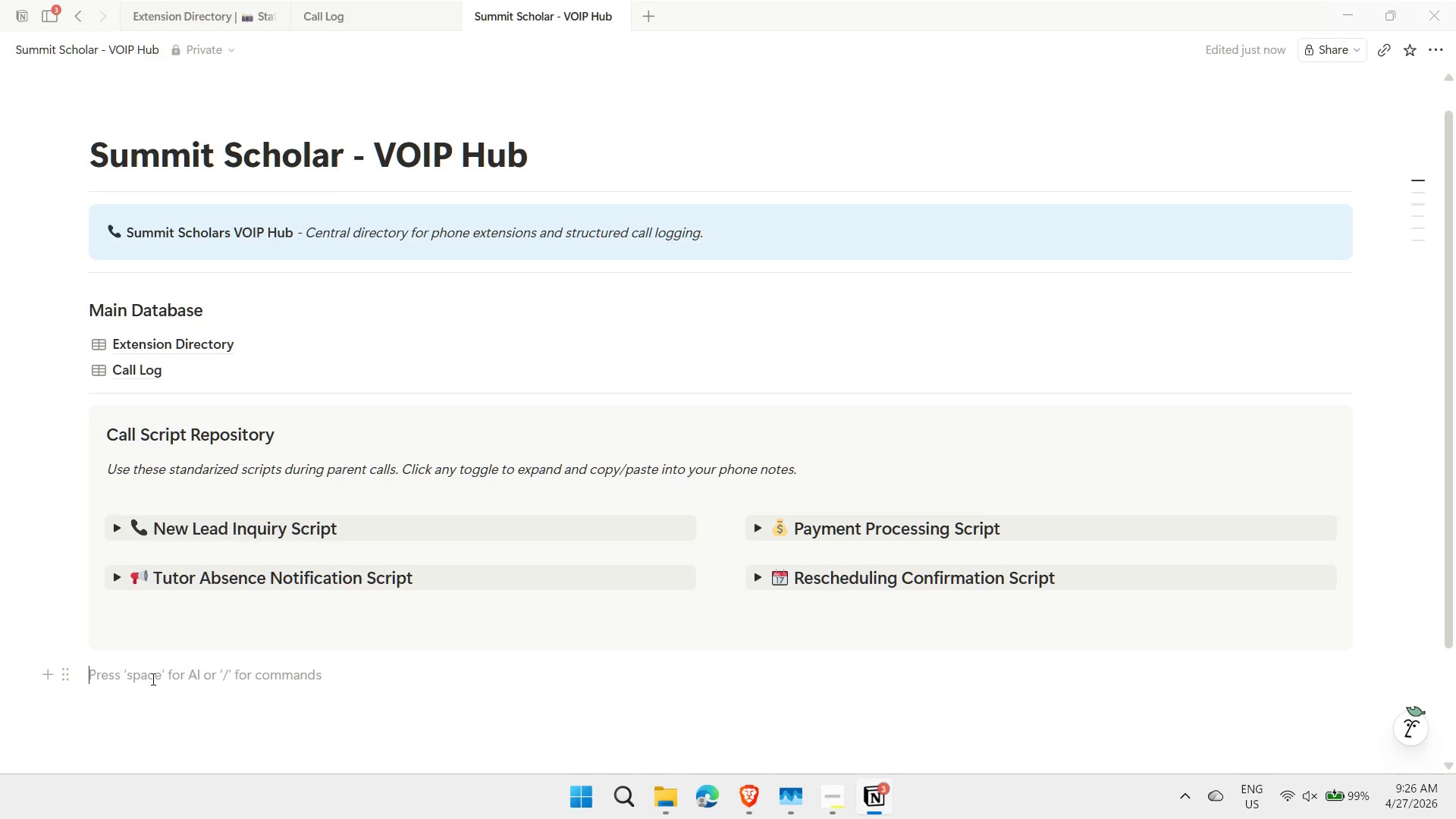 
key(Slash)
 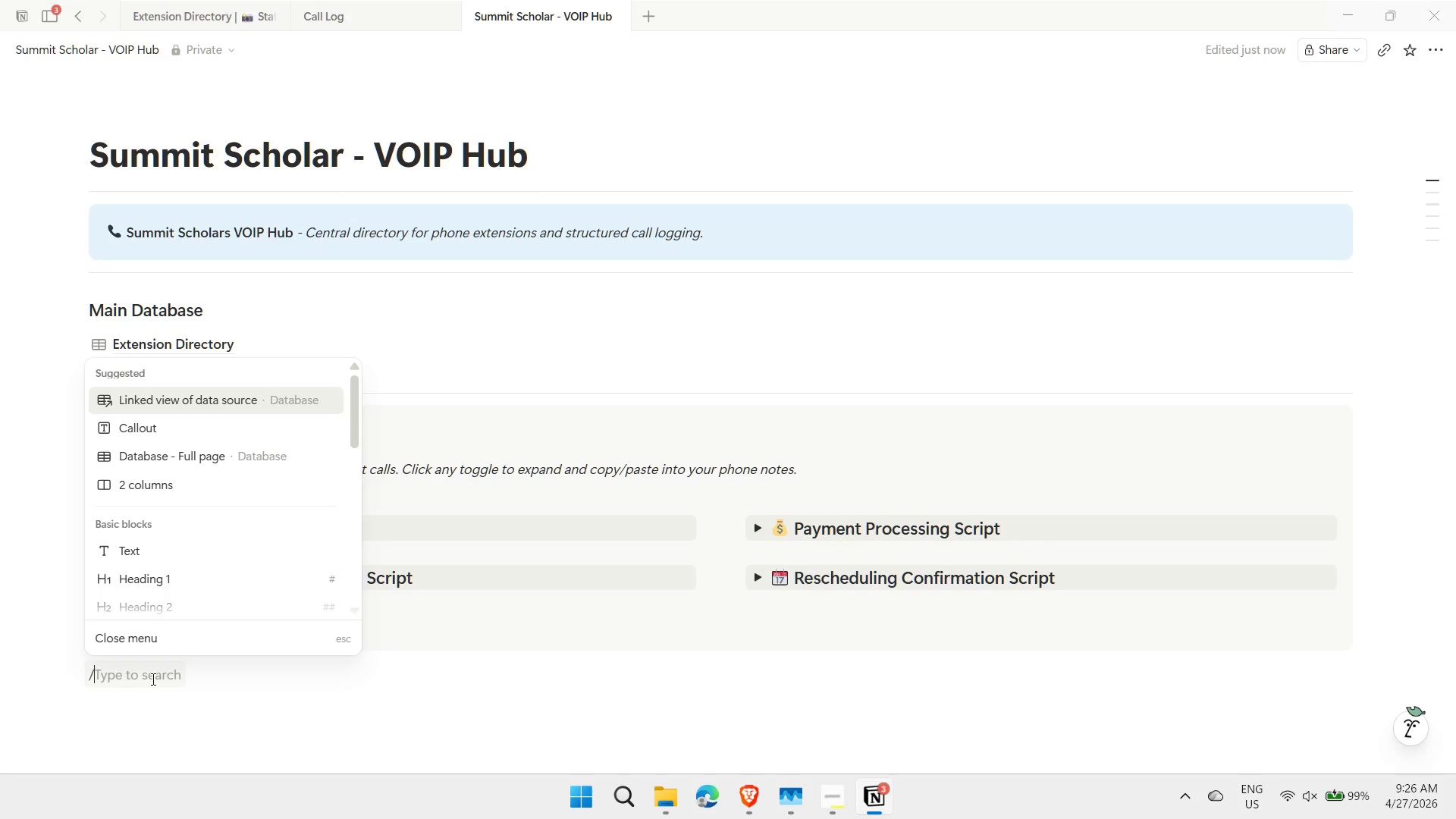 
key(2)
 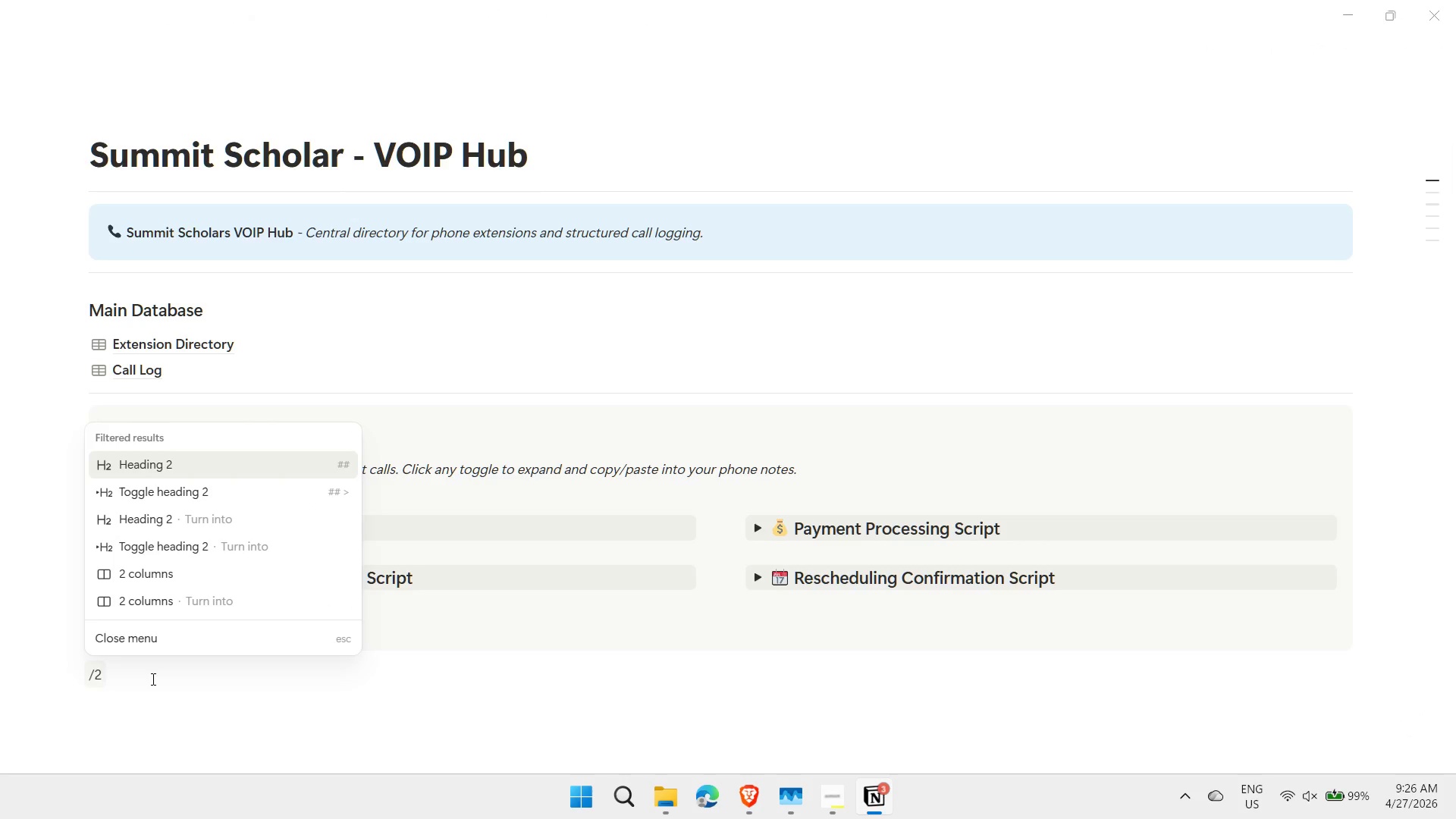 
key(ArrowDown)
 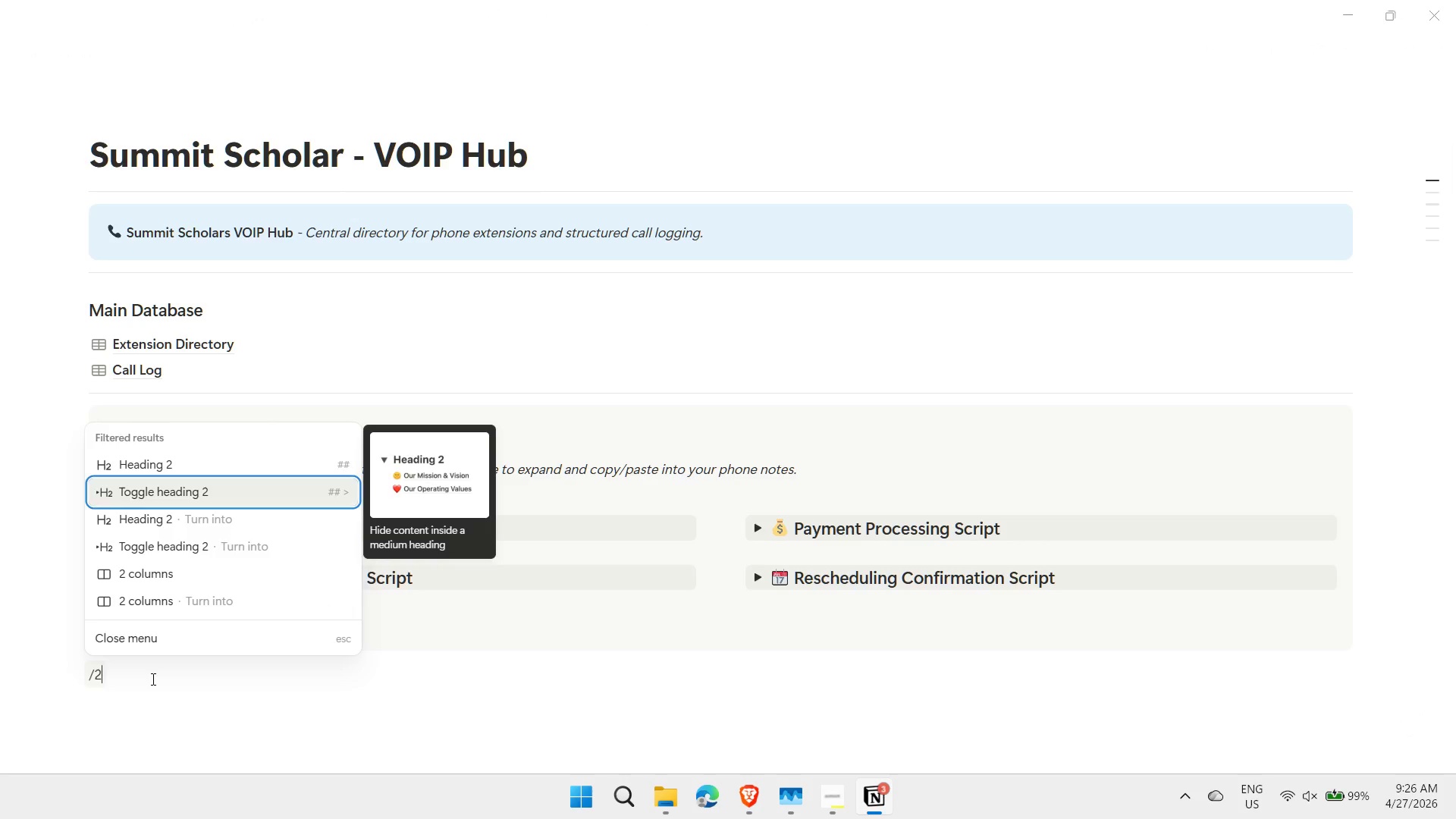 
key(ArrowDown)
 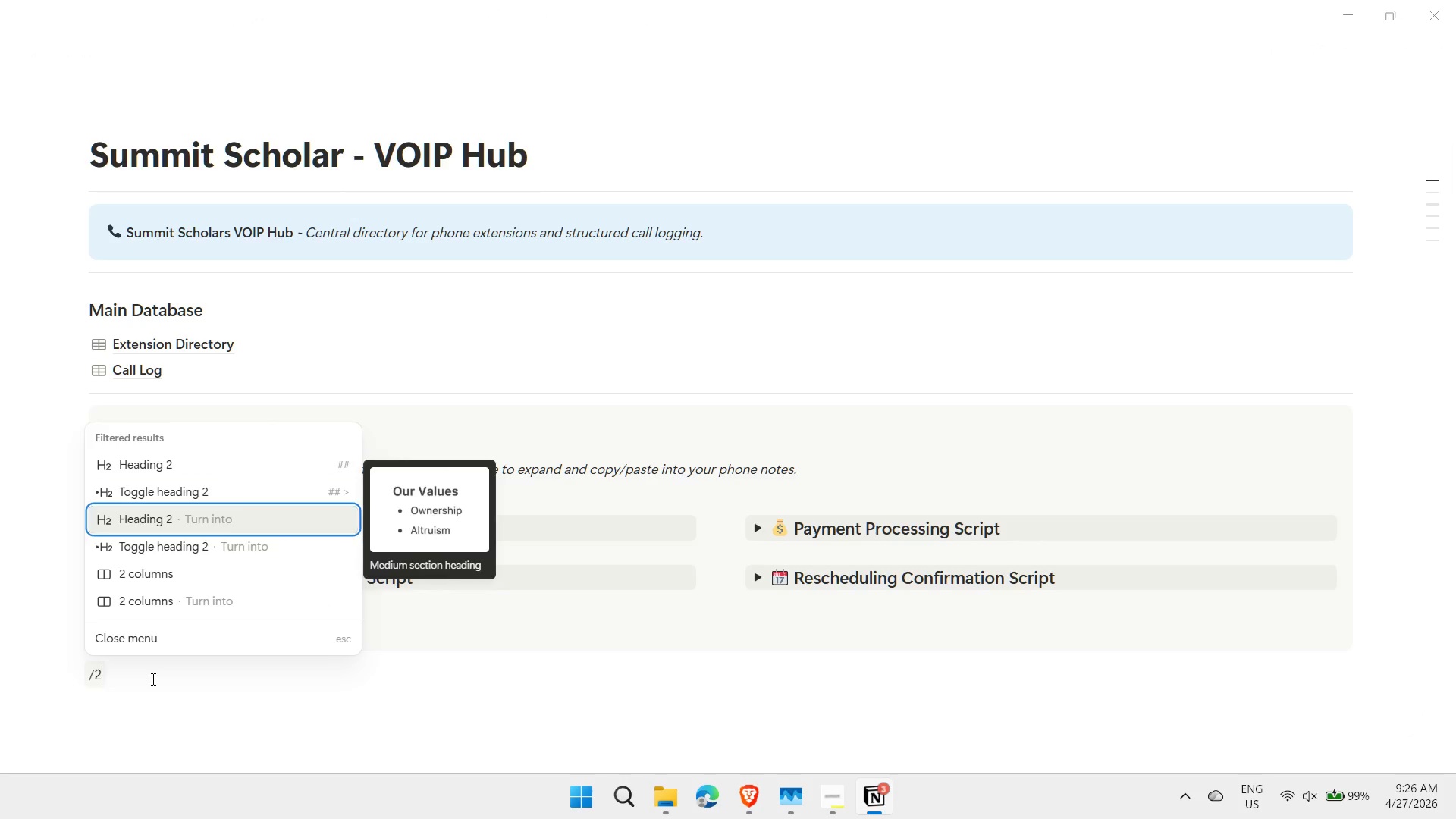 
key(ArrowDown)
 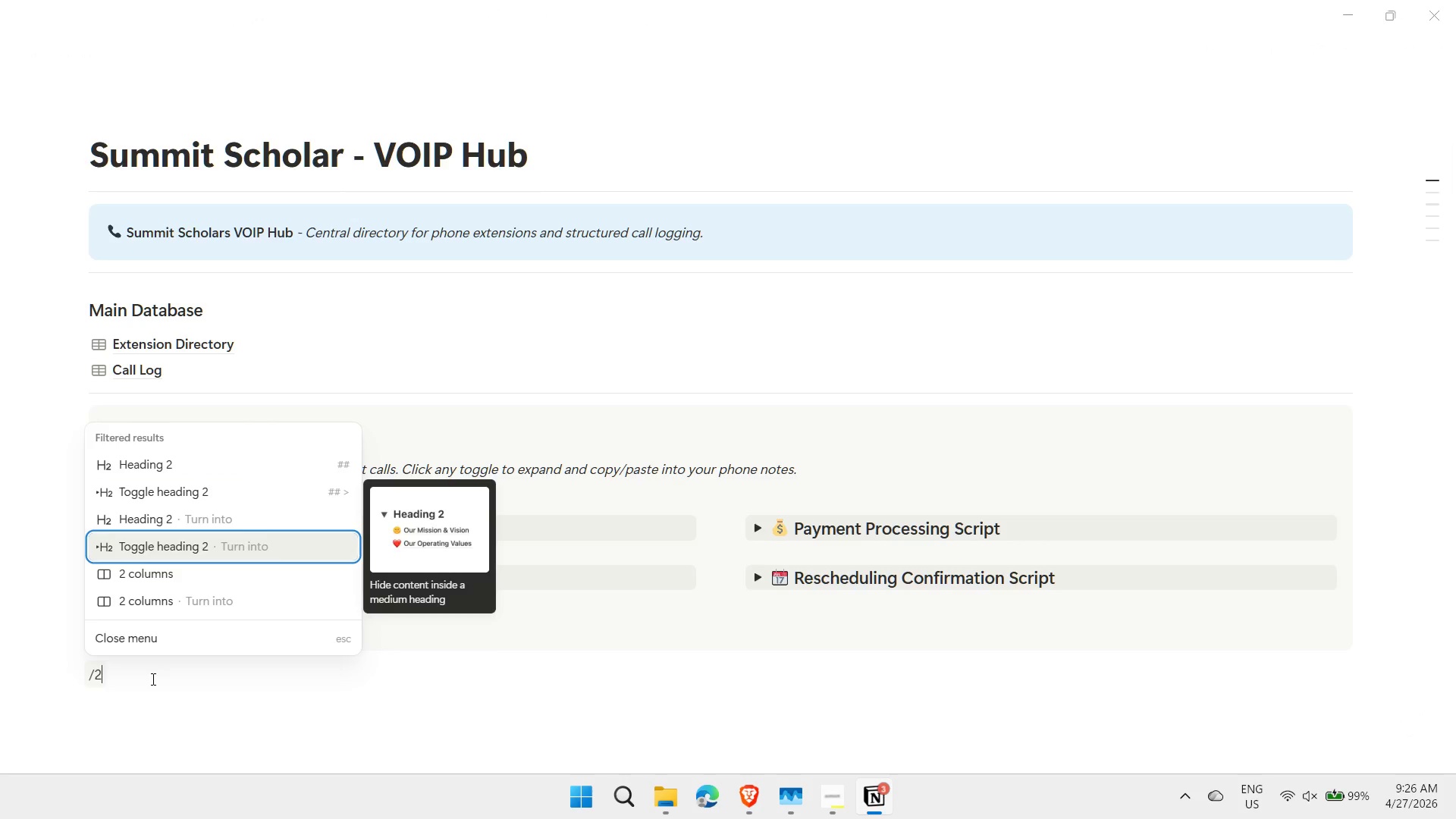 
key(ArrowDown)
 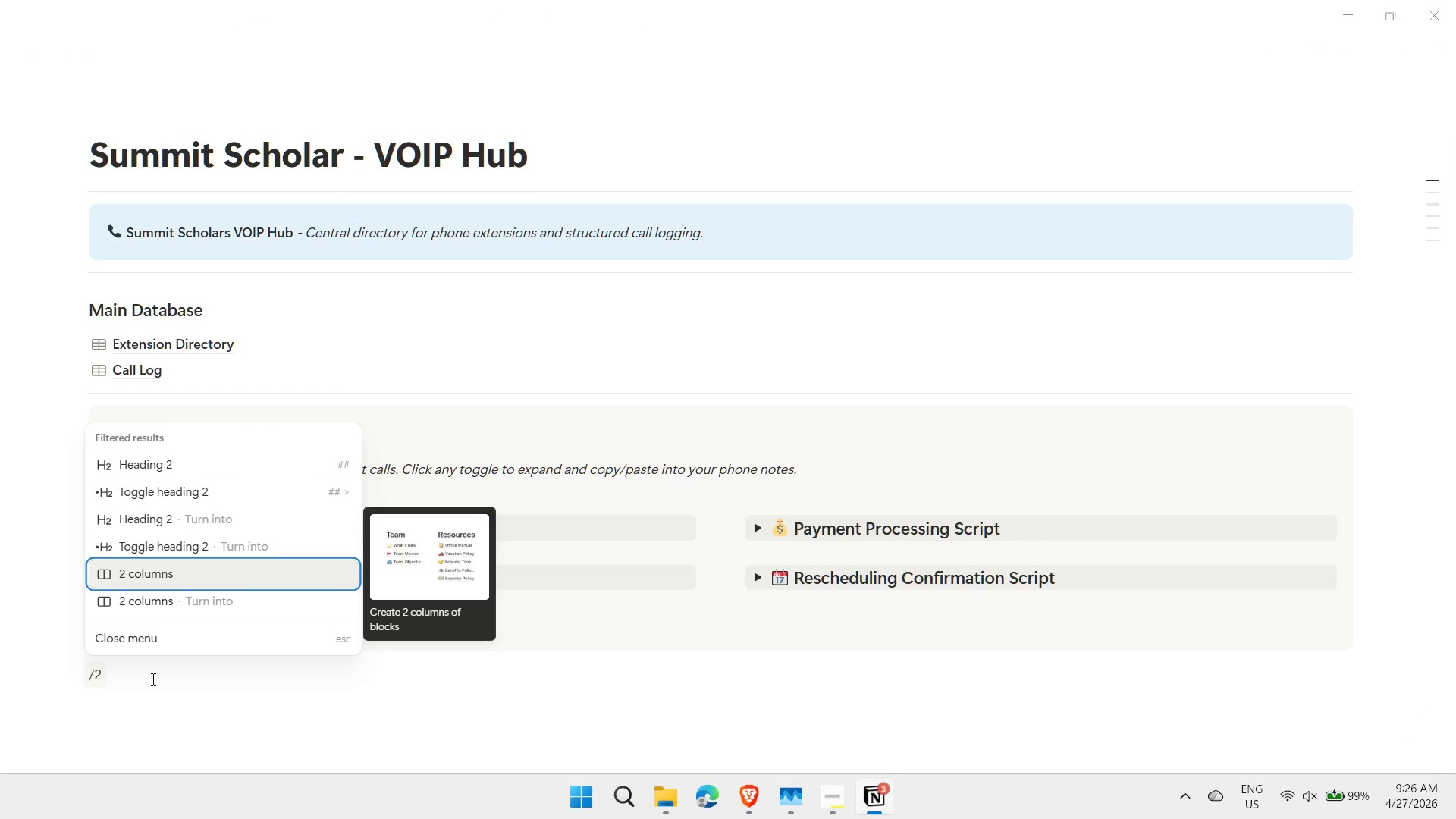 
key(Enter)
 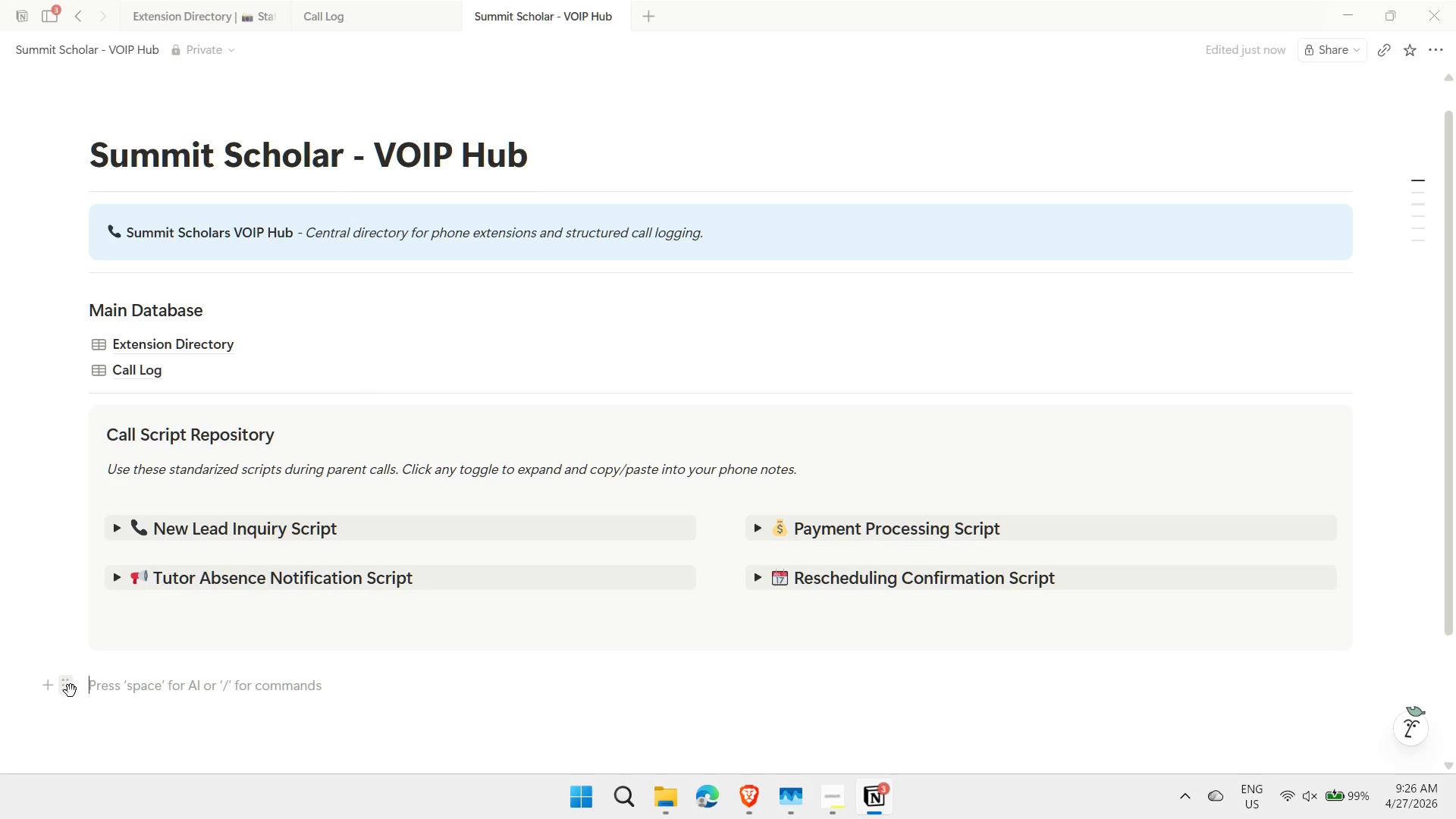 
left_click_drag(start_coordinate=[68, 690], to_coordinate=[67, 413])
 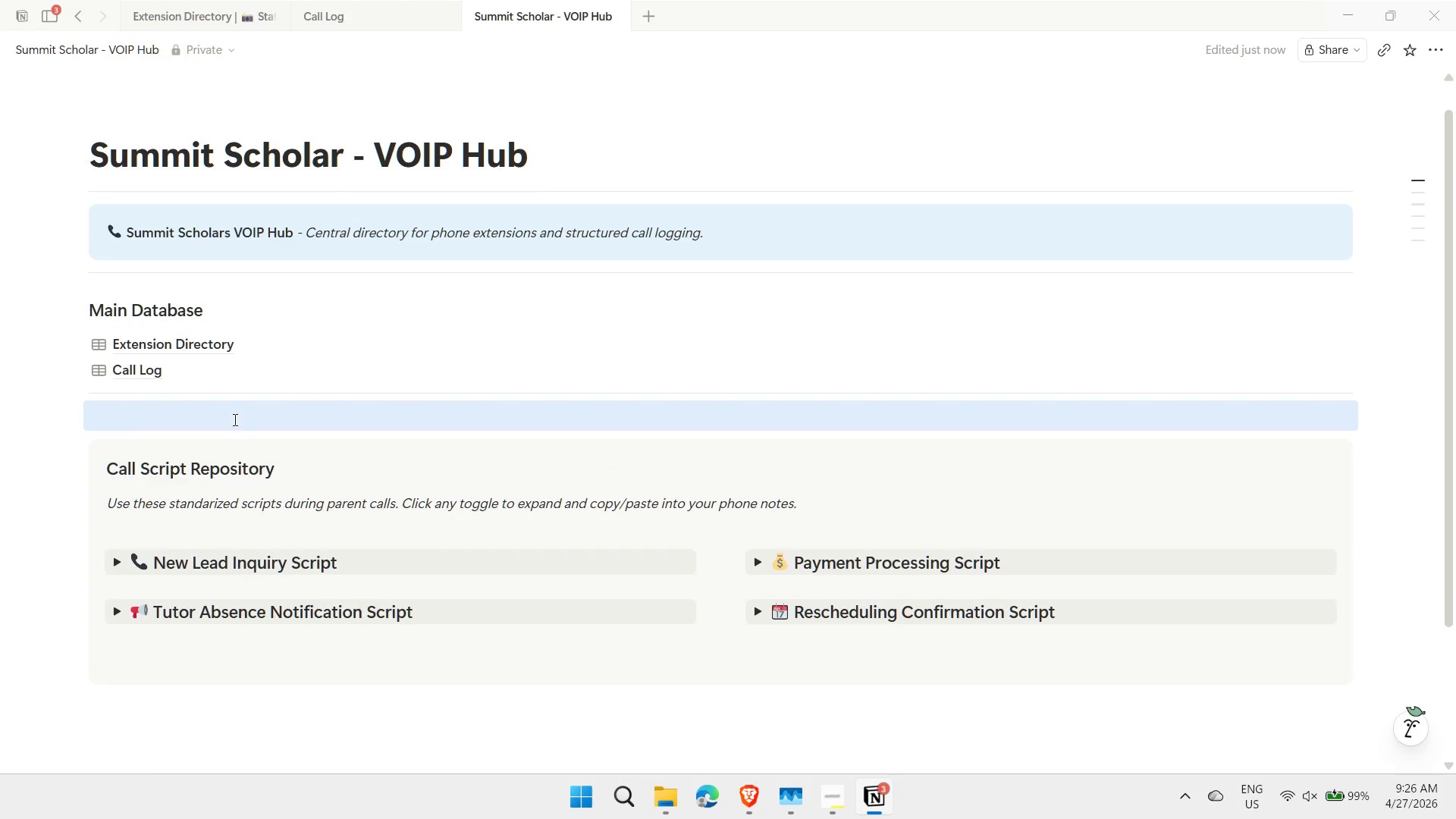 
left_click([234, 418])
 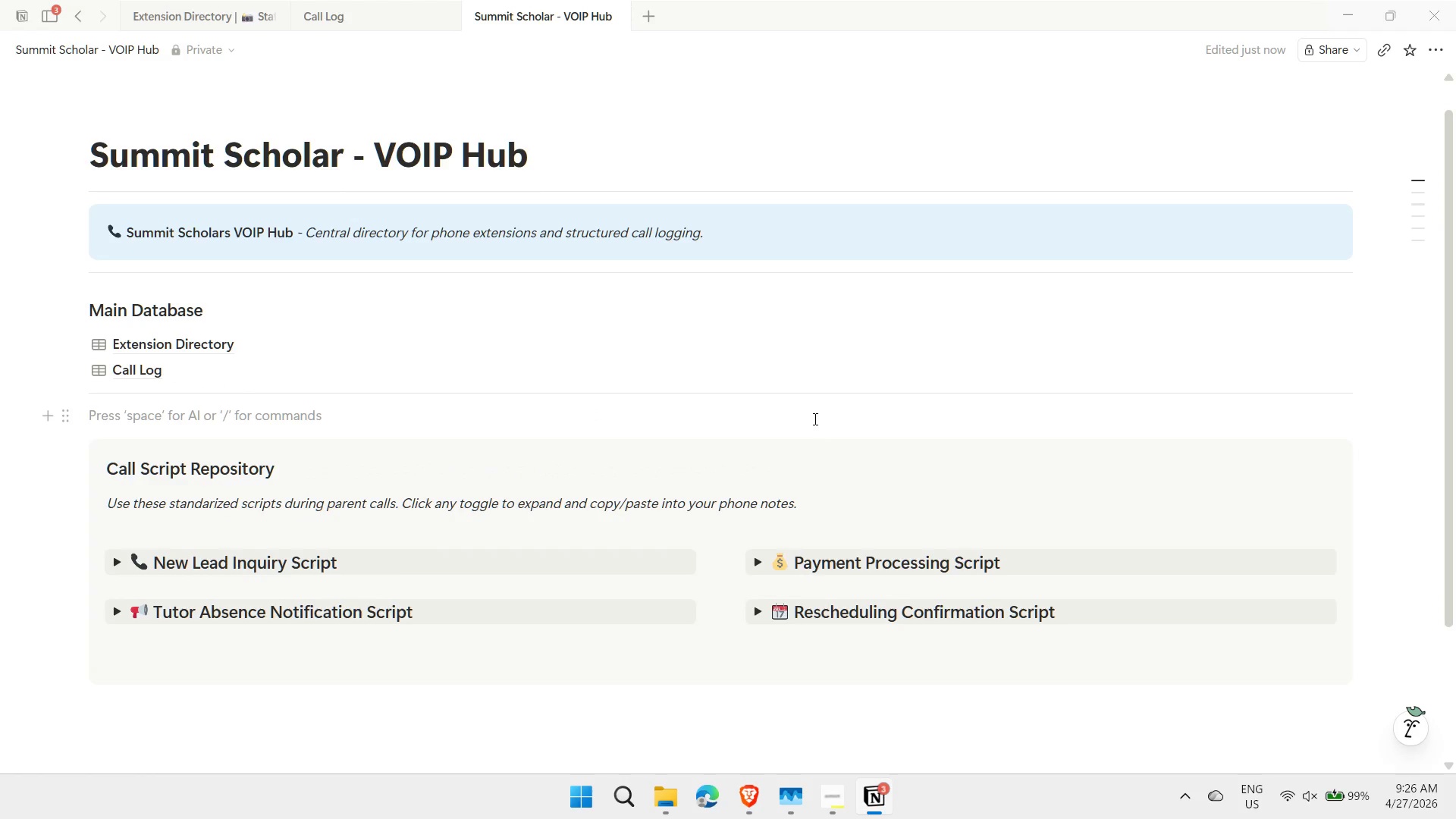 
left_click([814, 419])
 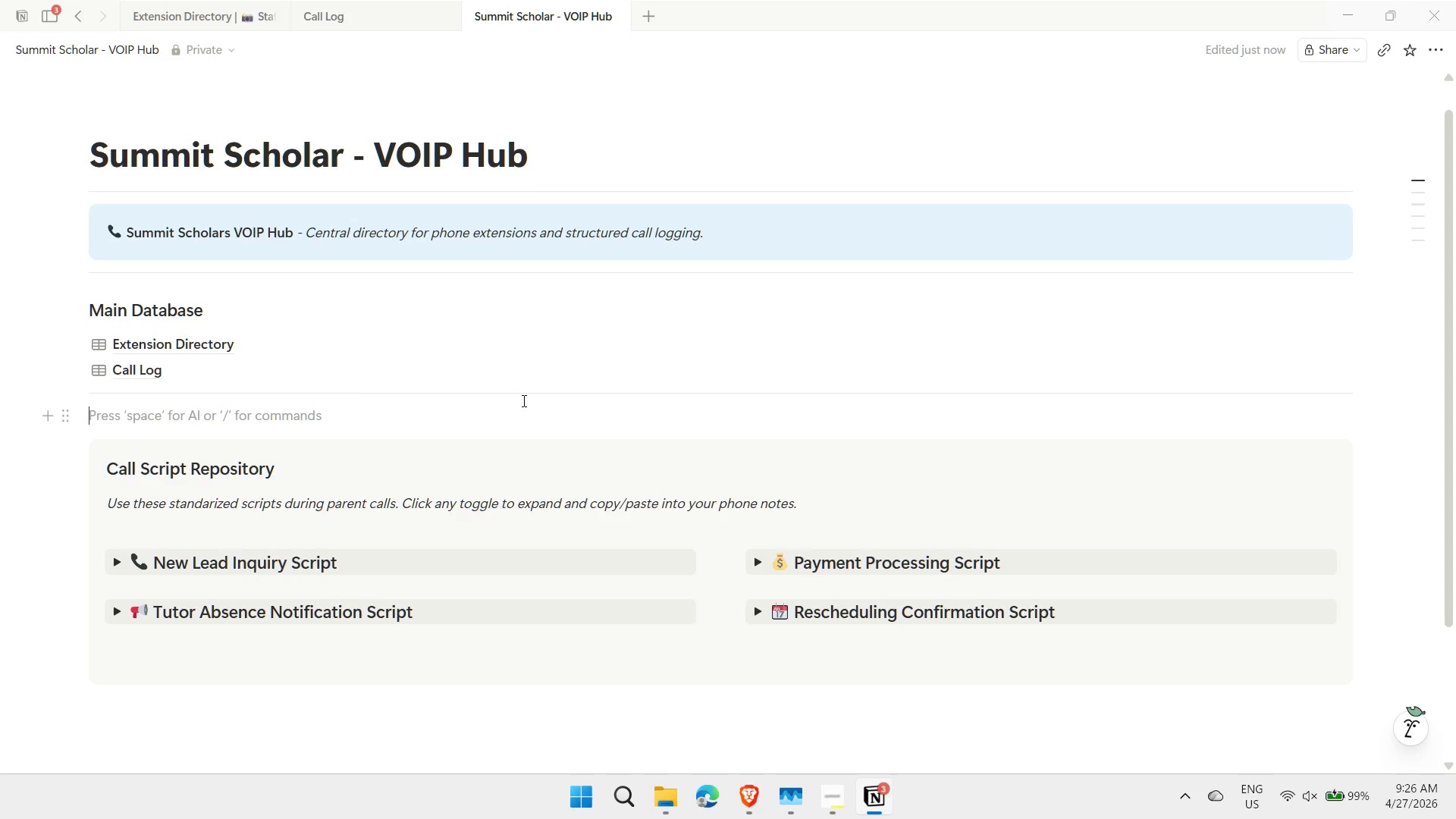 
left_click([480, 414])
 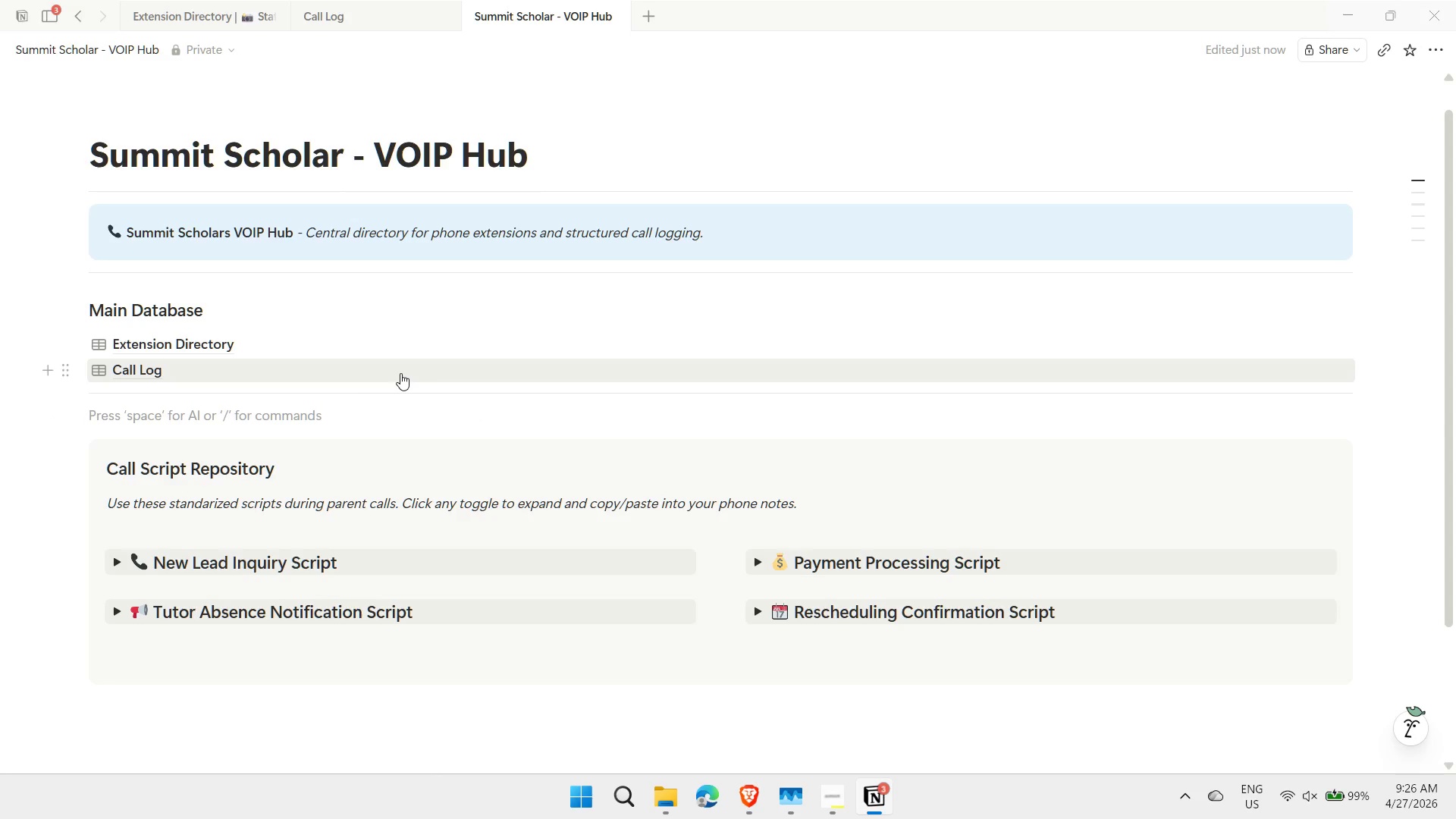 
left_click([325, 412])
 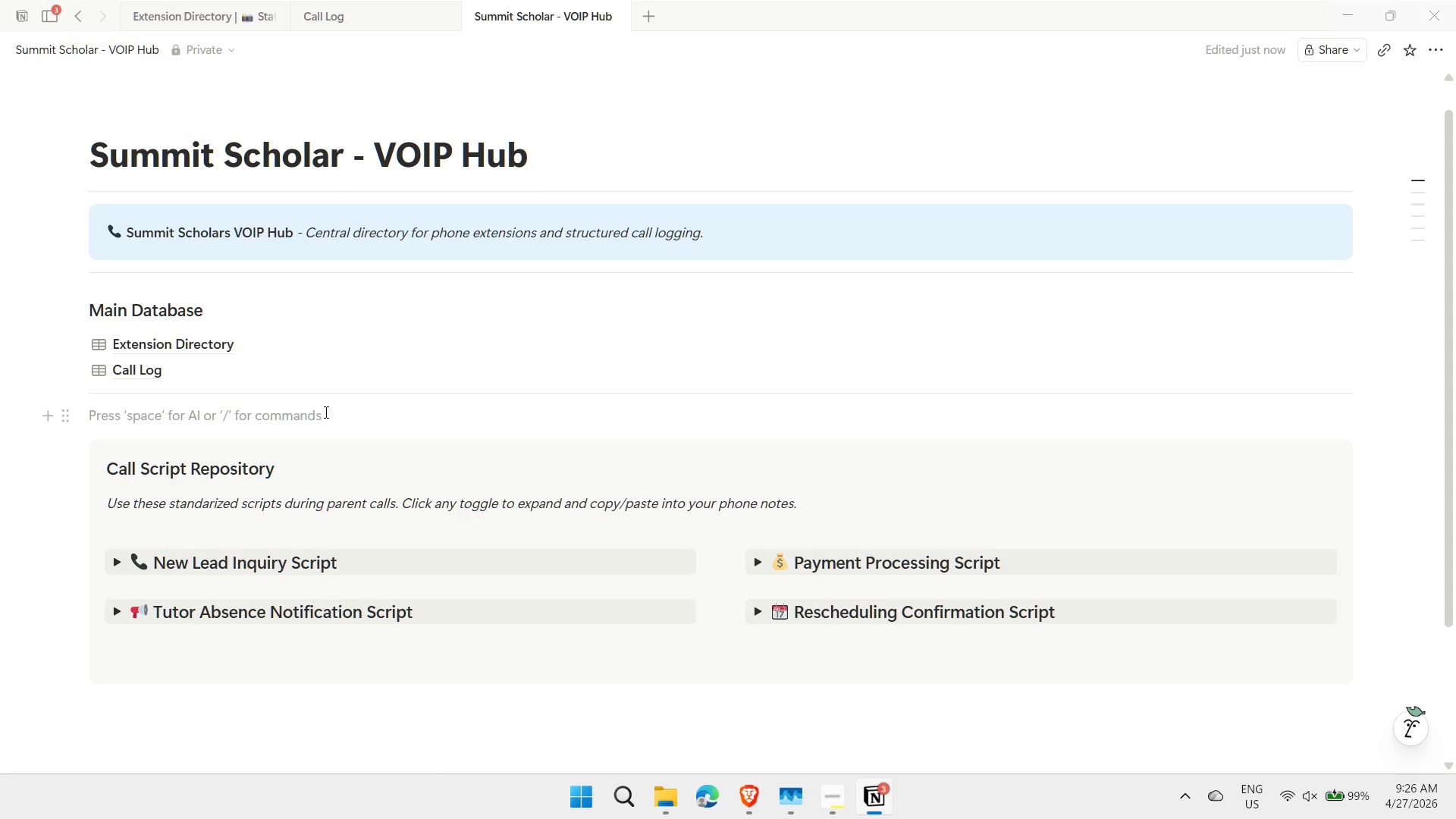 
key(Slash)
 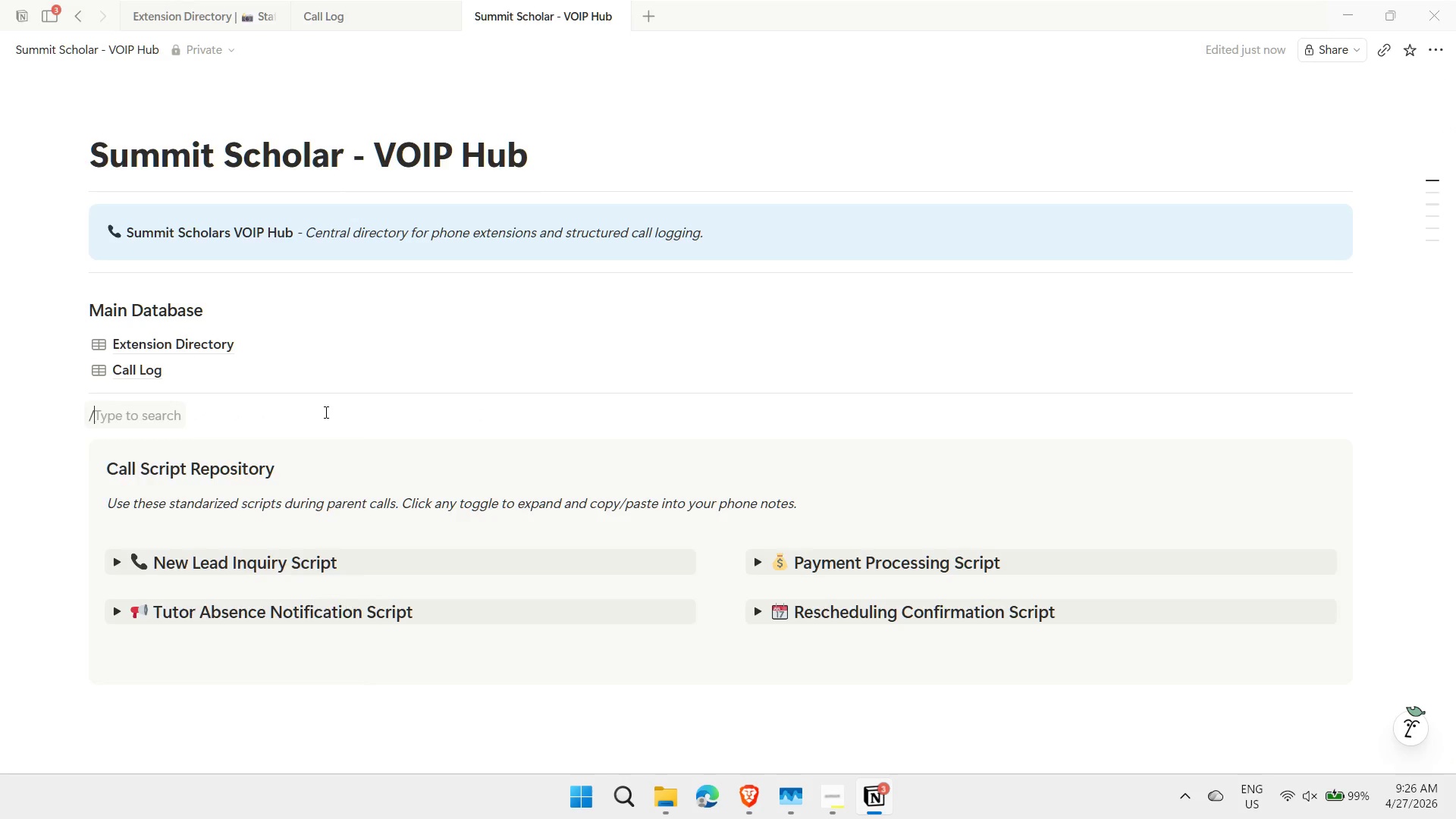 
key(2)
 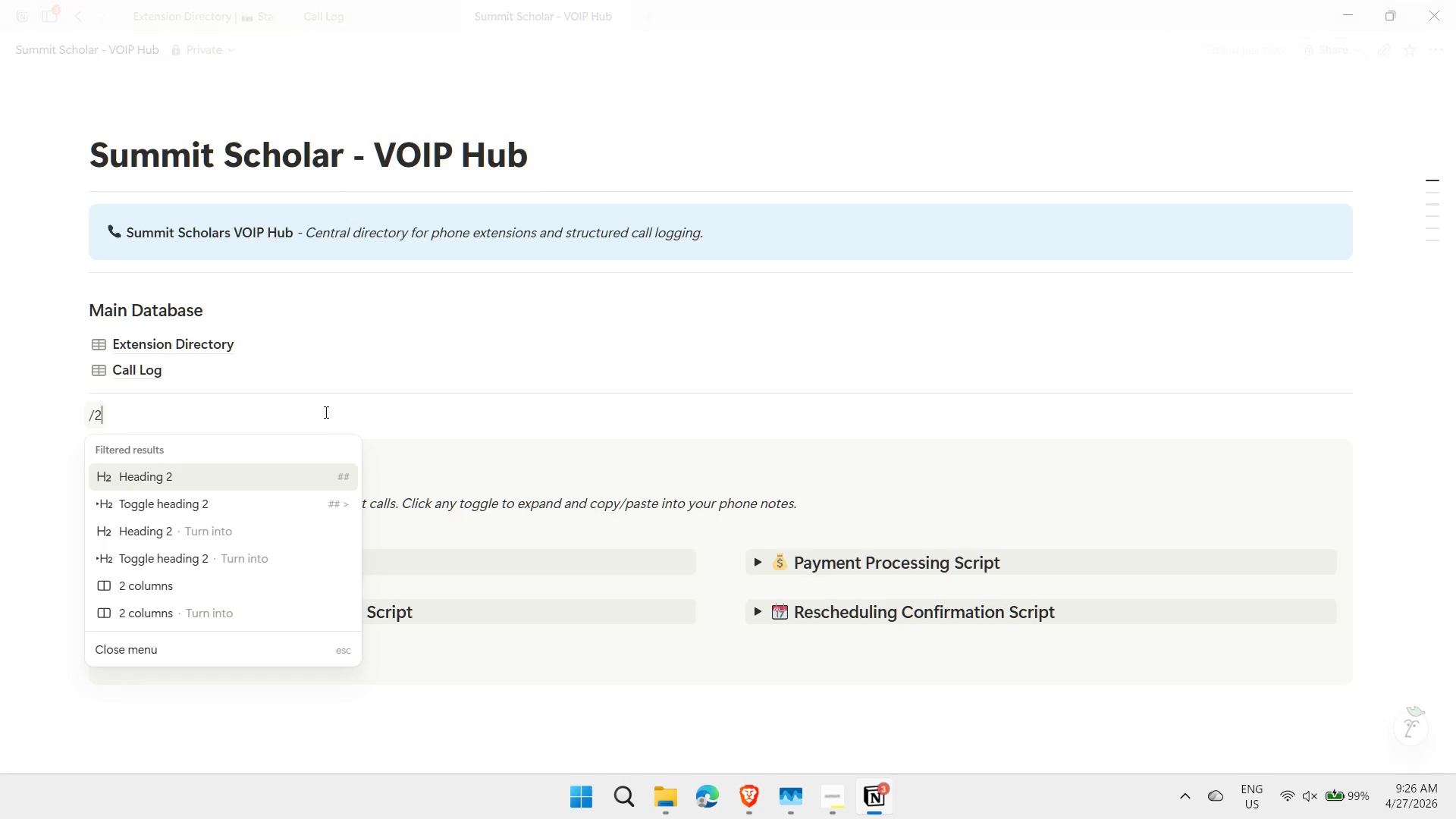 
key(ArrowDown)
 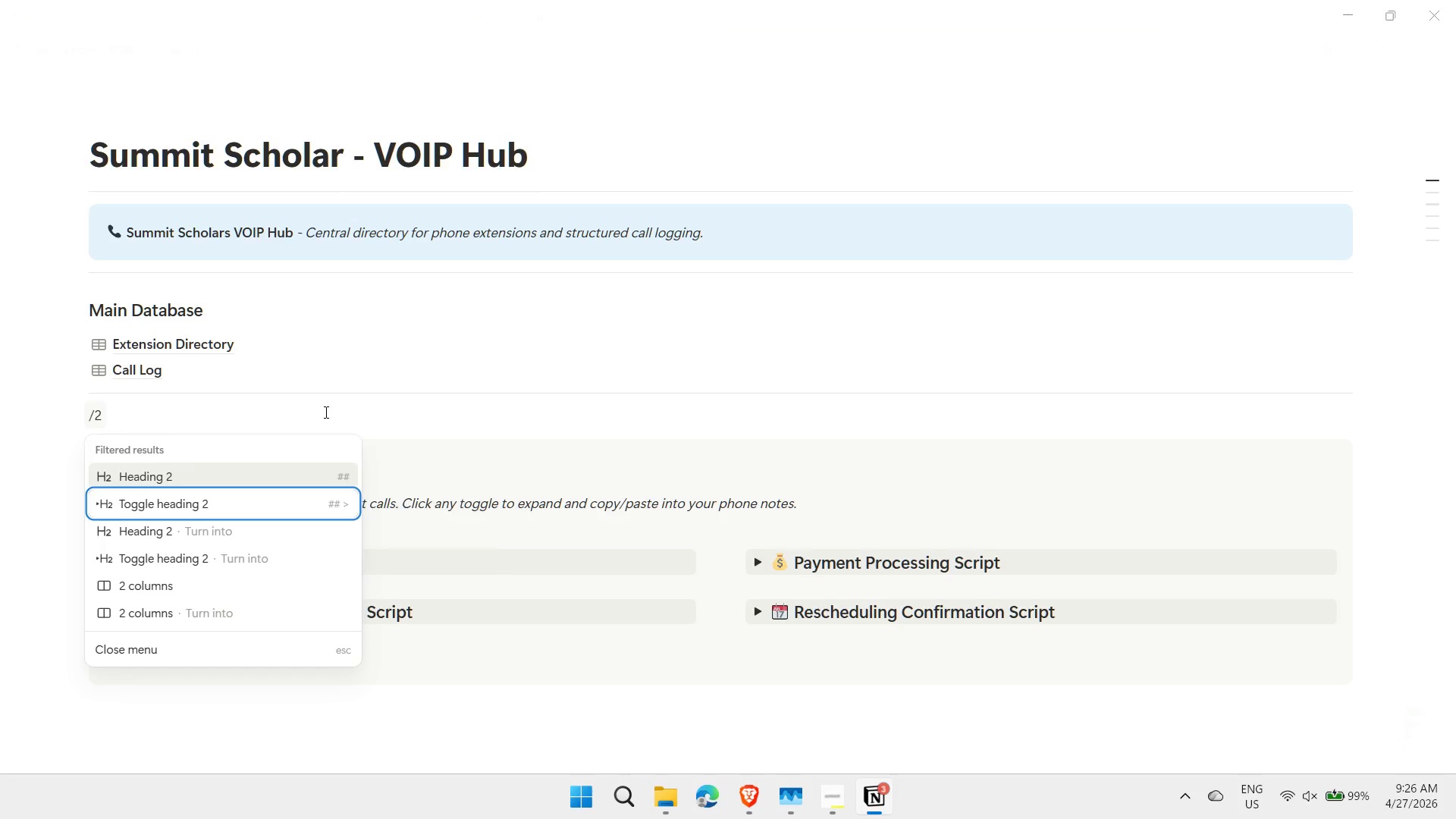 
key(ArrowDown)
 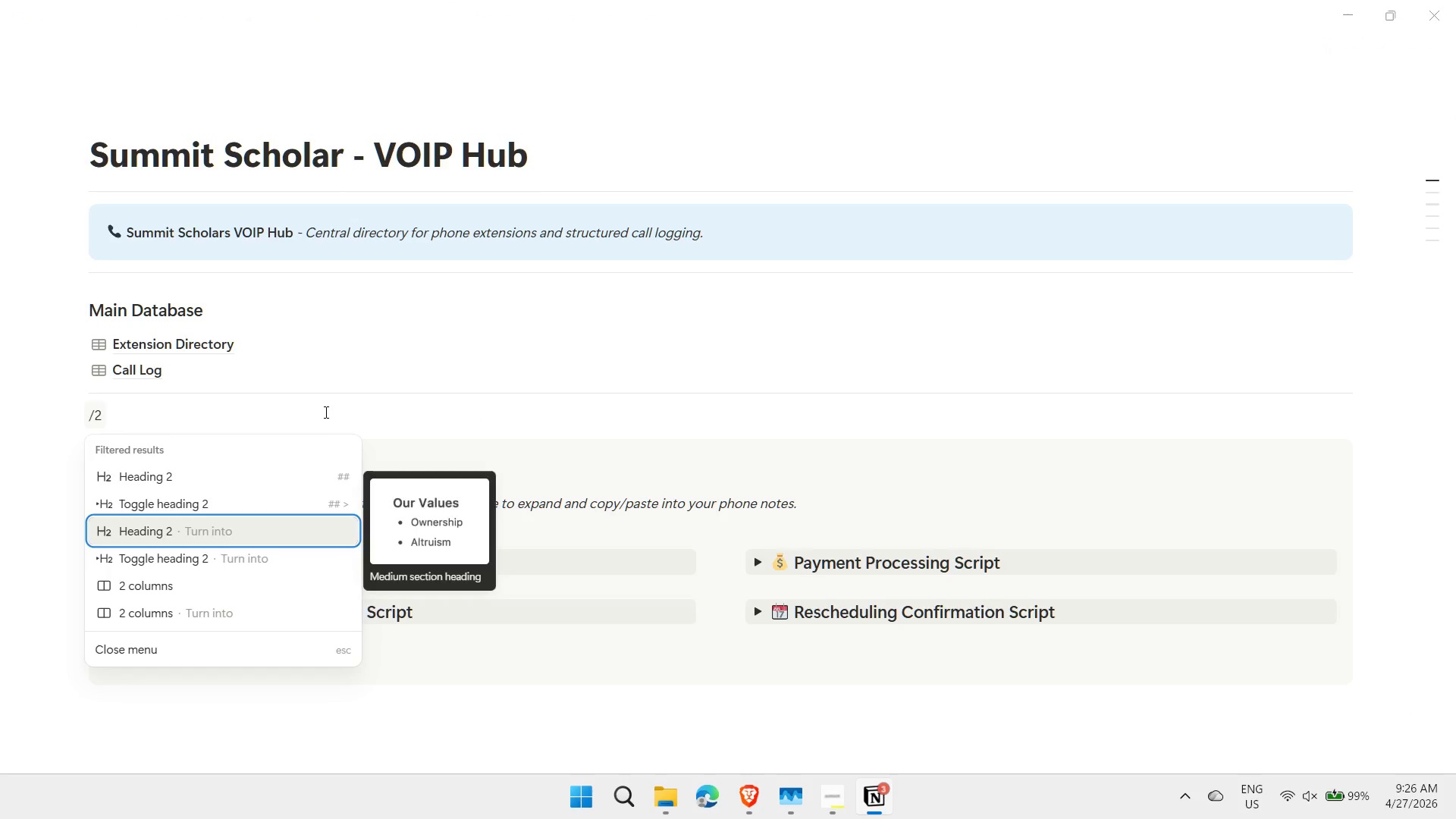 
key(ArrowDown)
 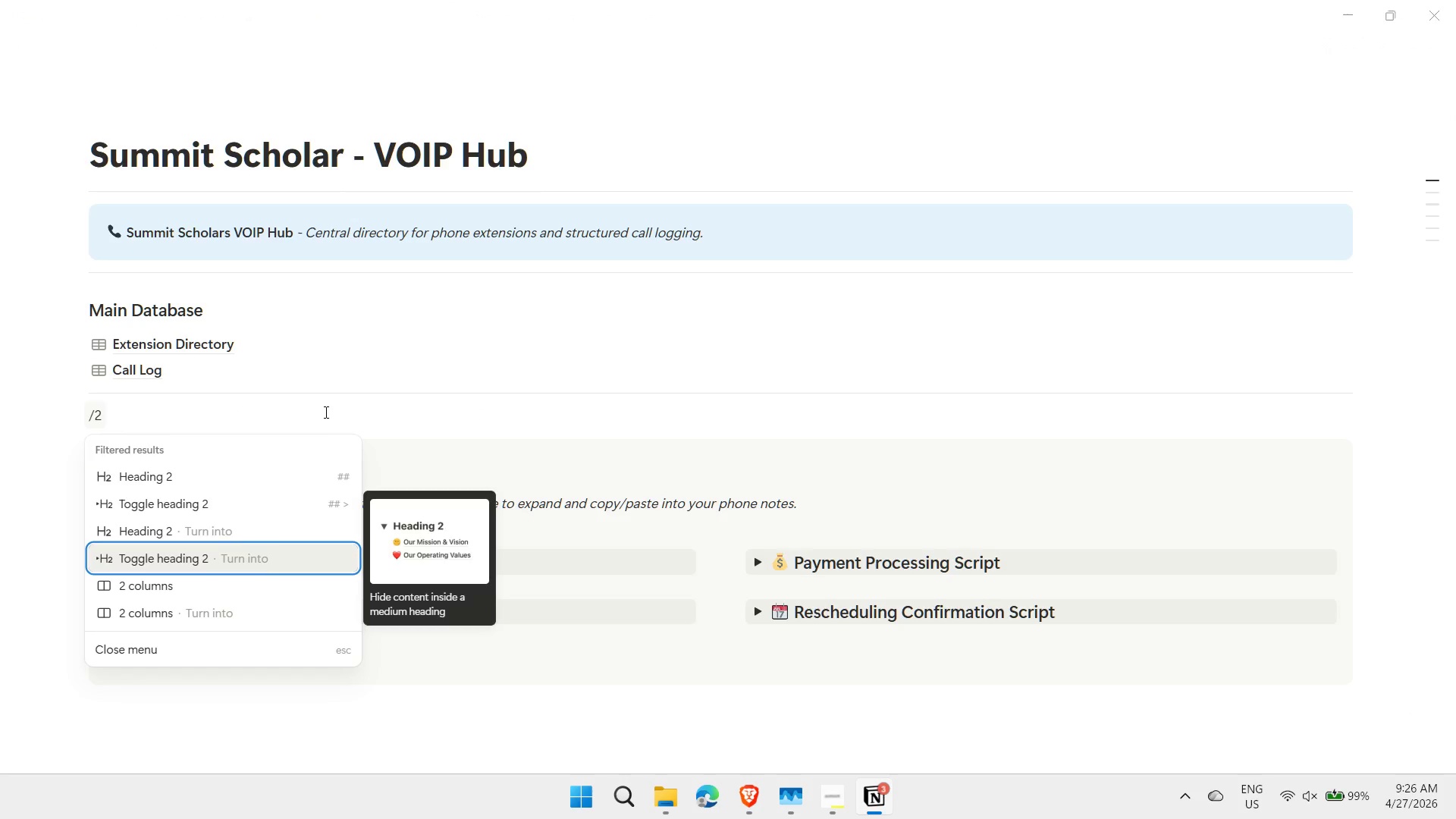 
key(ArrowDown)
 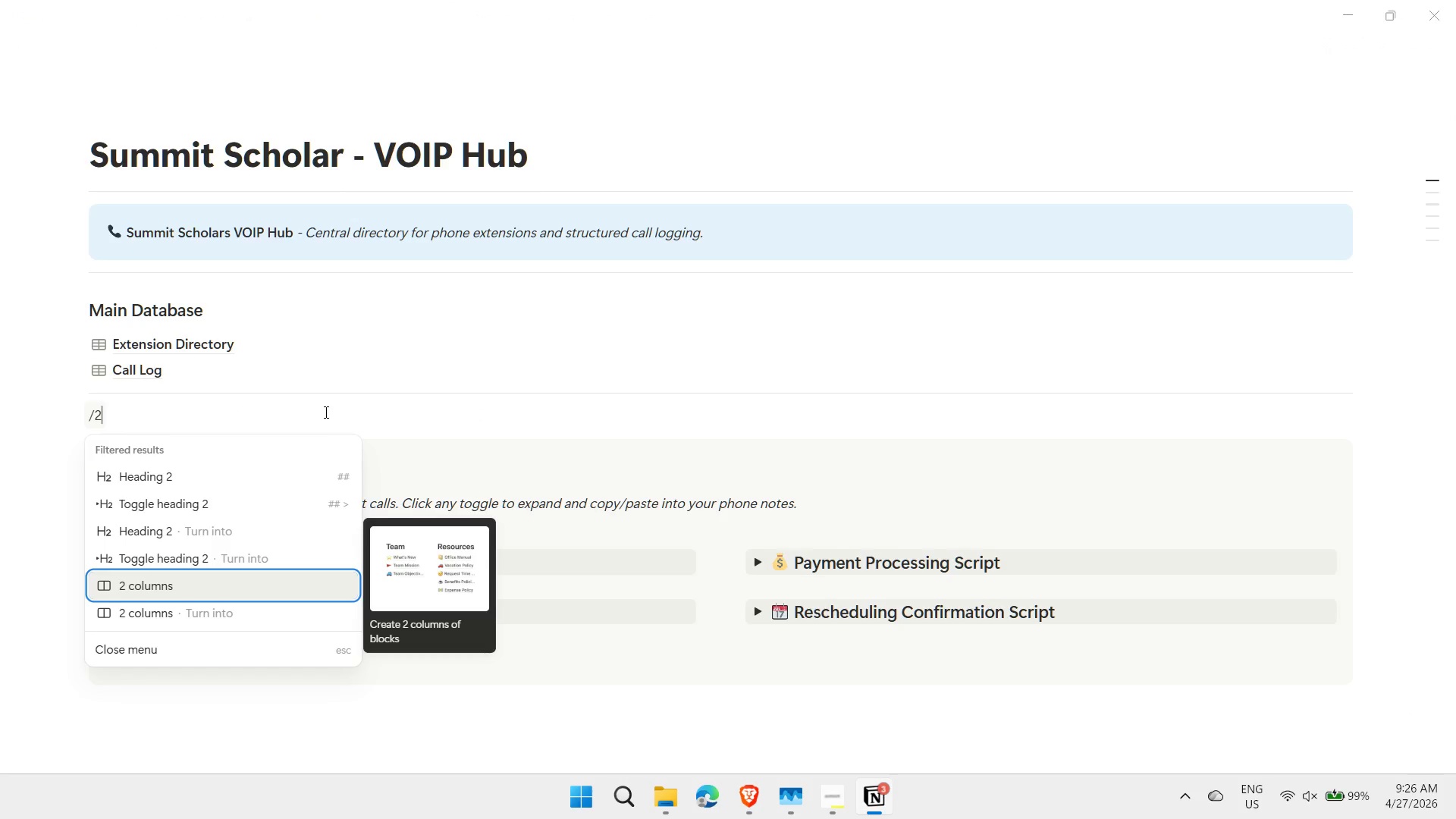 
key(Enter)
 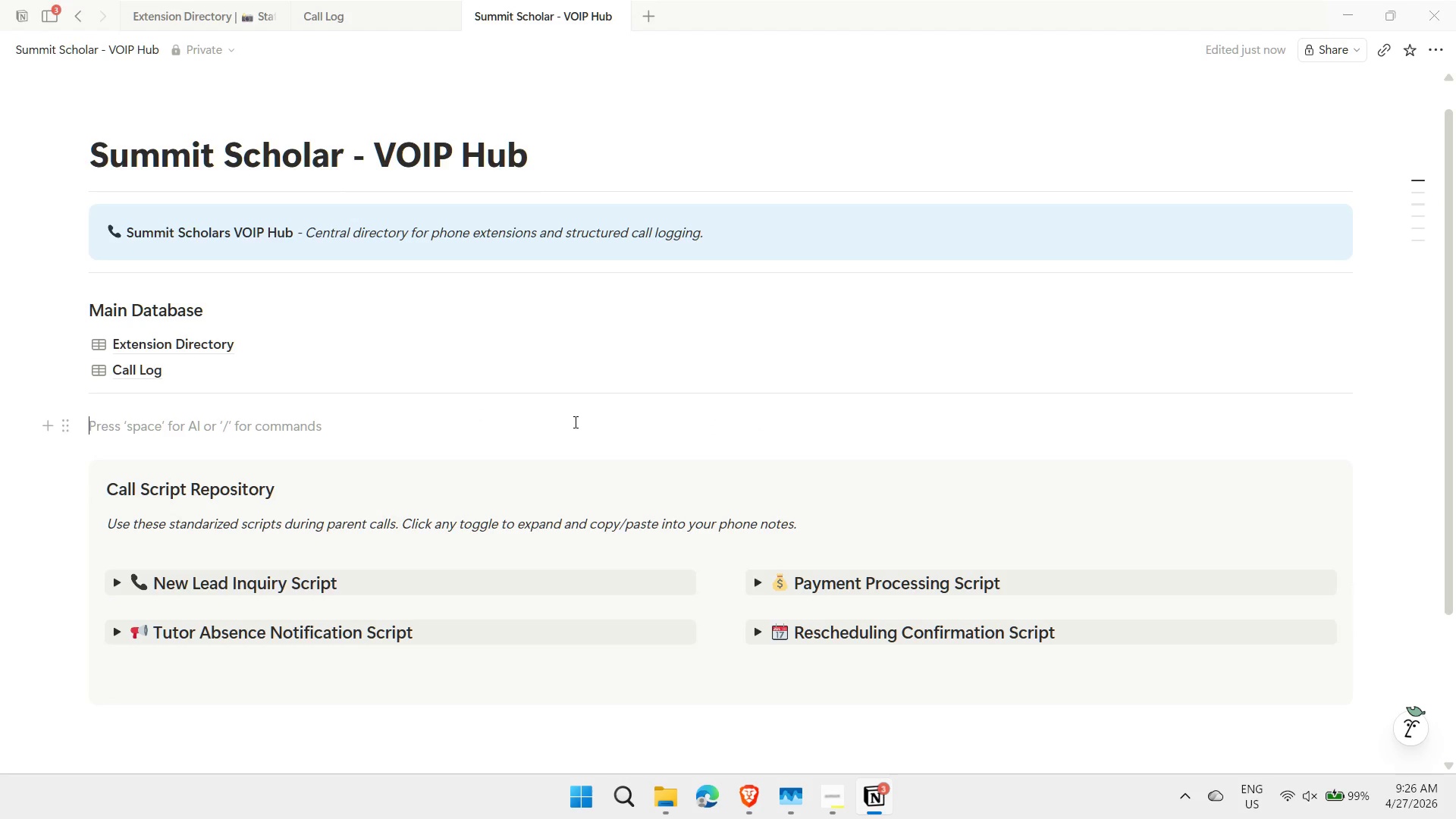 
wait(8.7)
 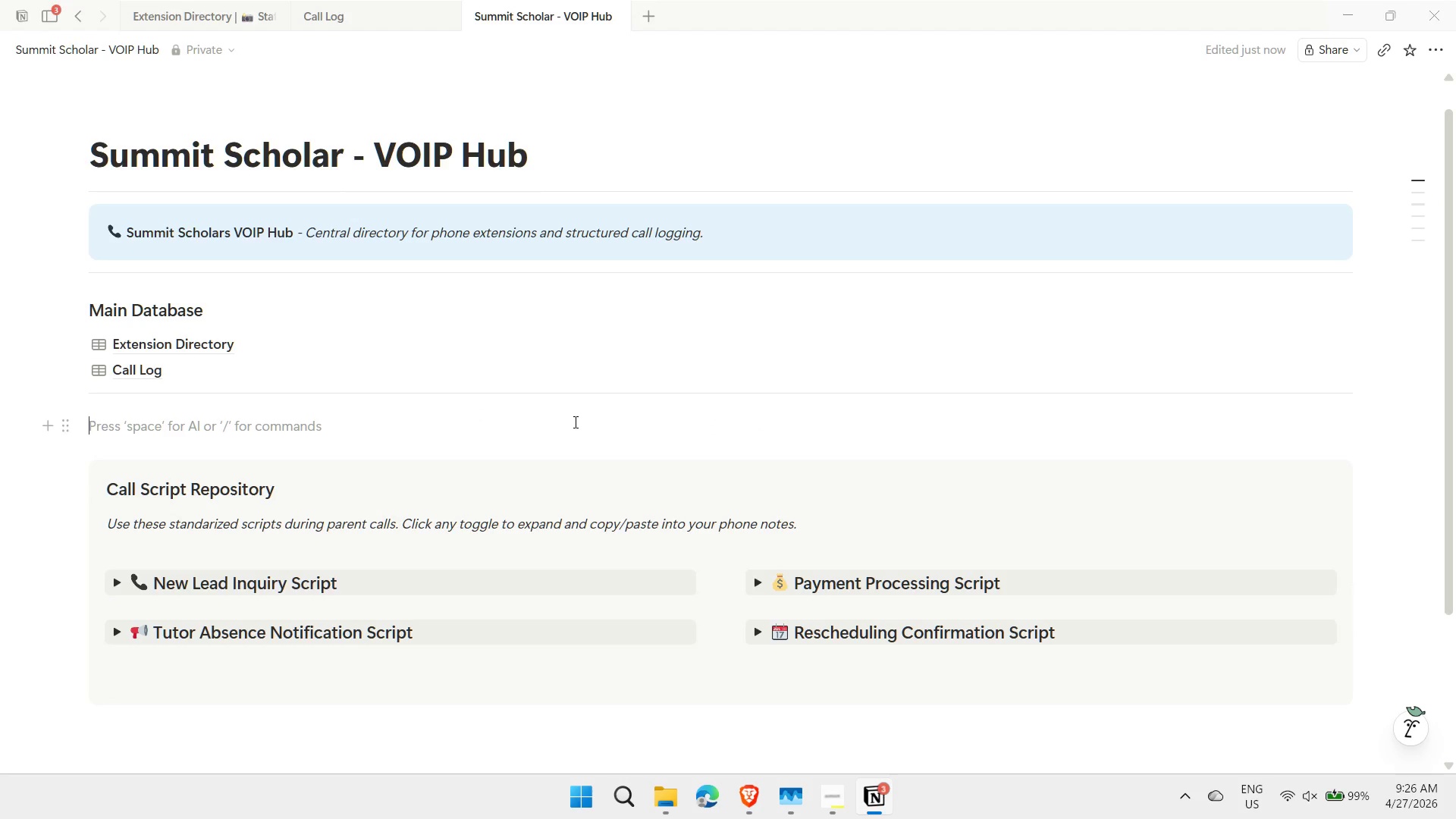 
type(/call)
 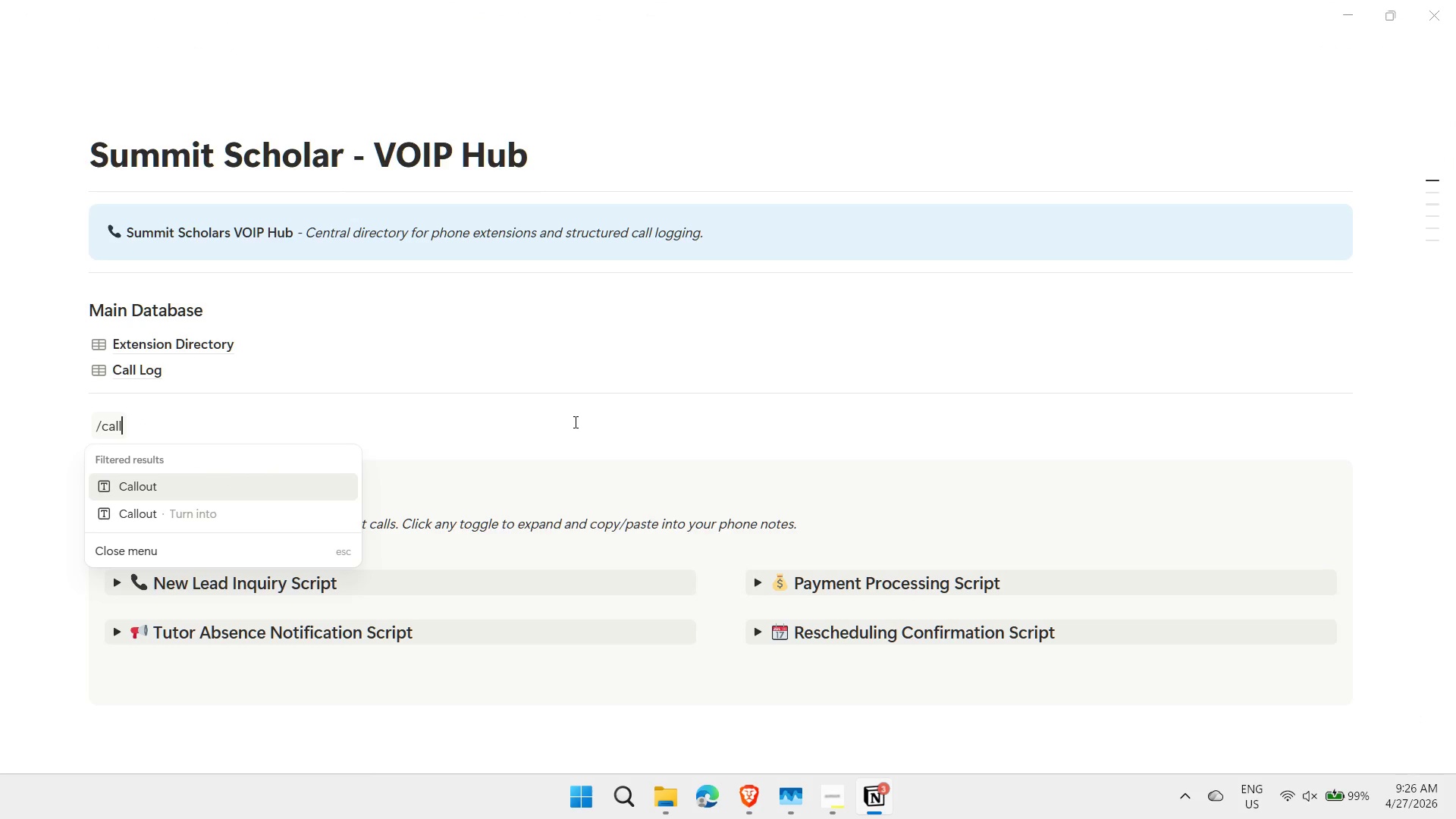 
key(Enter)
 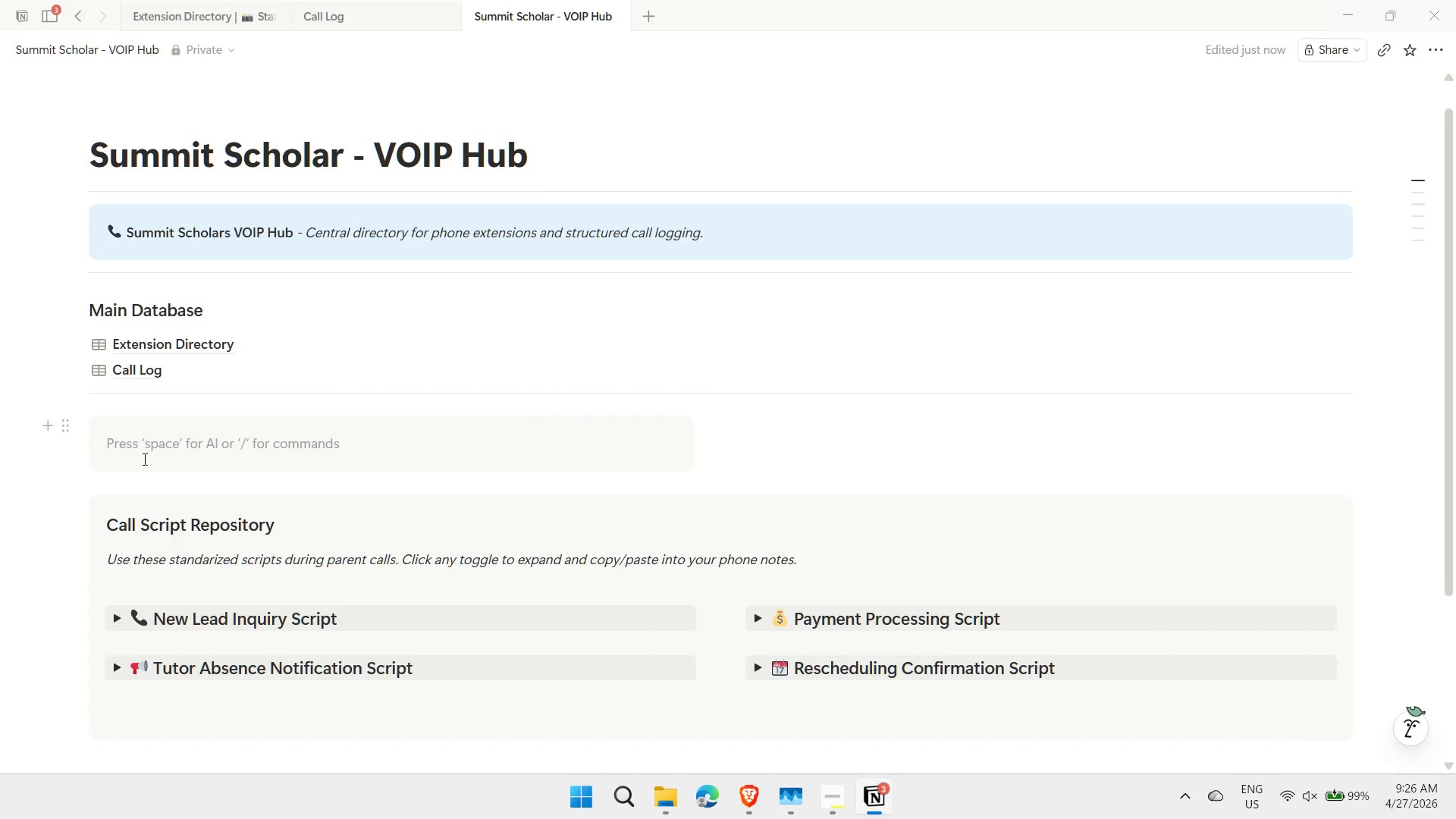 
key(Meta+MetaLeft)
 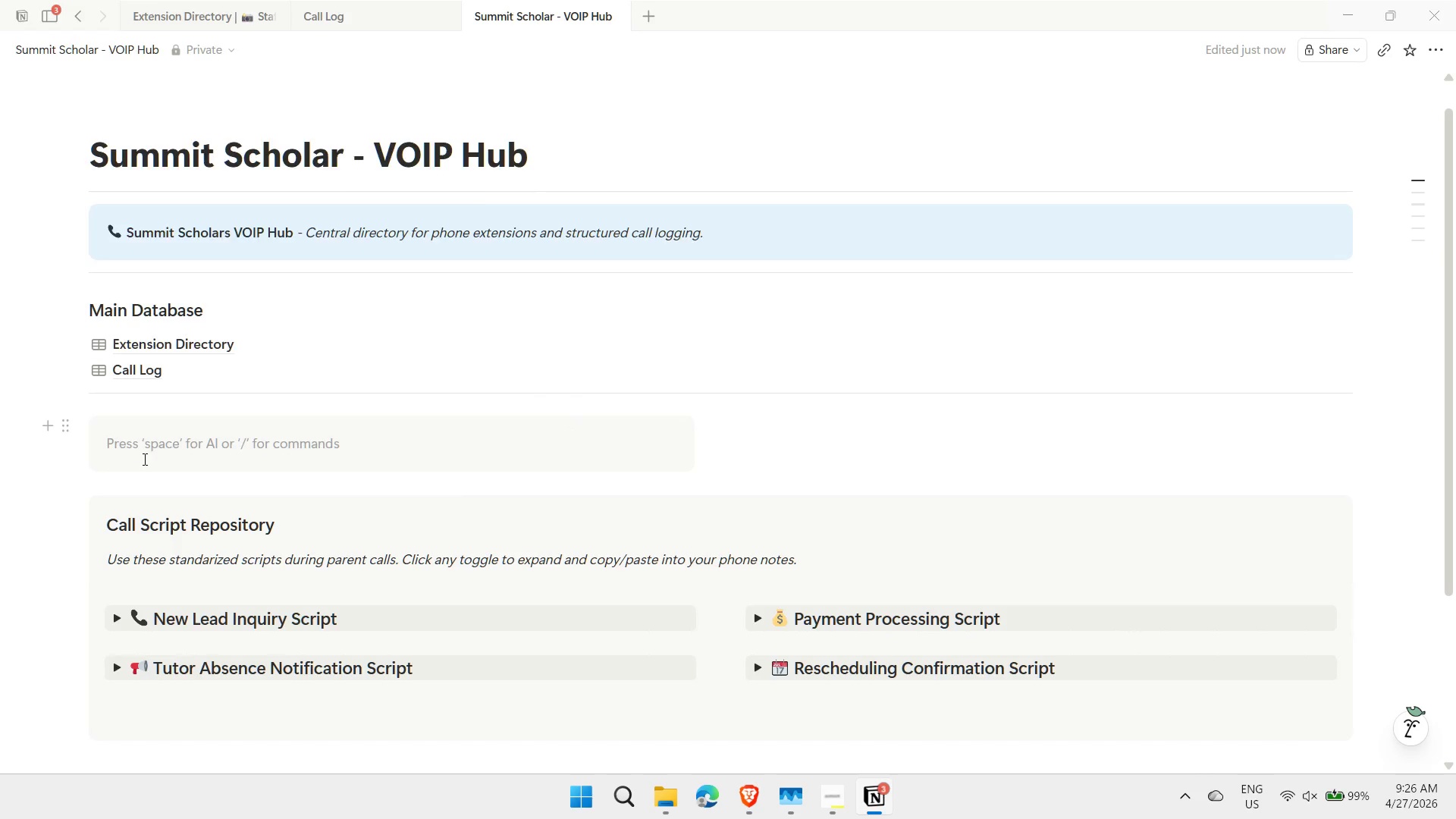 
key(Meta+Period)
 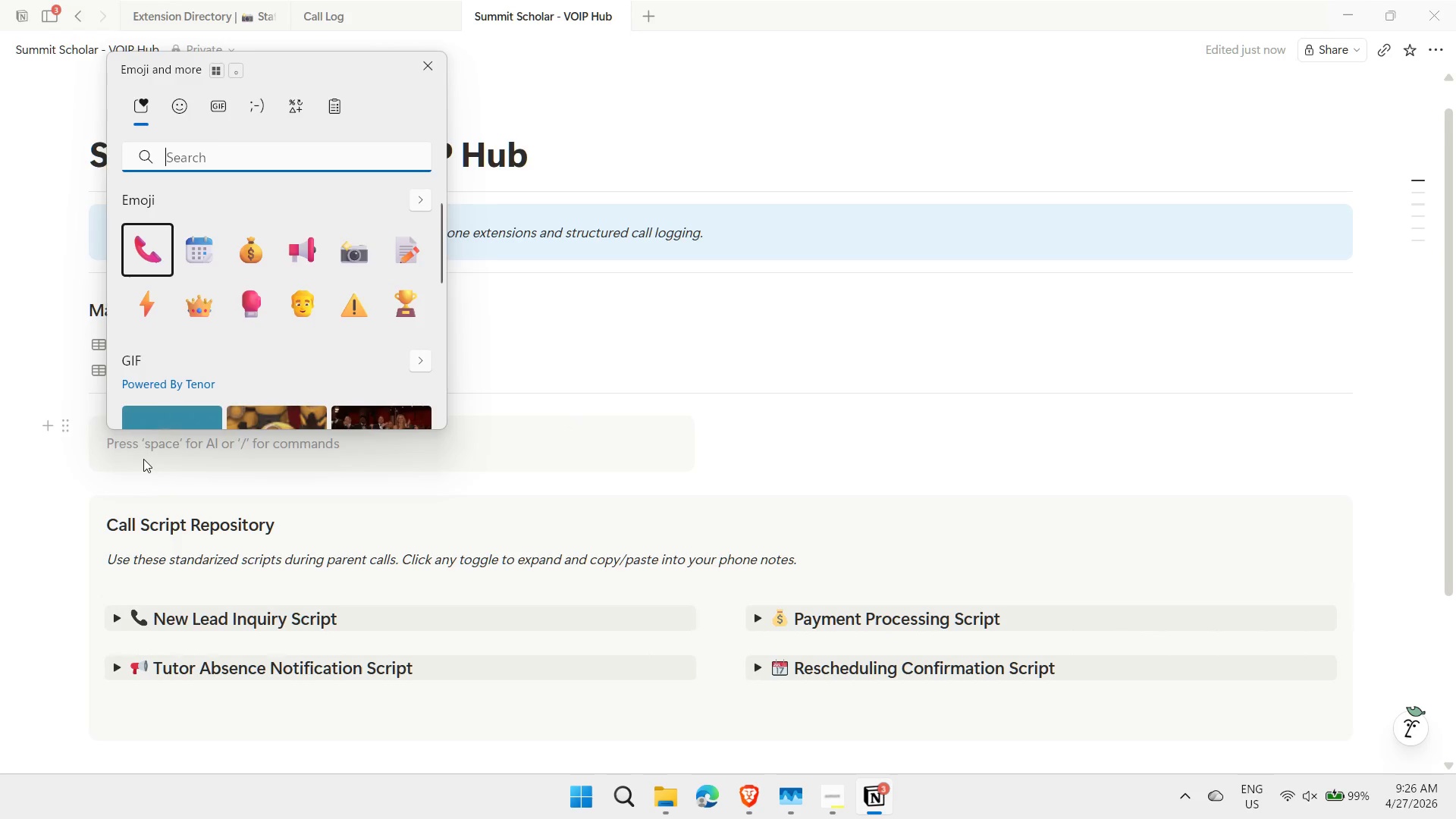 
key(ArrowRight)
 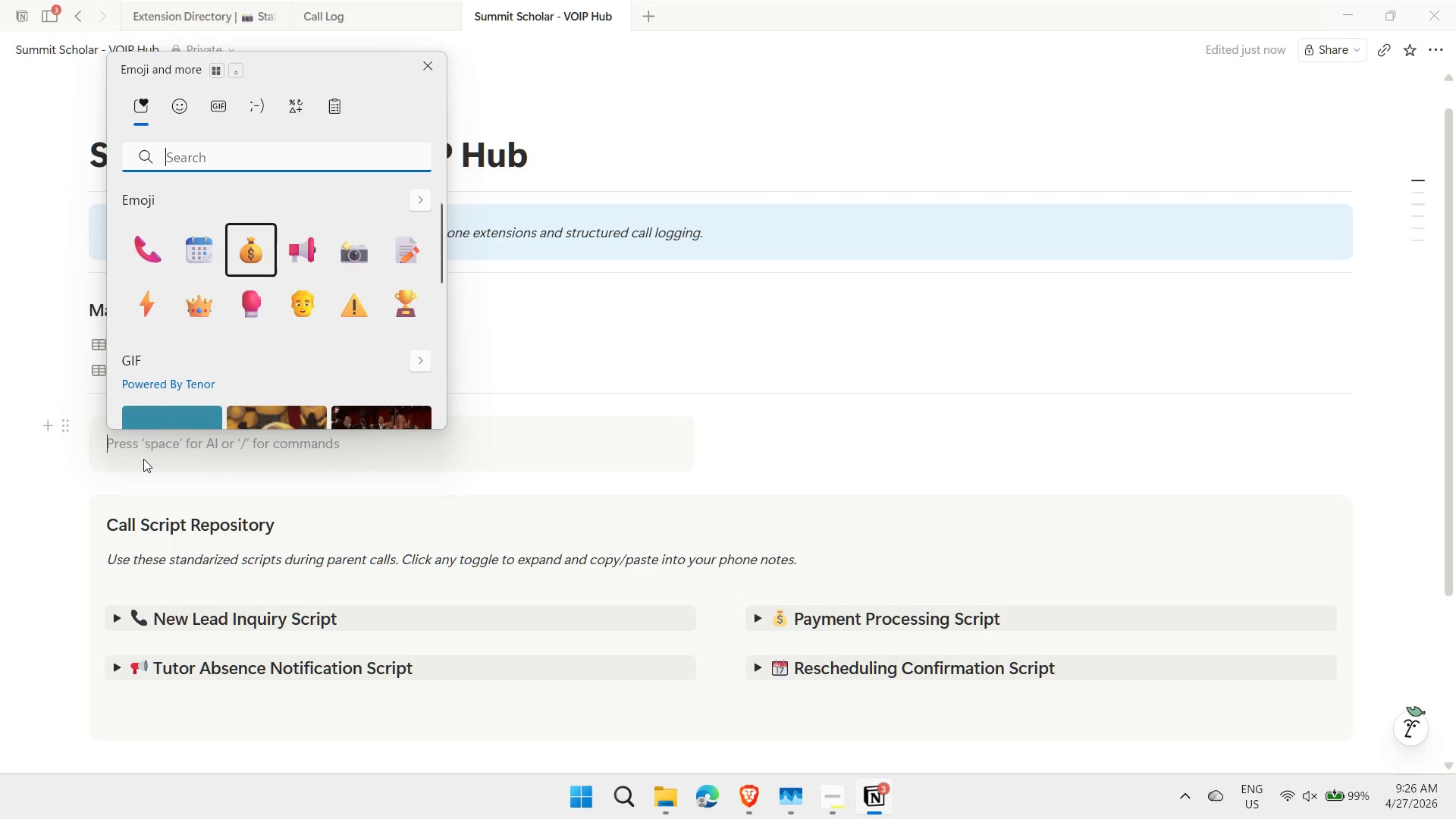 
key(ArrowRight)
 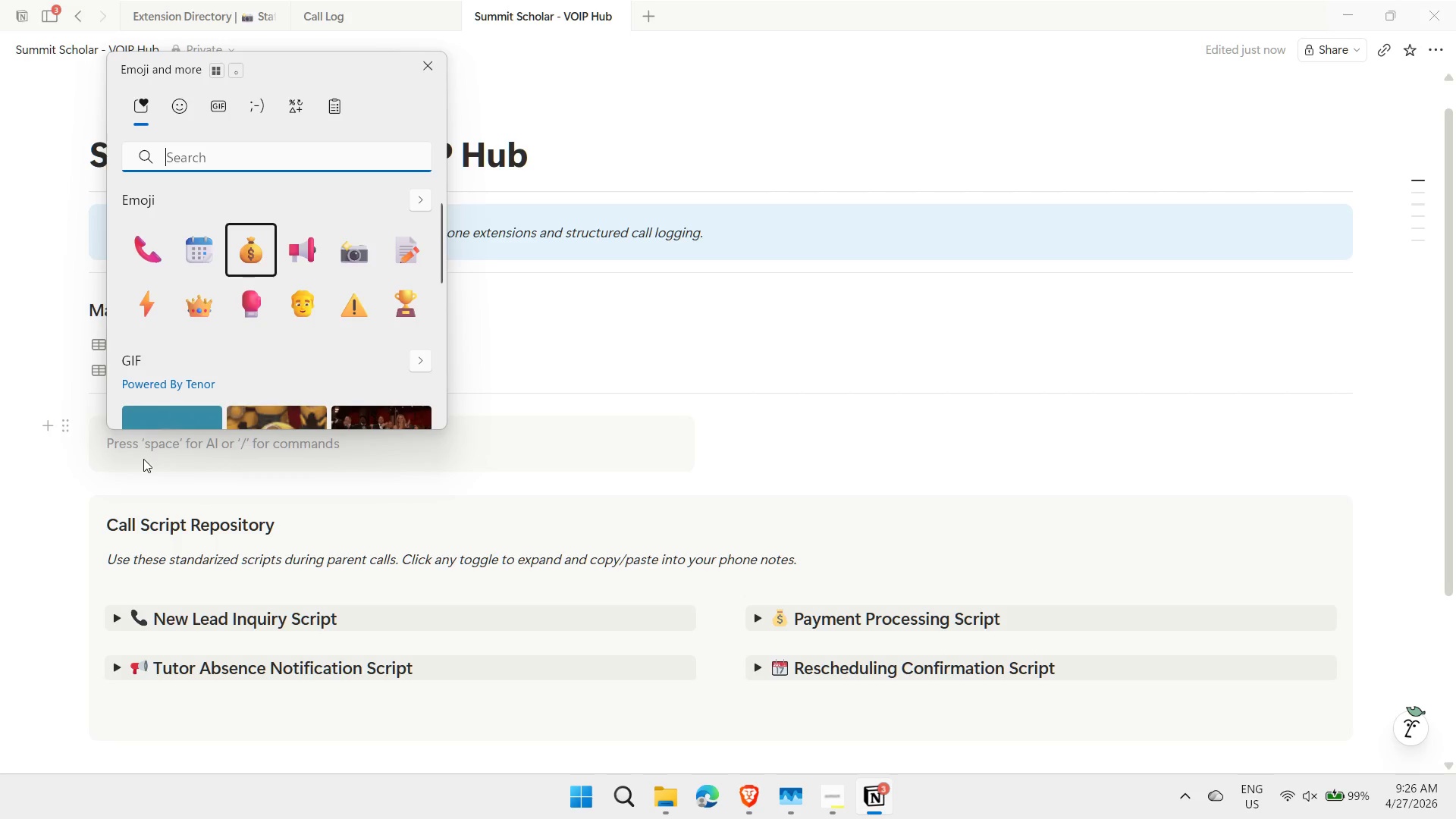 
key(ArrowRight)
 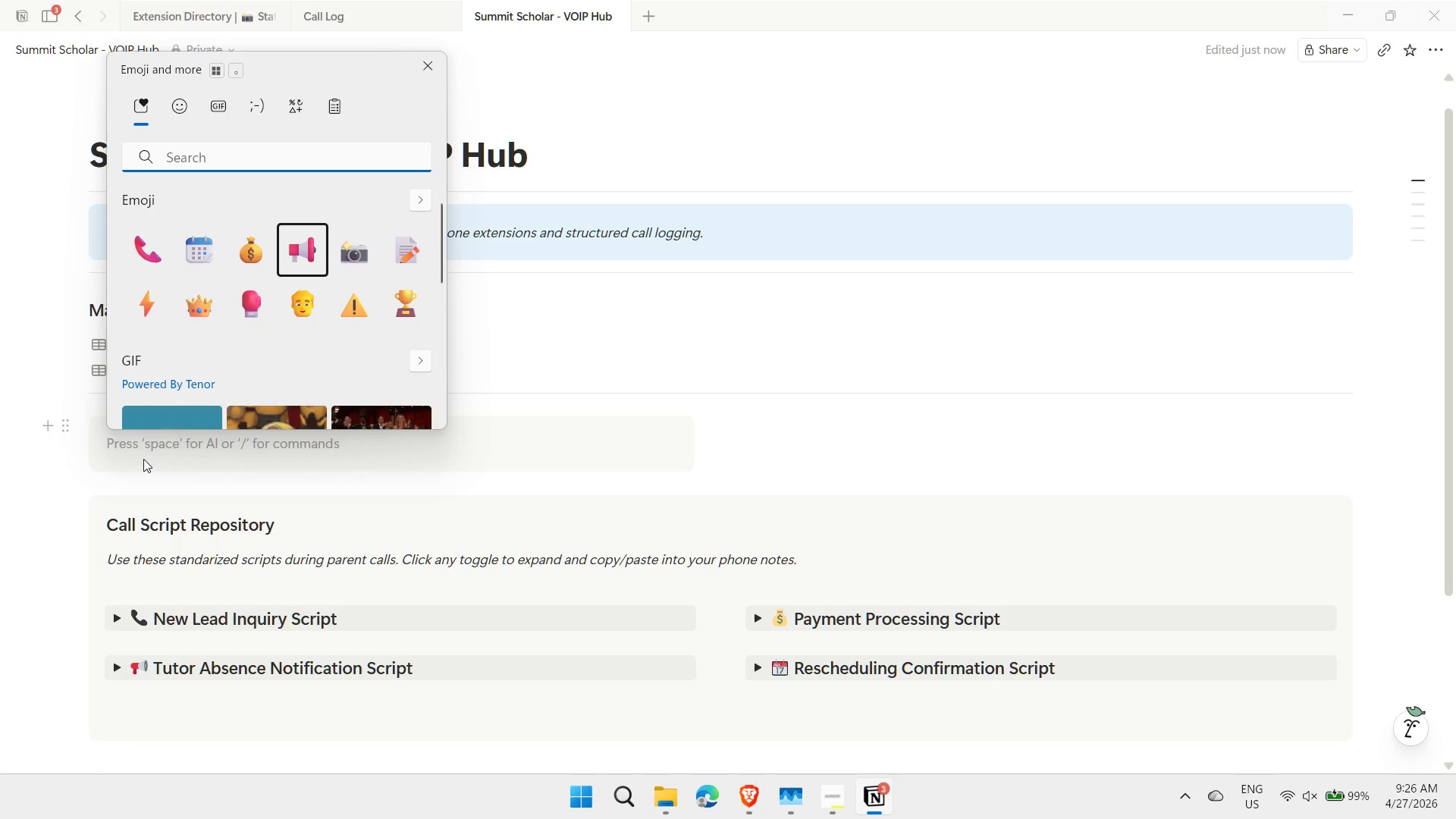 
key(ArrowRight)
 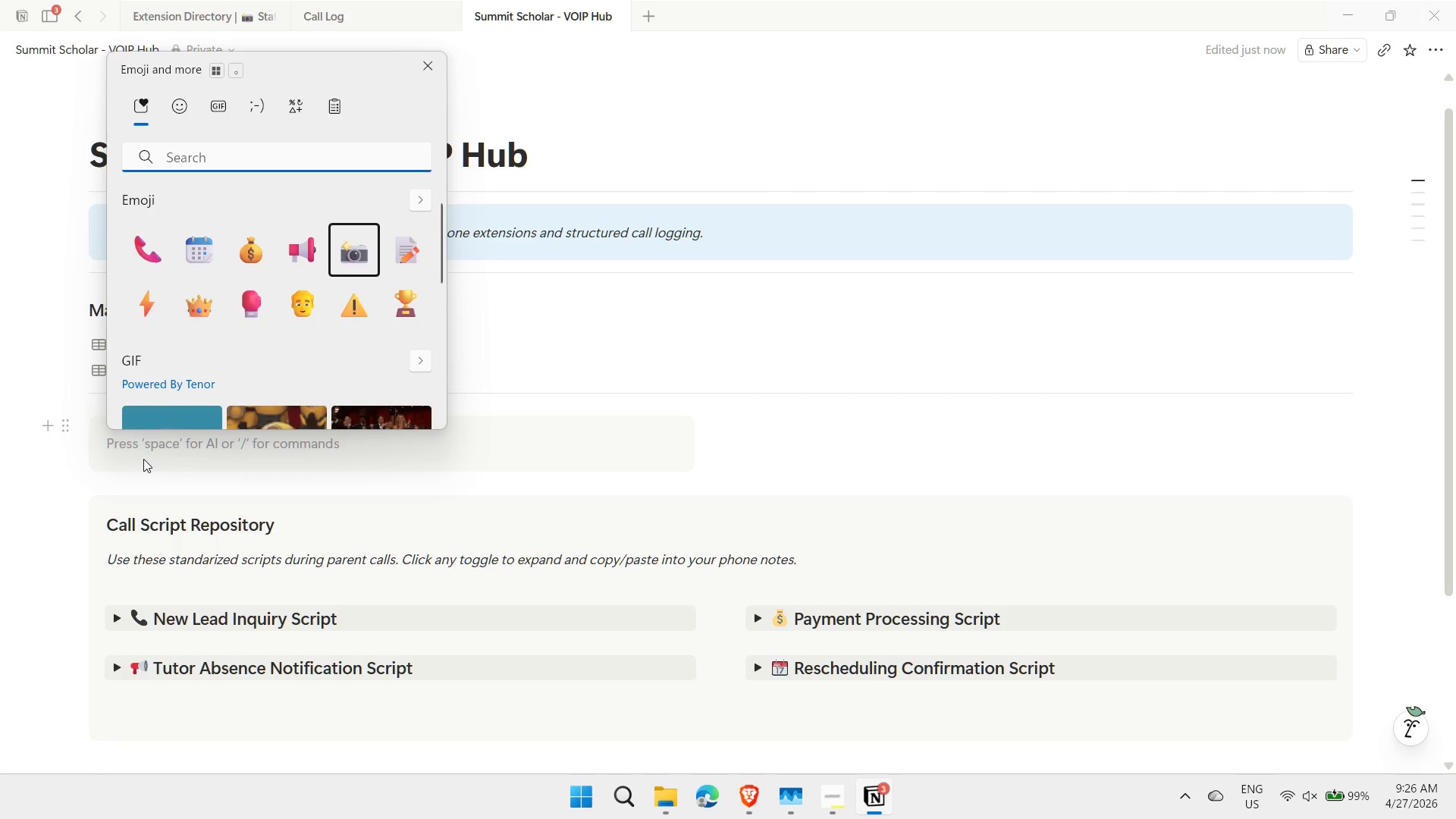 
key(Enter)
 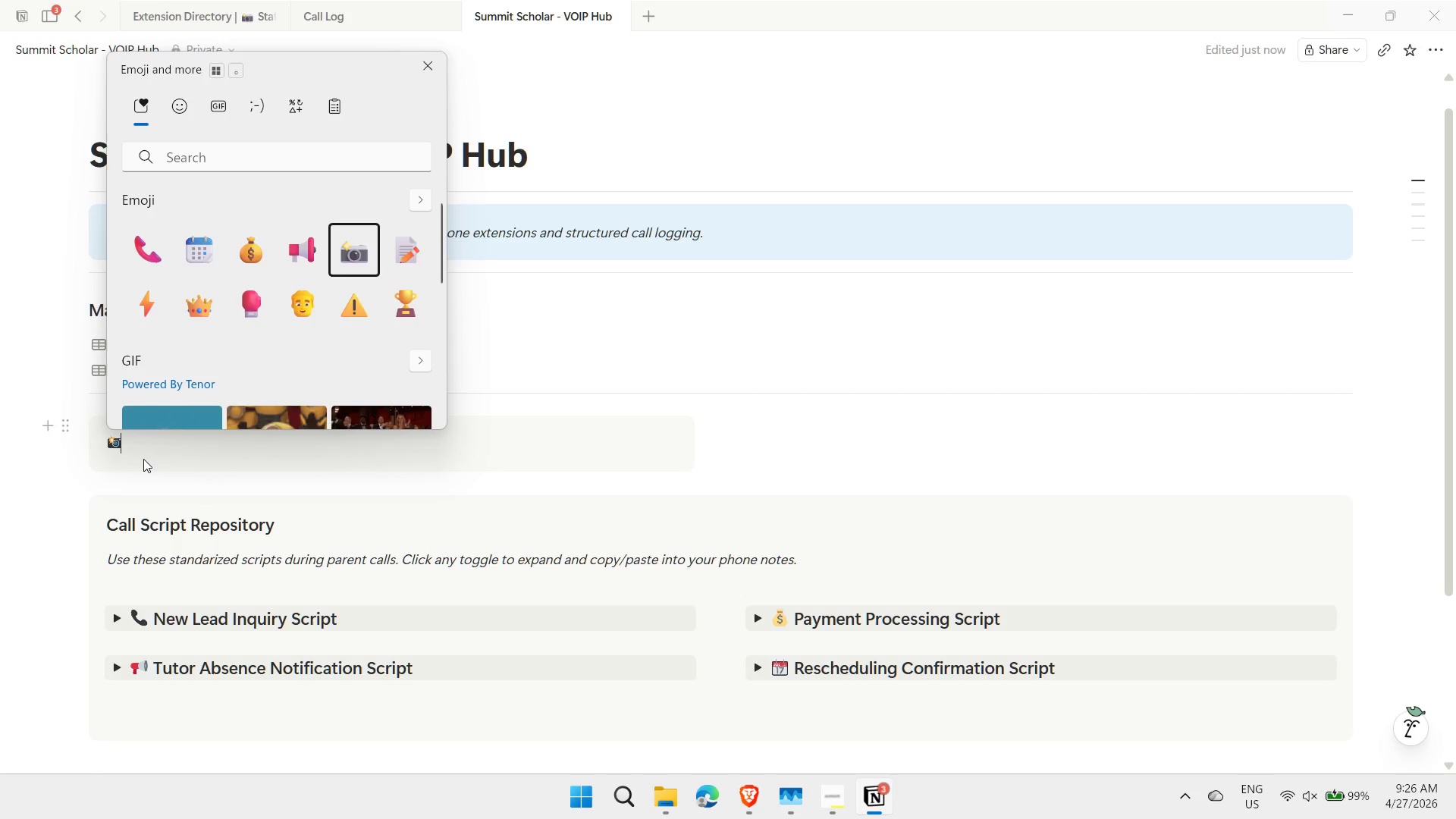 
key(Control+ControlLeft)
 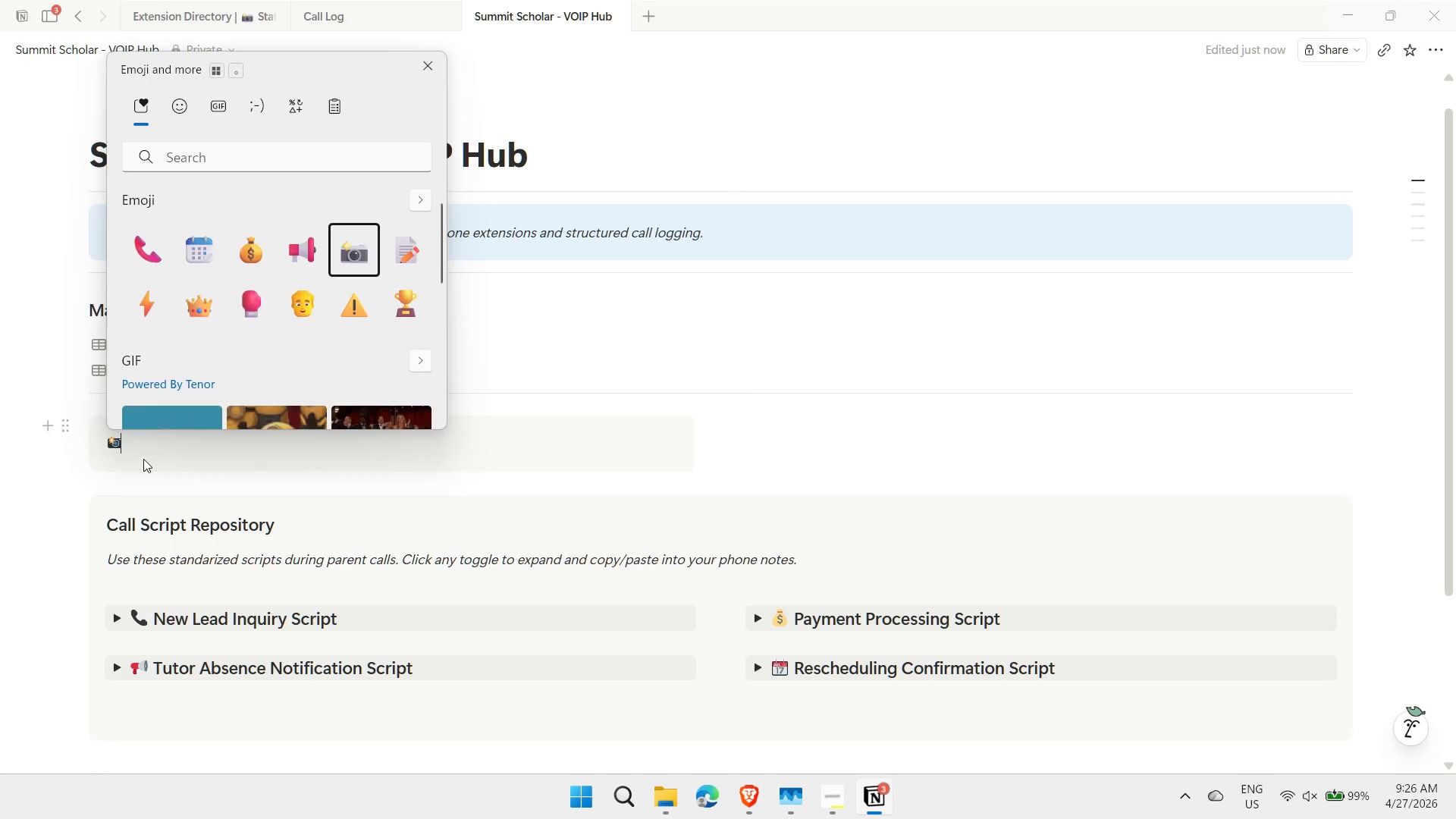 
key(Control+B)
 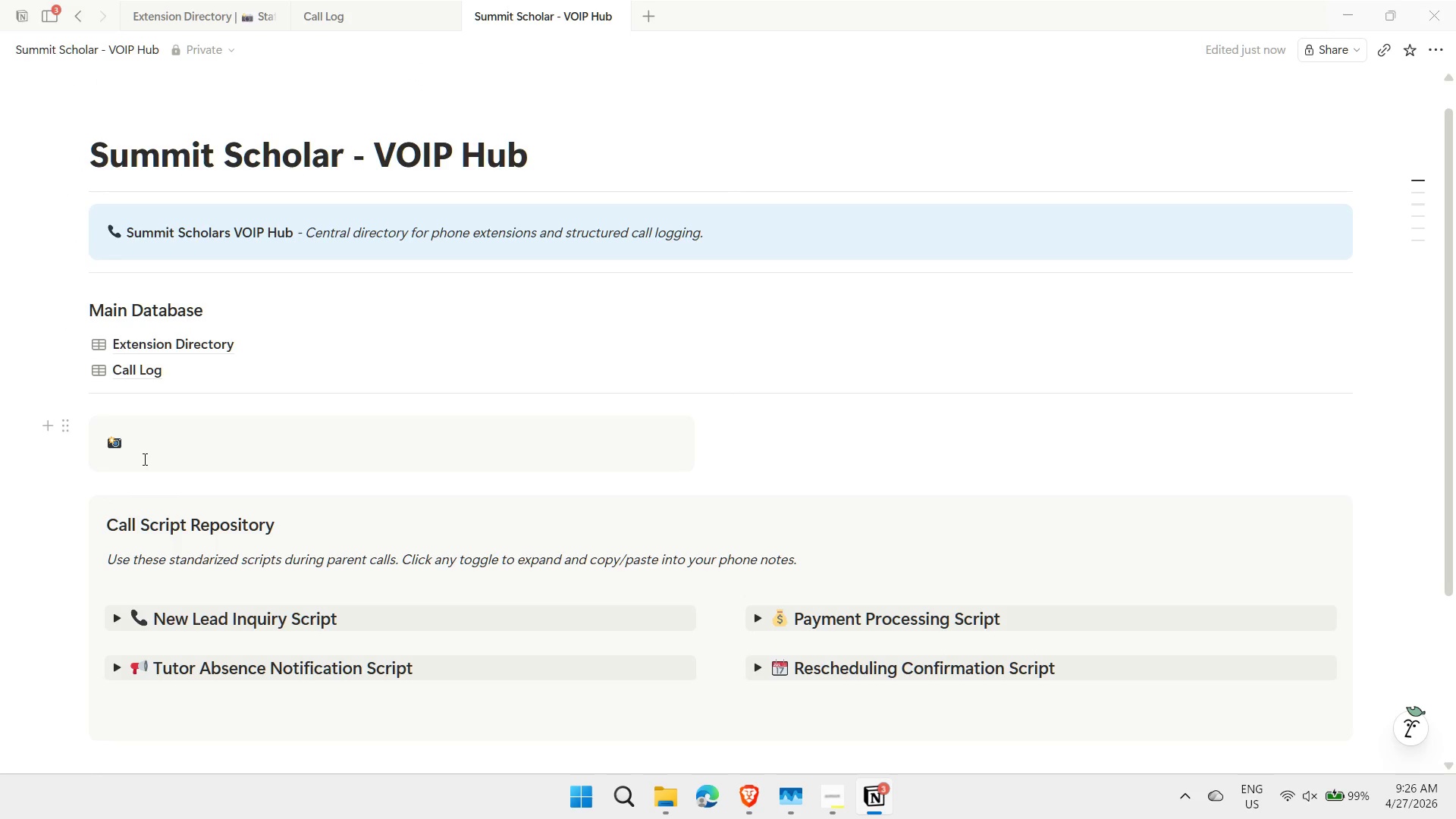 
type( Staff Directory)
 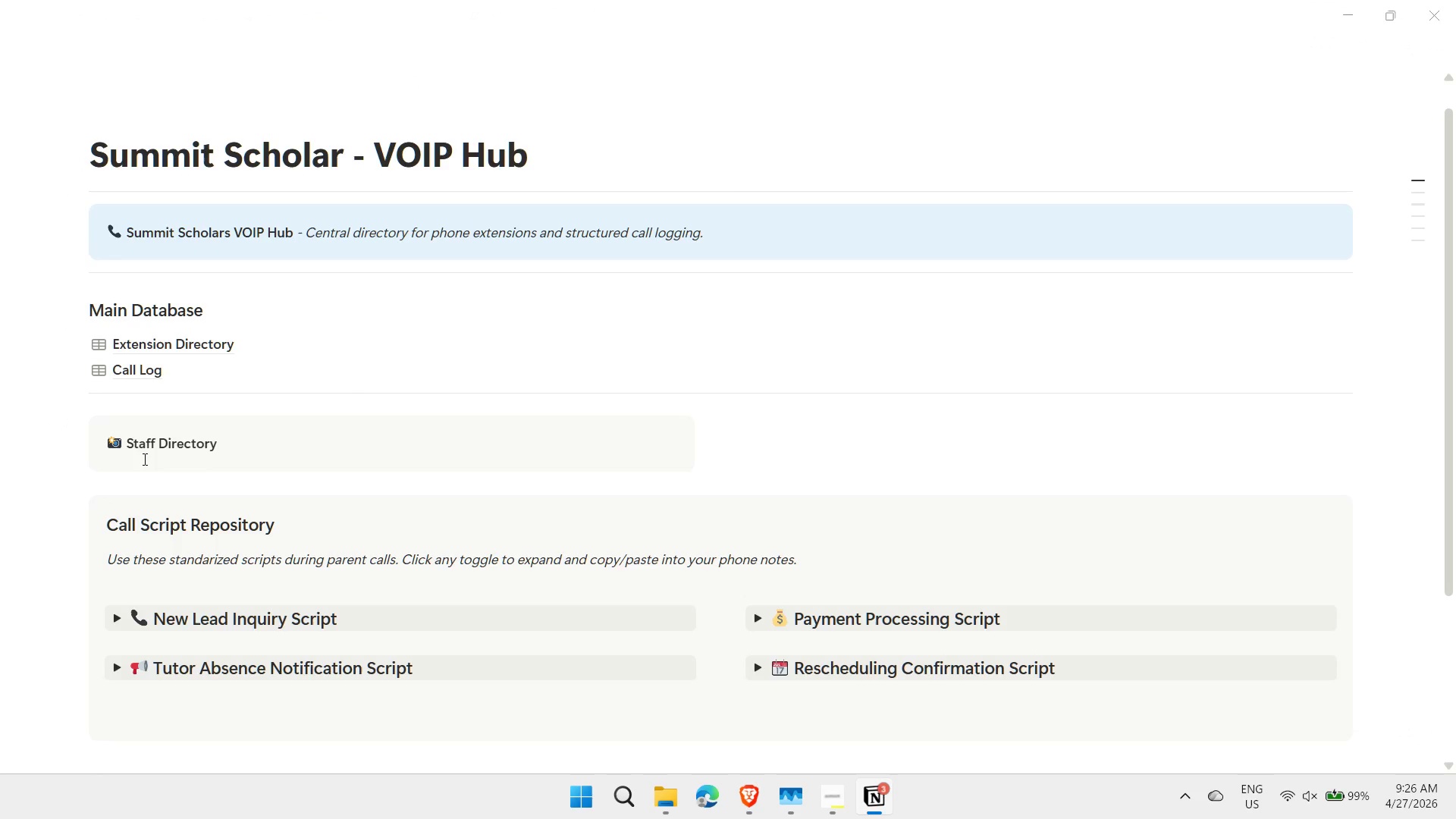 
key(Control+ControlLeft)
 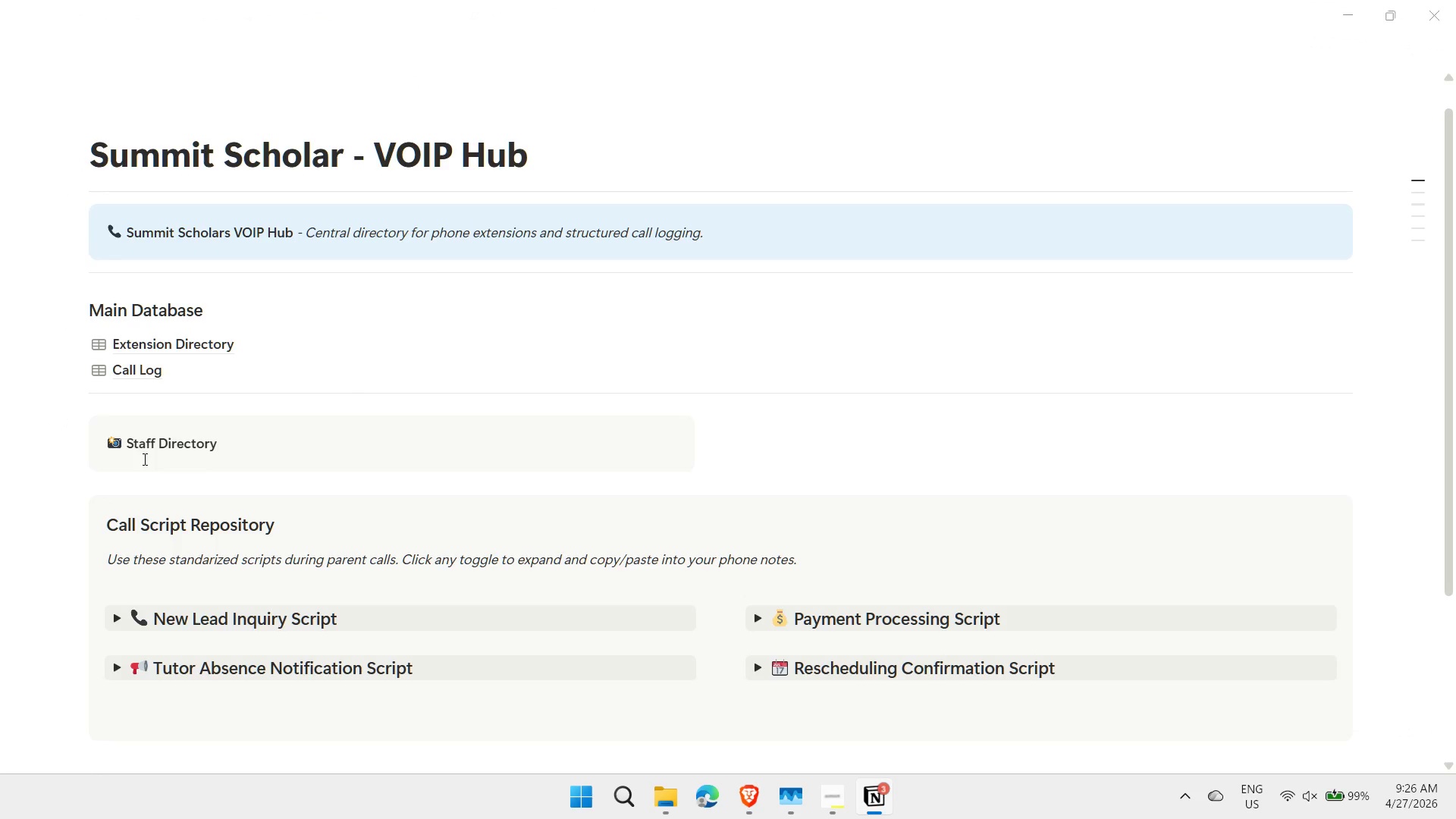 
key(Control+B)
 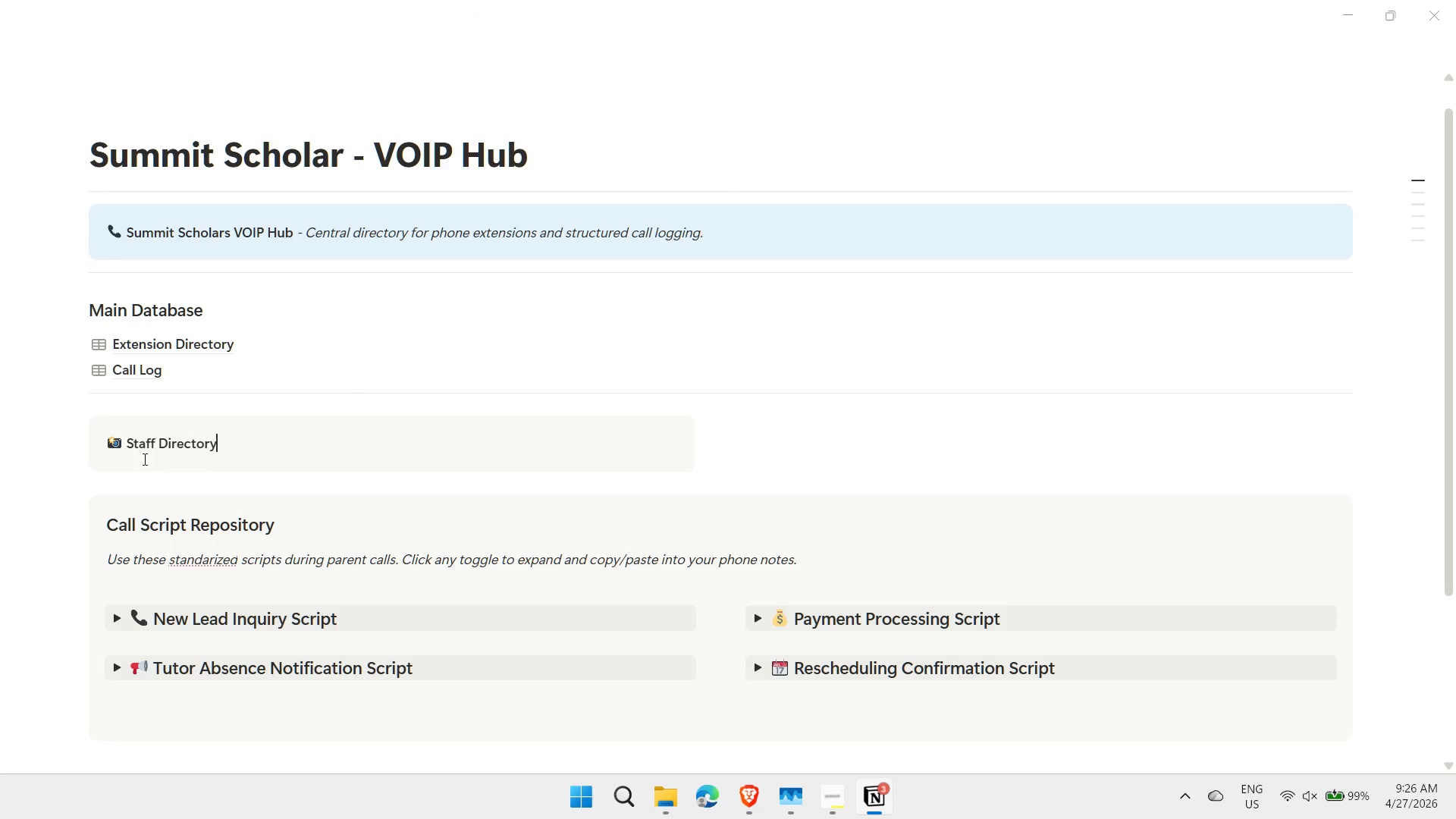 
key(Control+ControlLeft)
 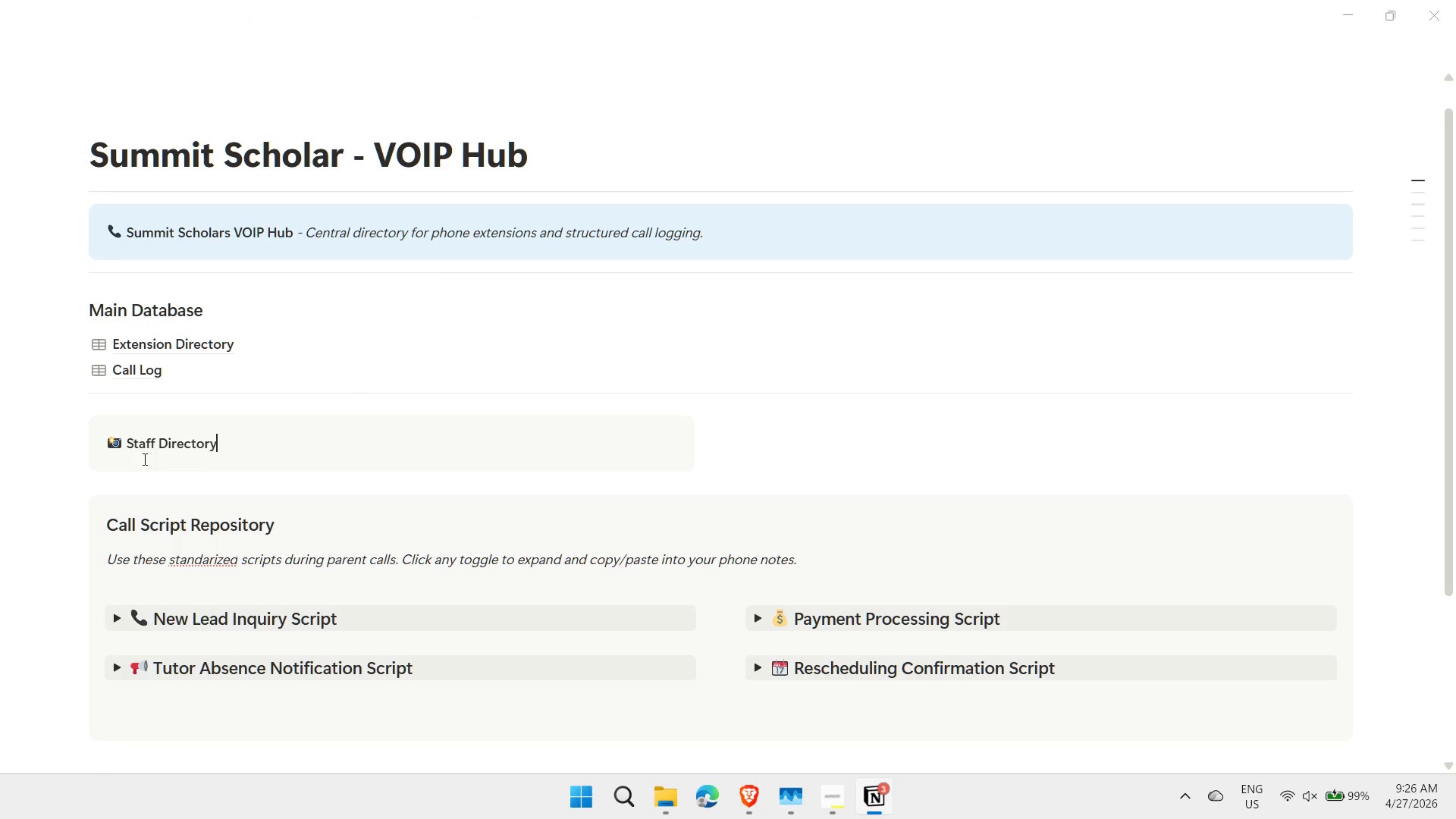 
key(Control+I)
 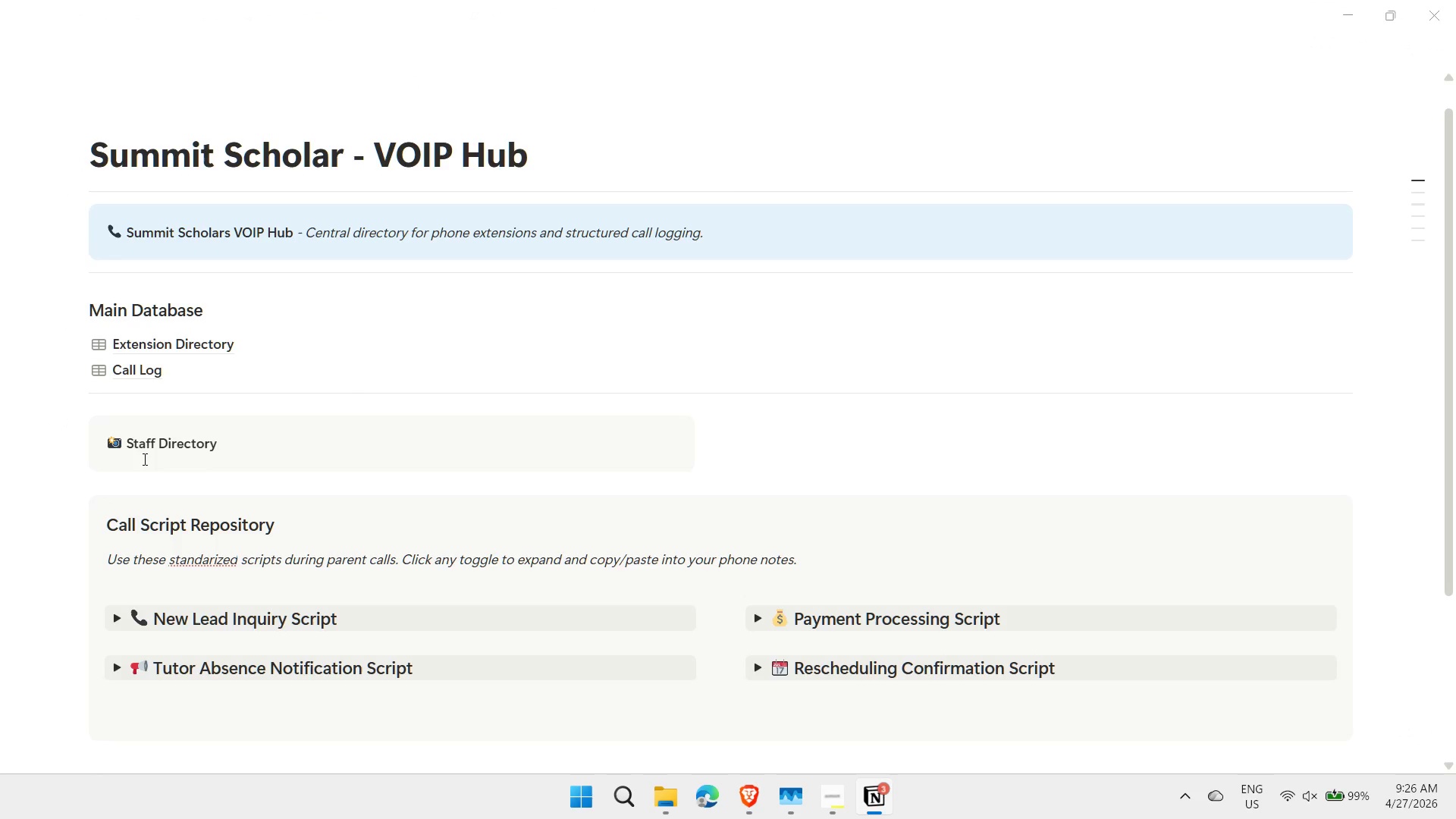 
type( - staff extensiosna d)
key(Backspace)
key(Backspace)
key(Backspace)
type( an)
key(Backspace)
key(Backspace)
key(Backspace)
key(Backspace)
type( and ring groups - share with VOIP technician for configuration.)
 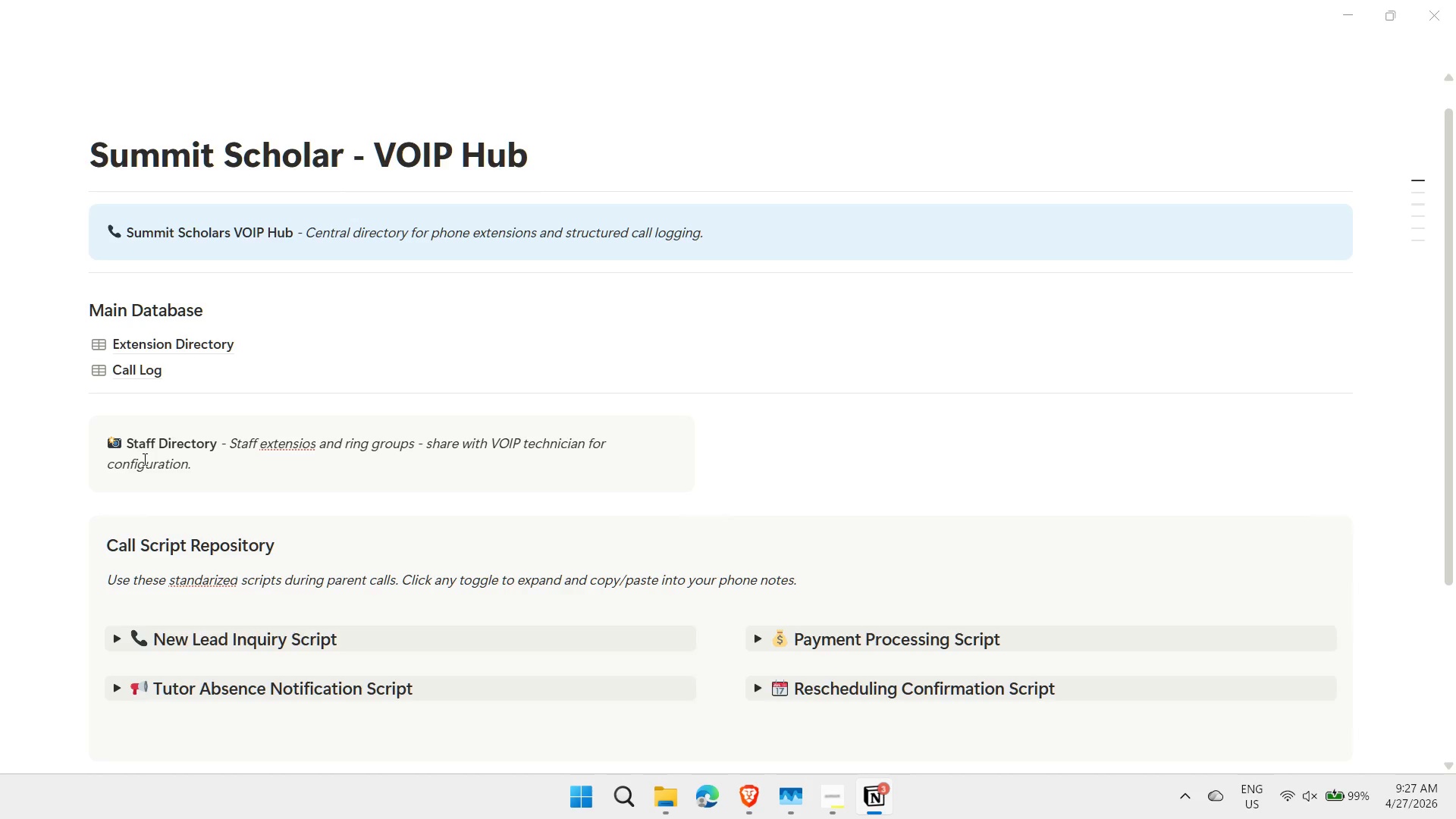 
wait(9.92)
 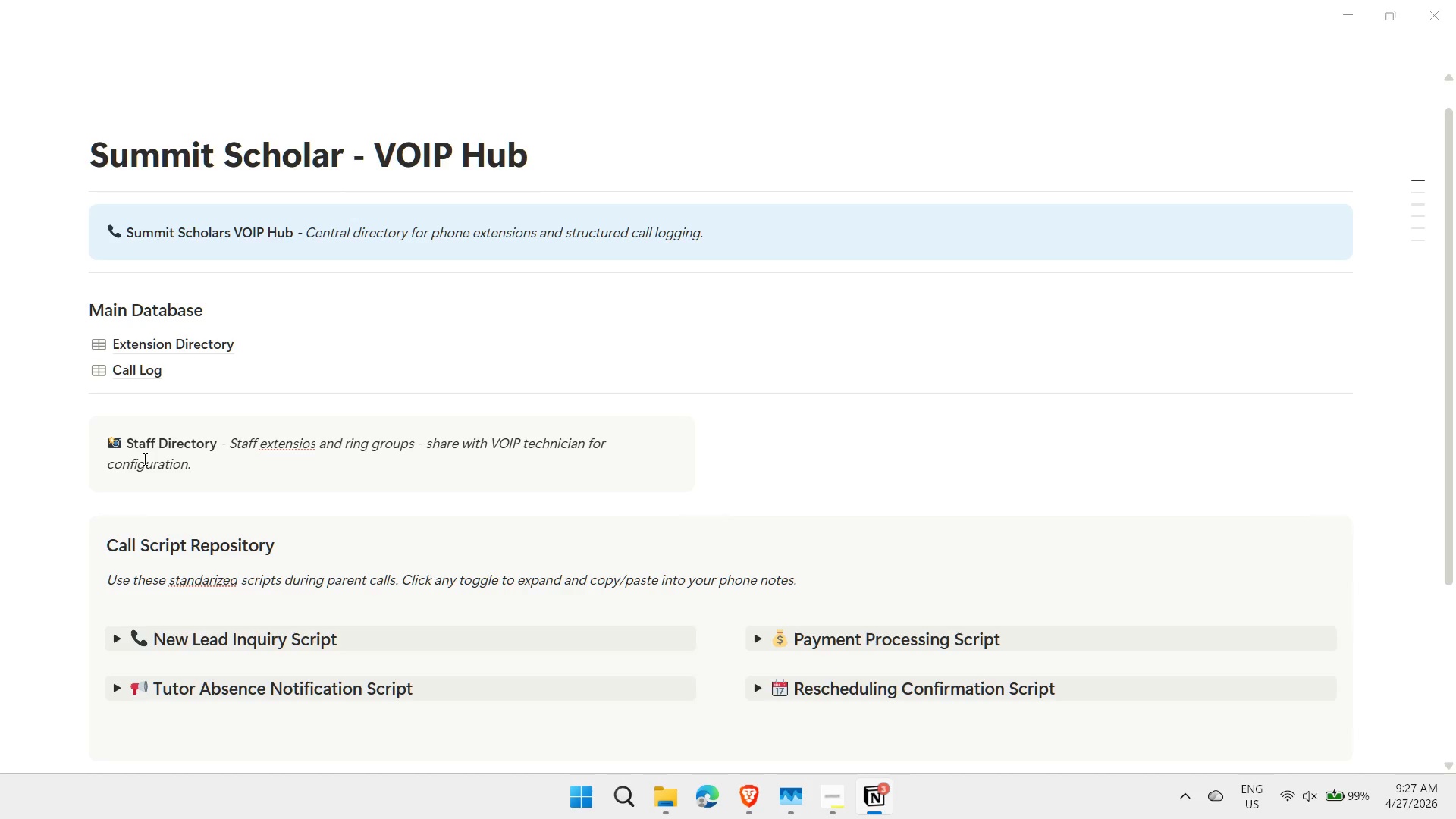 
left_click([679, 472])
 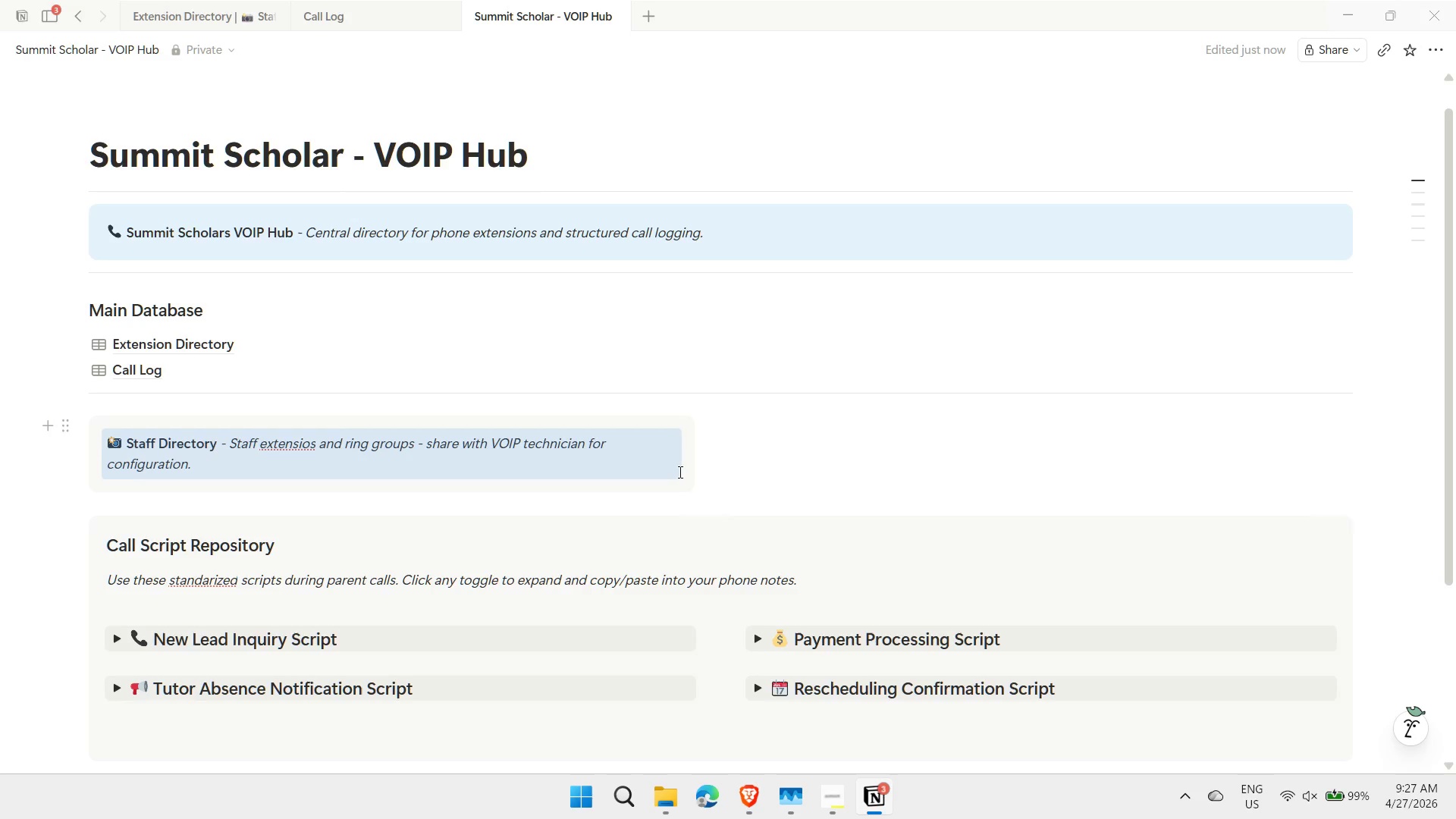 
key(Shift+ShiftRight)
 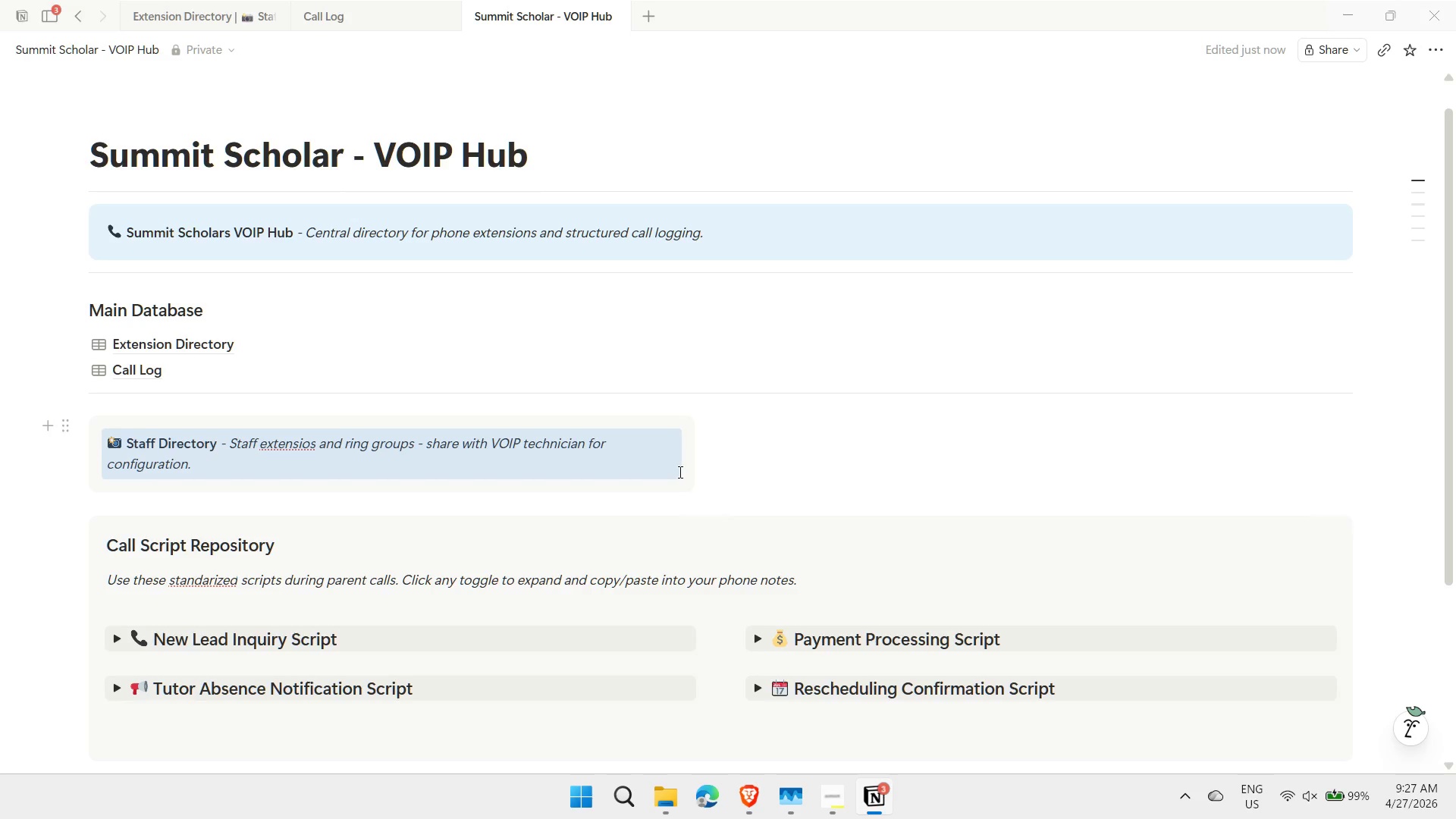 
key(Shift+ShiftRight)
 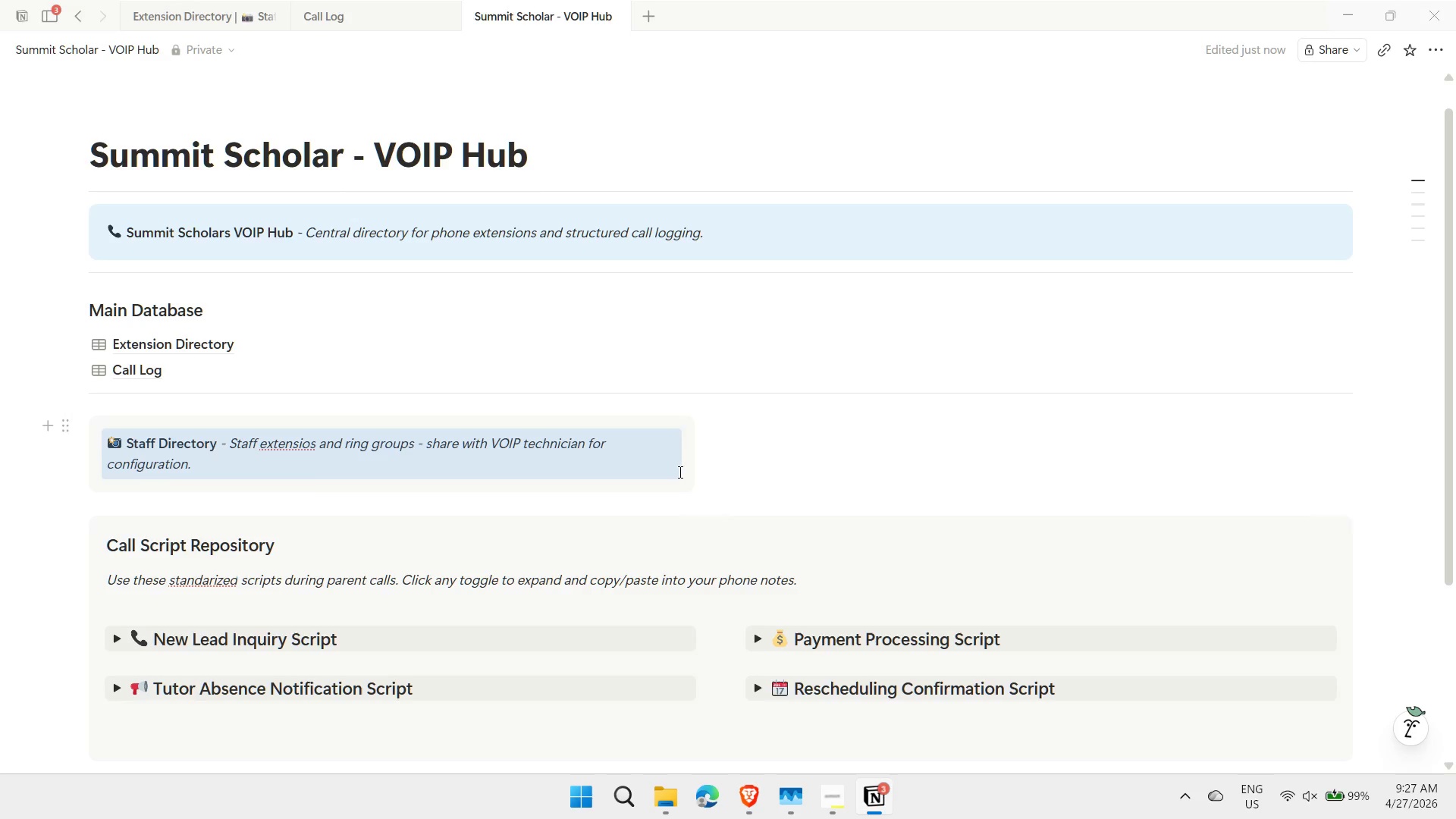 
key(Escape)
 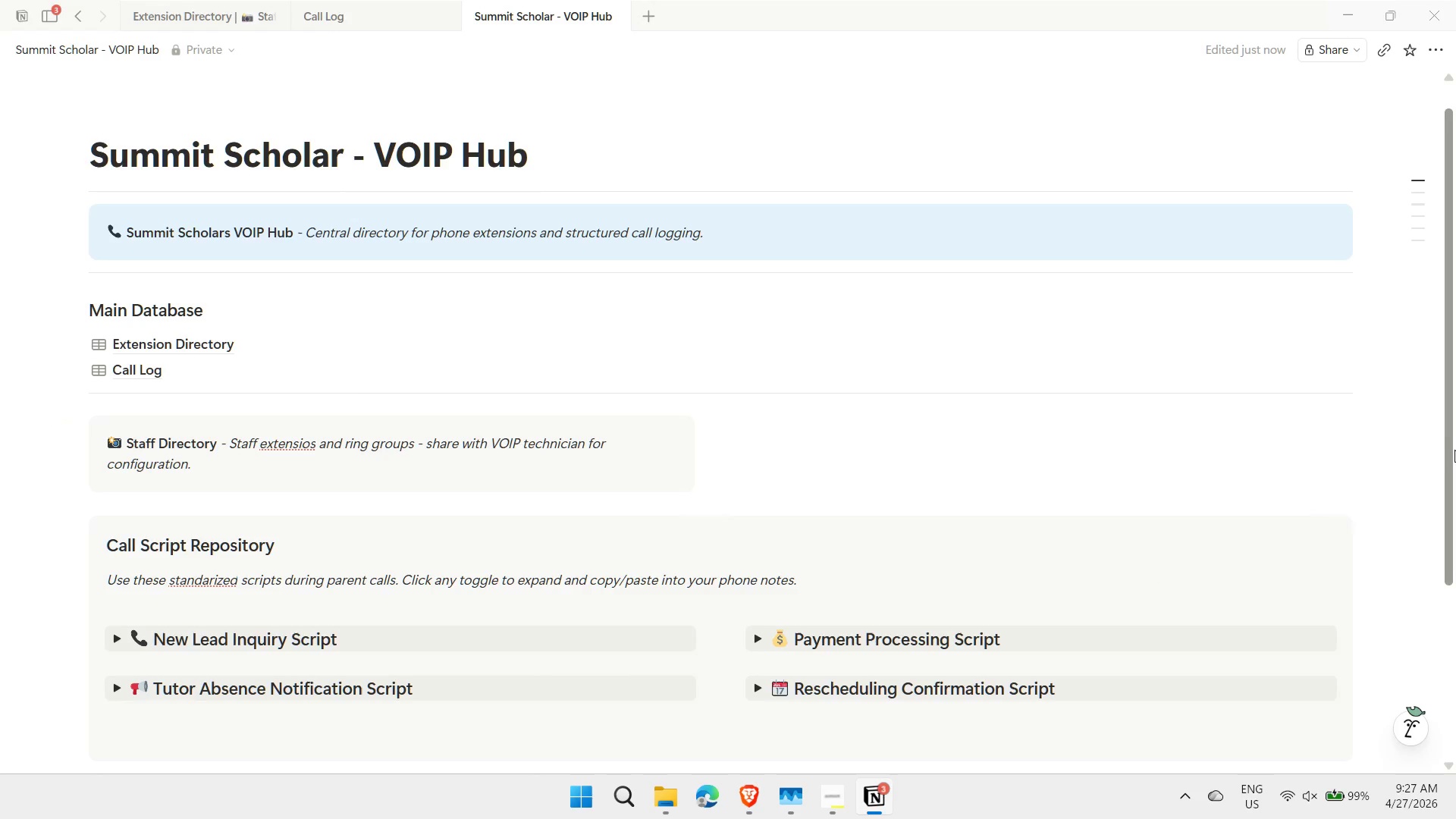 
left_click_drag(start_coordinate=[1448, 456], to_coordinate=[1448, 557])
 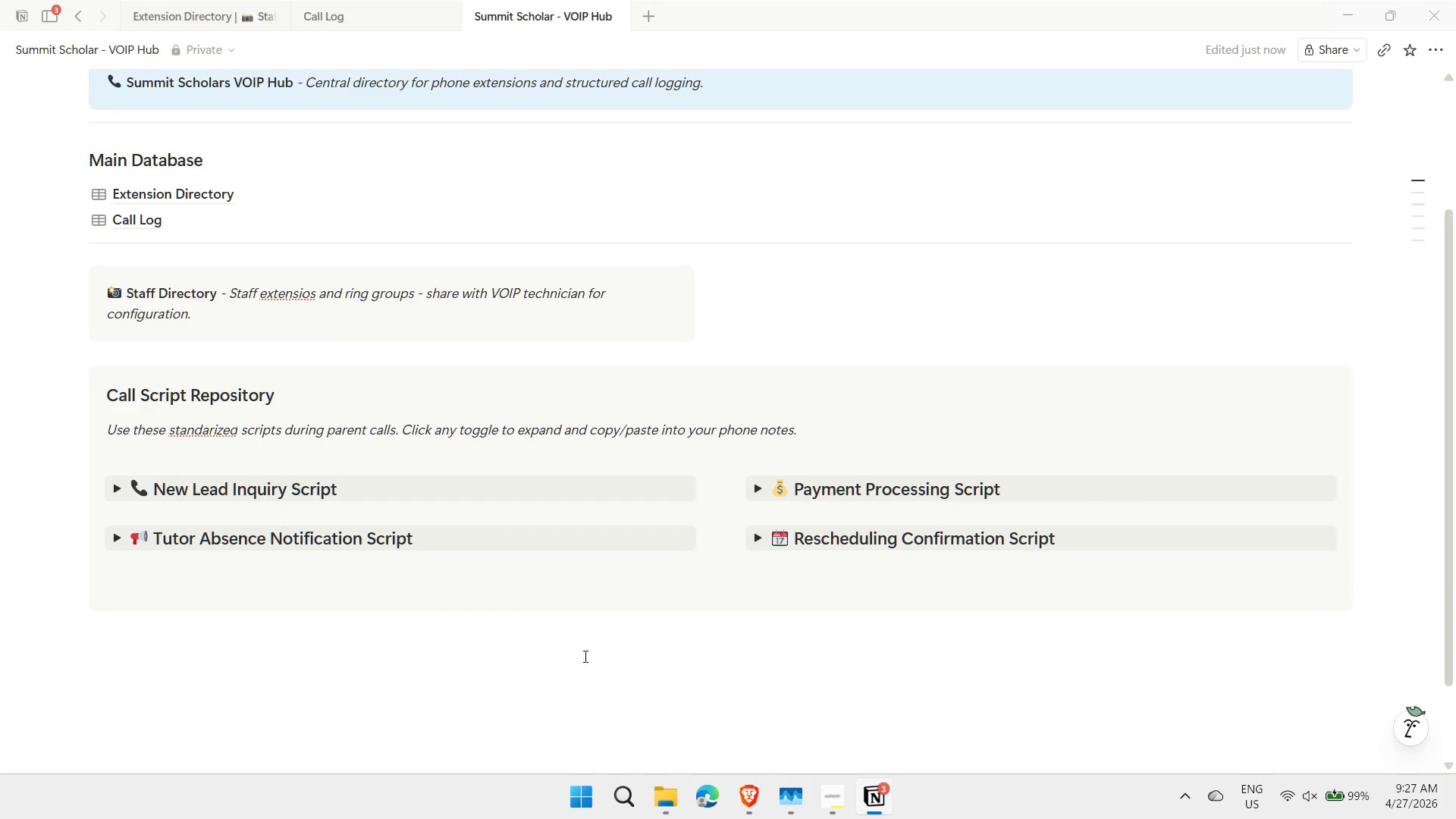 
left_click([582, 657])
 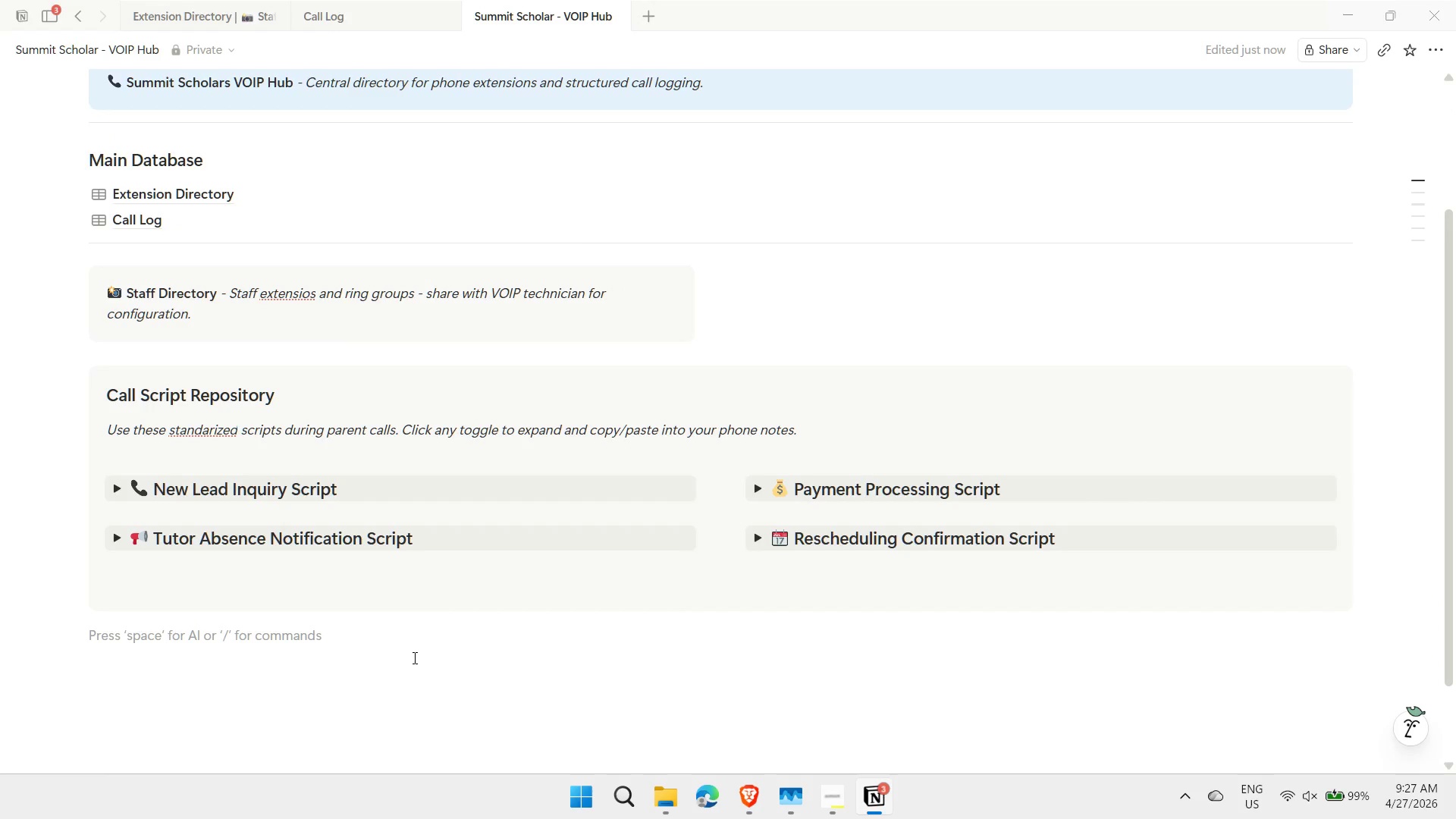 
key(Slash)
 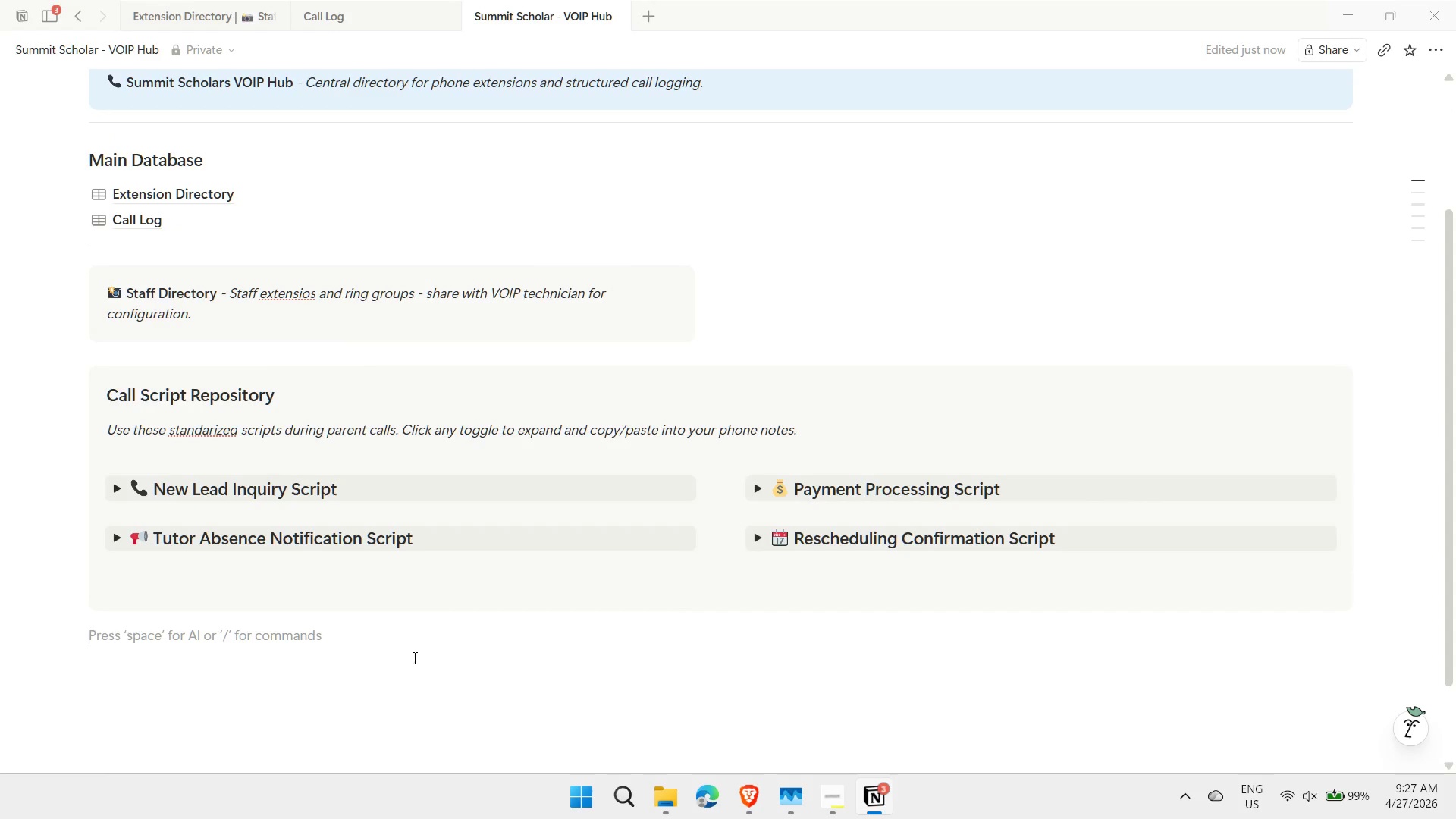 
key(2)
 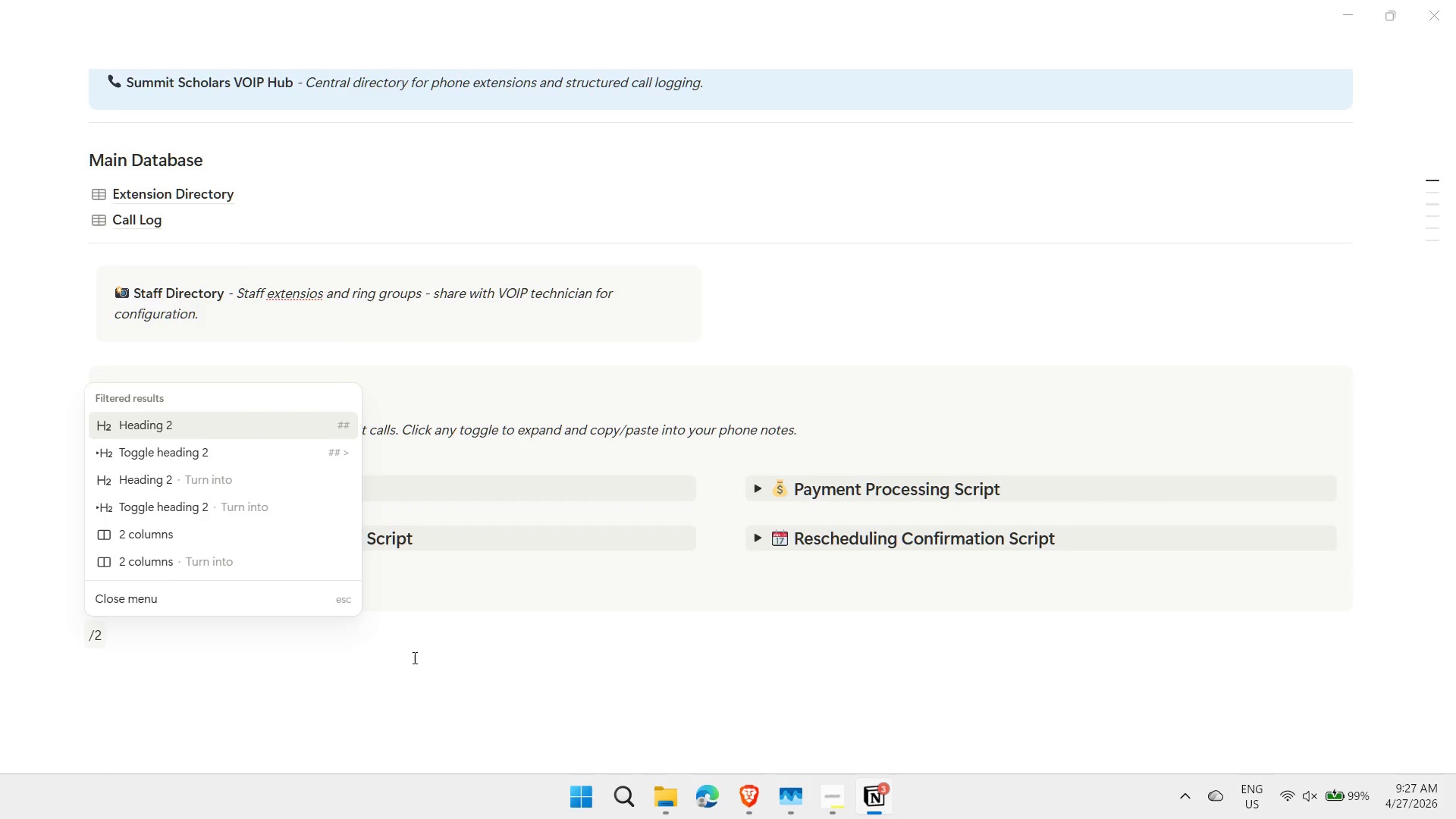 
key(ArrowDown)
 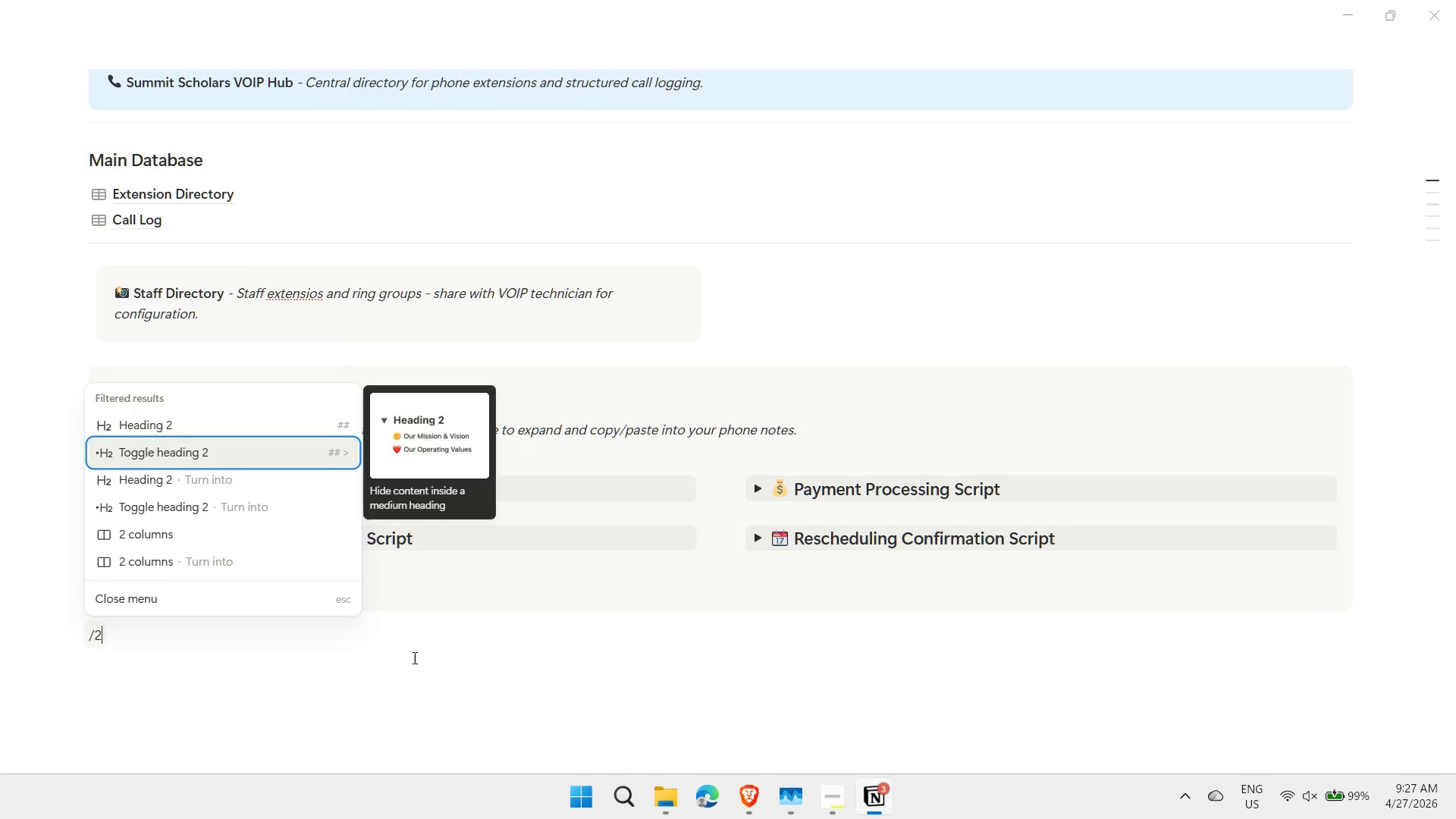 
key(ArrowDown)
 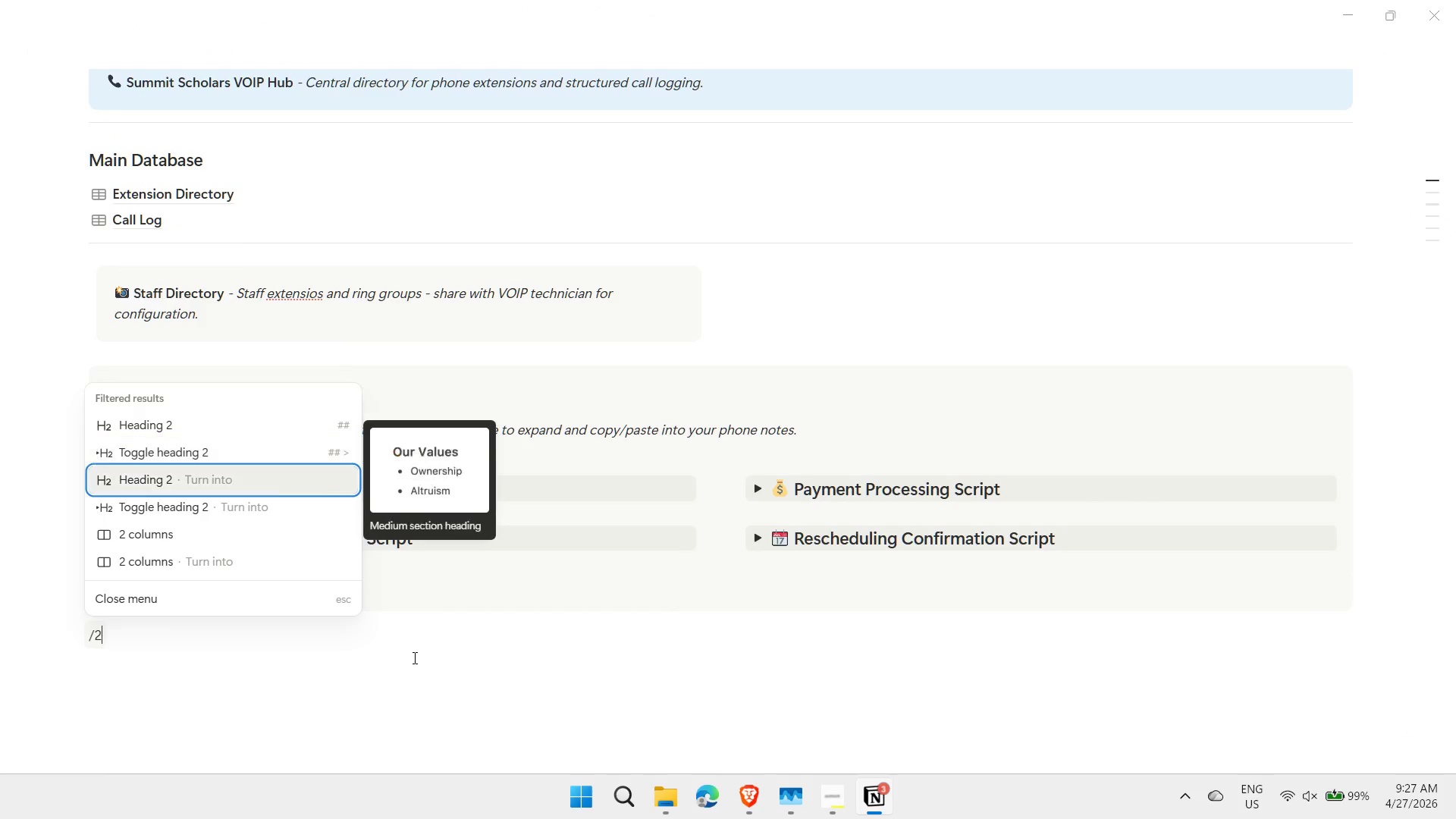 
key(ArrowDown)
 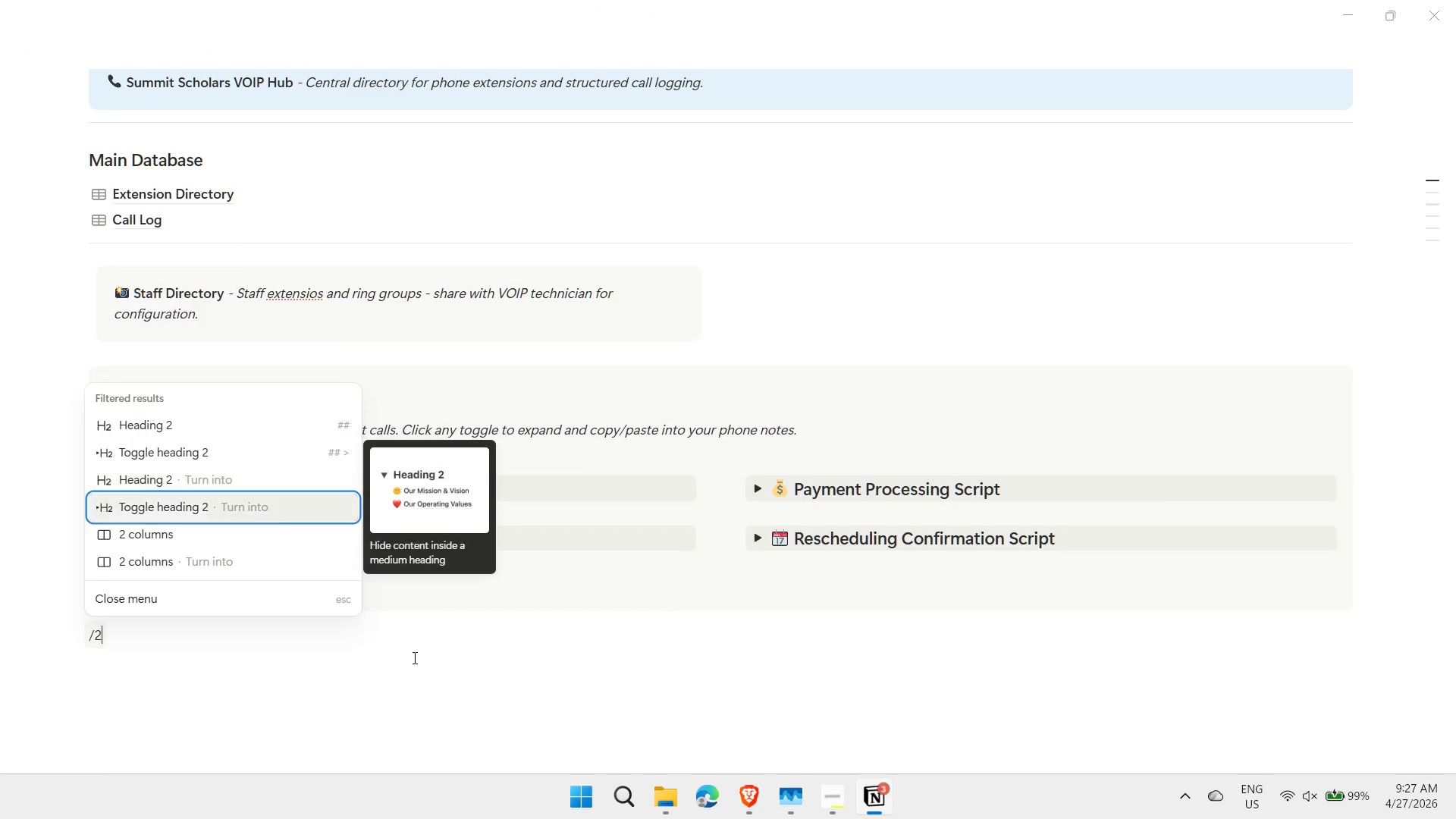 
key(ArrowDown)
 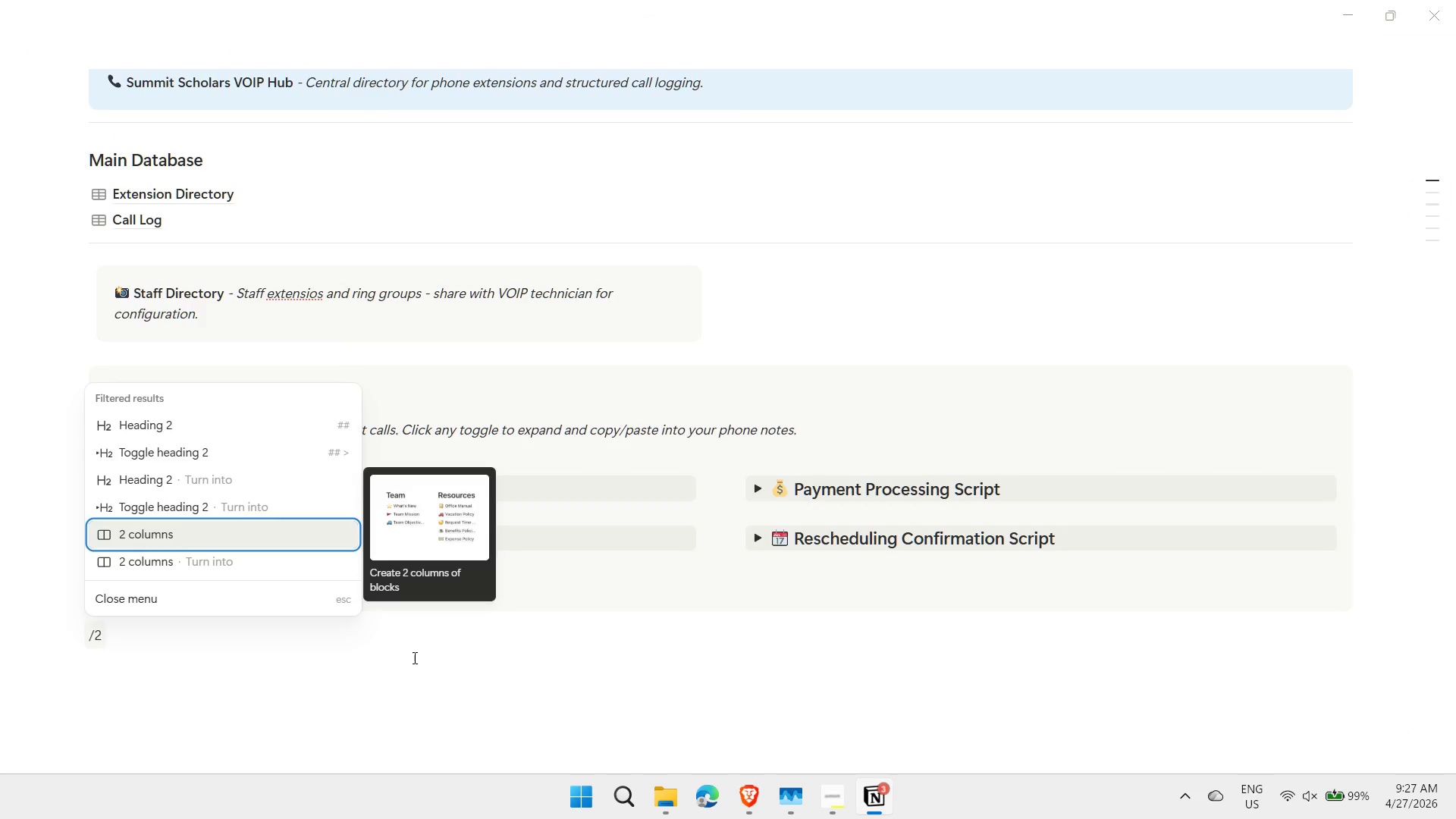 
key(Enter)
 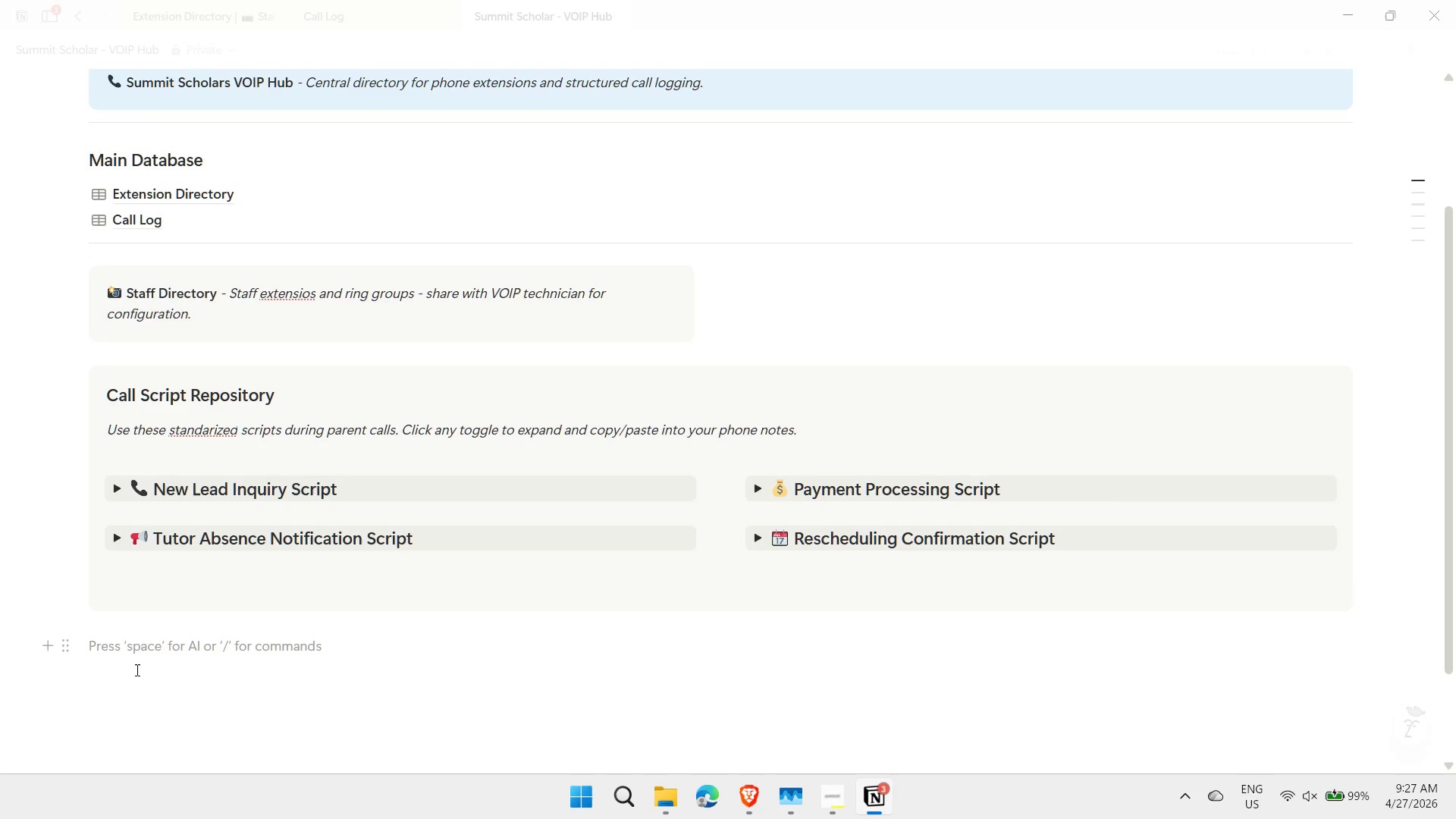 
left_click_drag(start_coordinate=[133, 670], to_coordinate=[78, 638])
 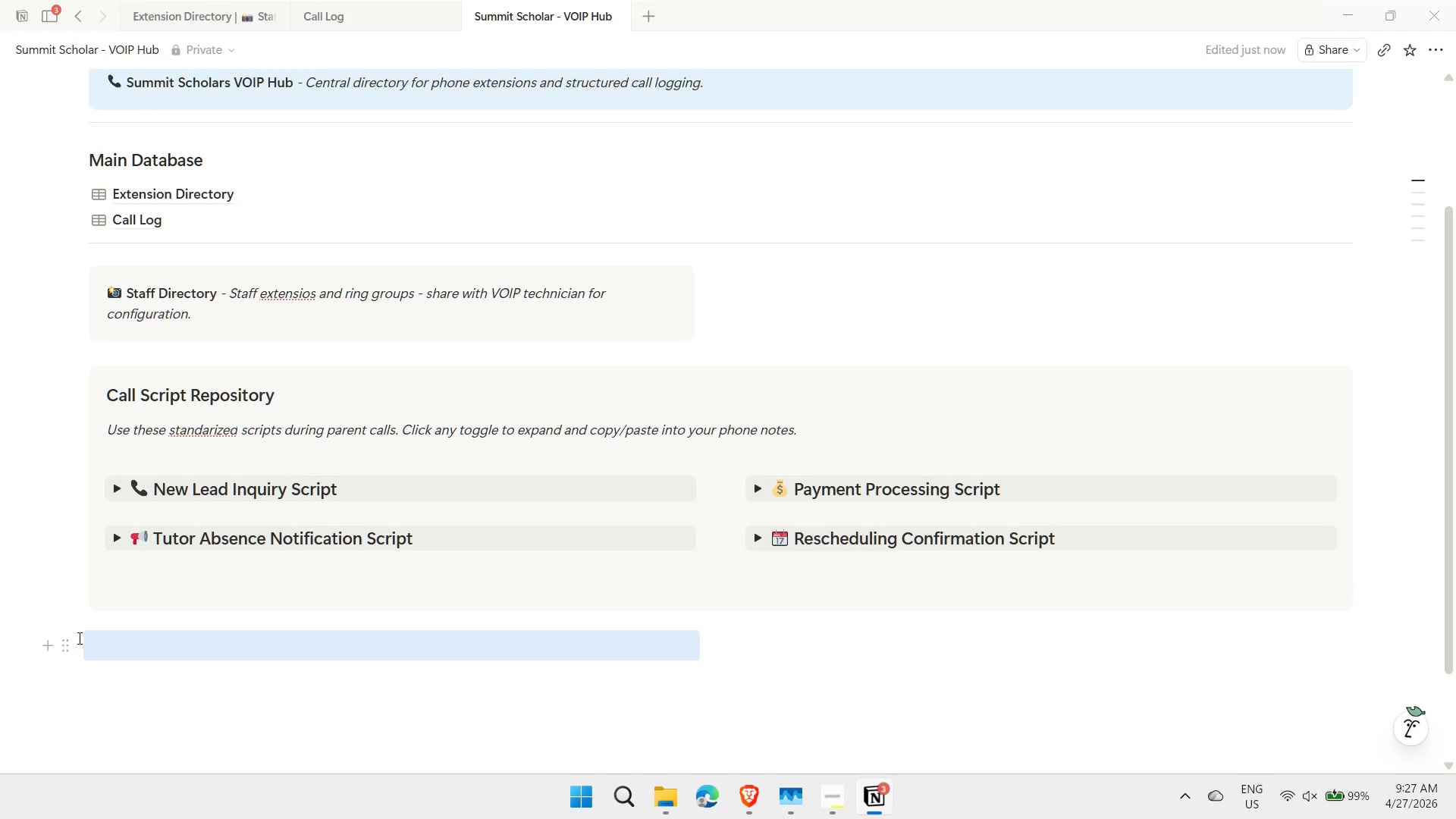 
left_click([78, 638])
 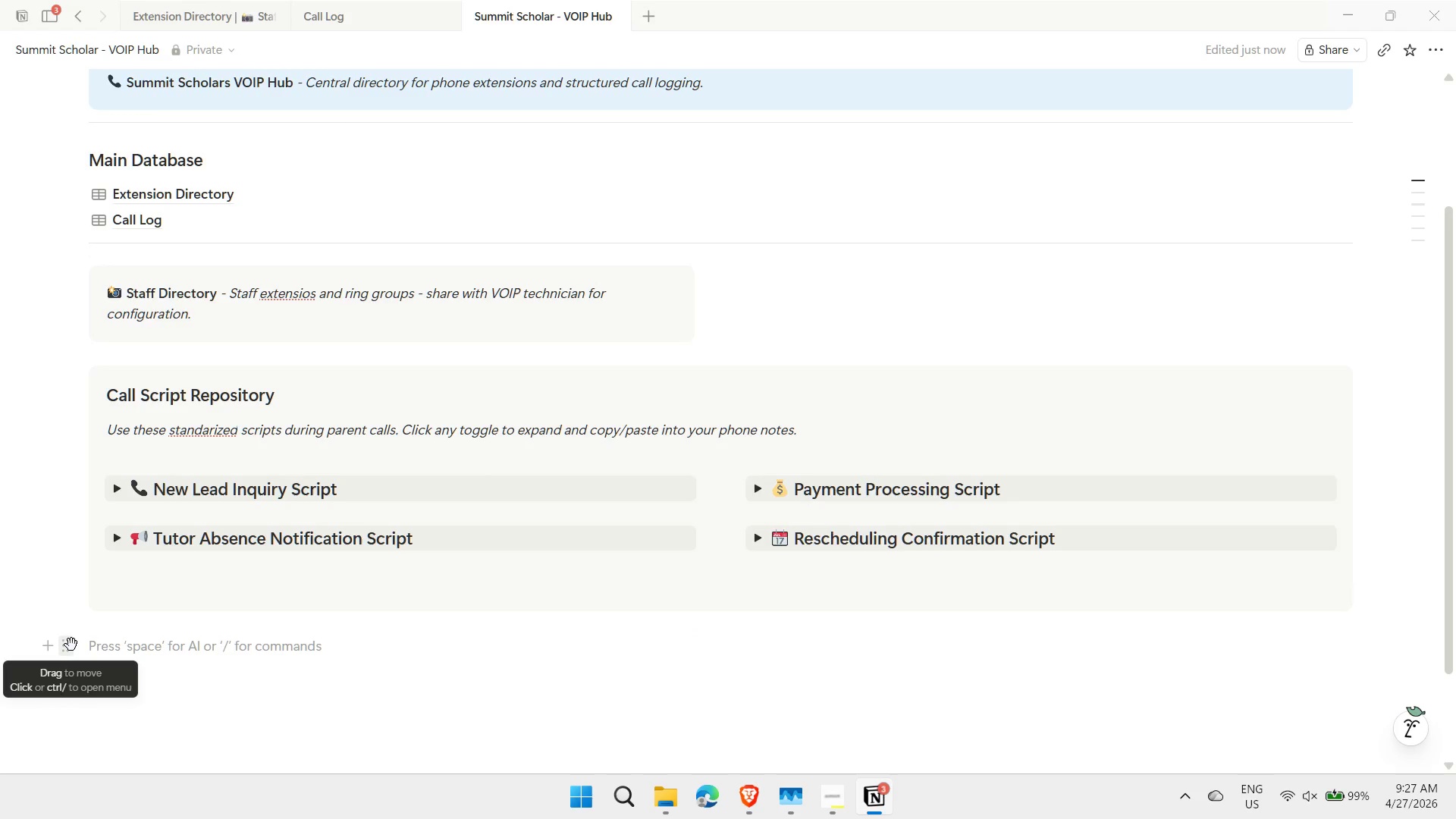 
left_click_drag(start_coordinate=[71, 645], to_coordinate=[86, 359])
 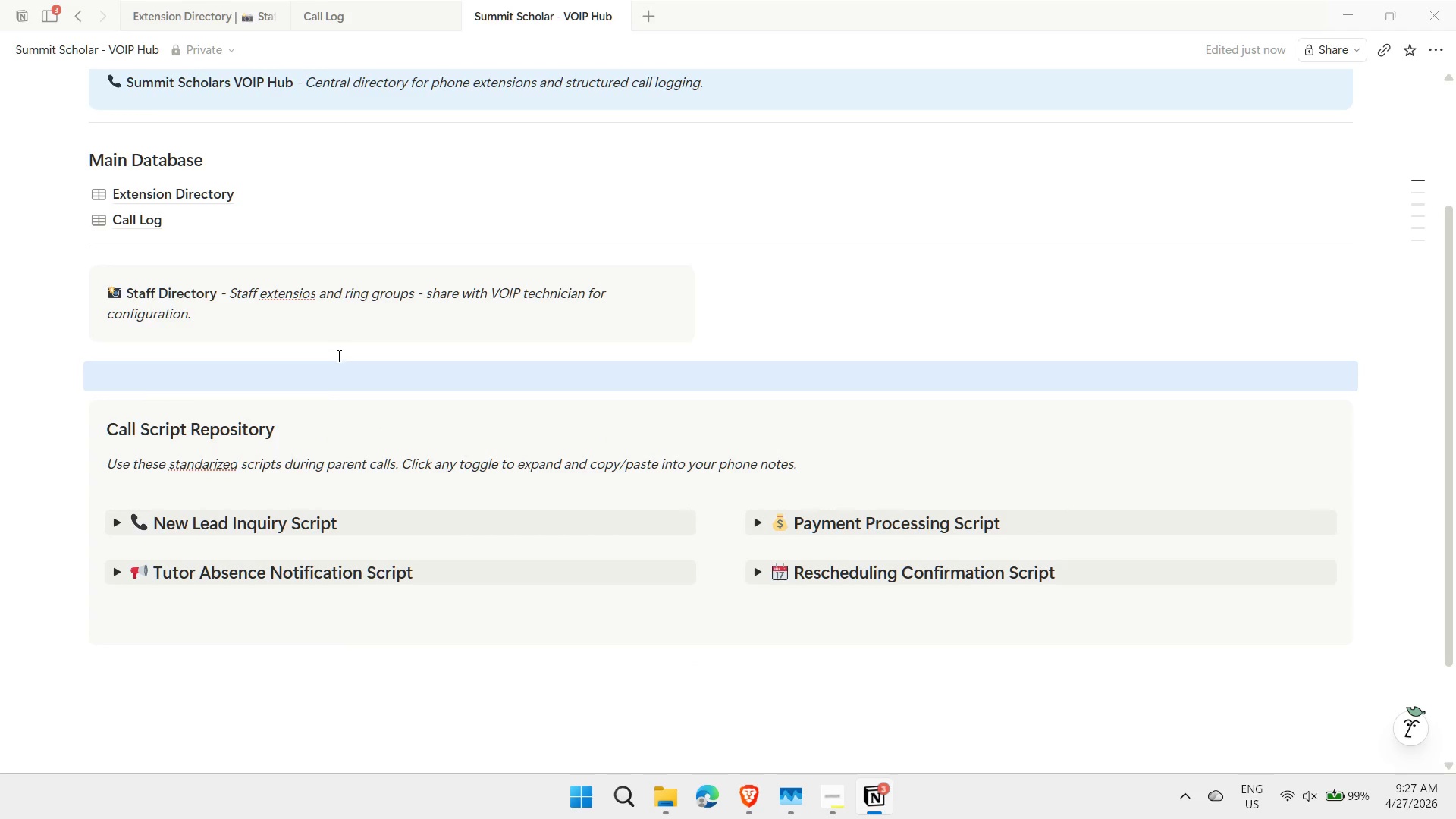 
left_click([337, 356])
 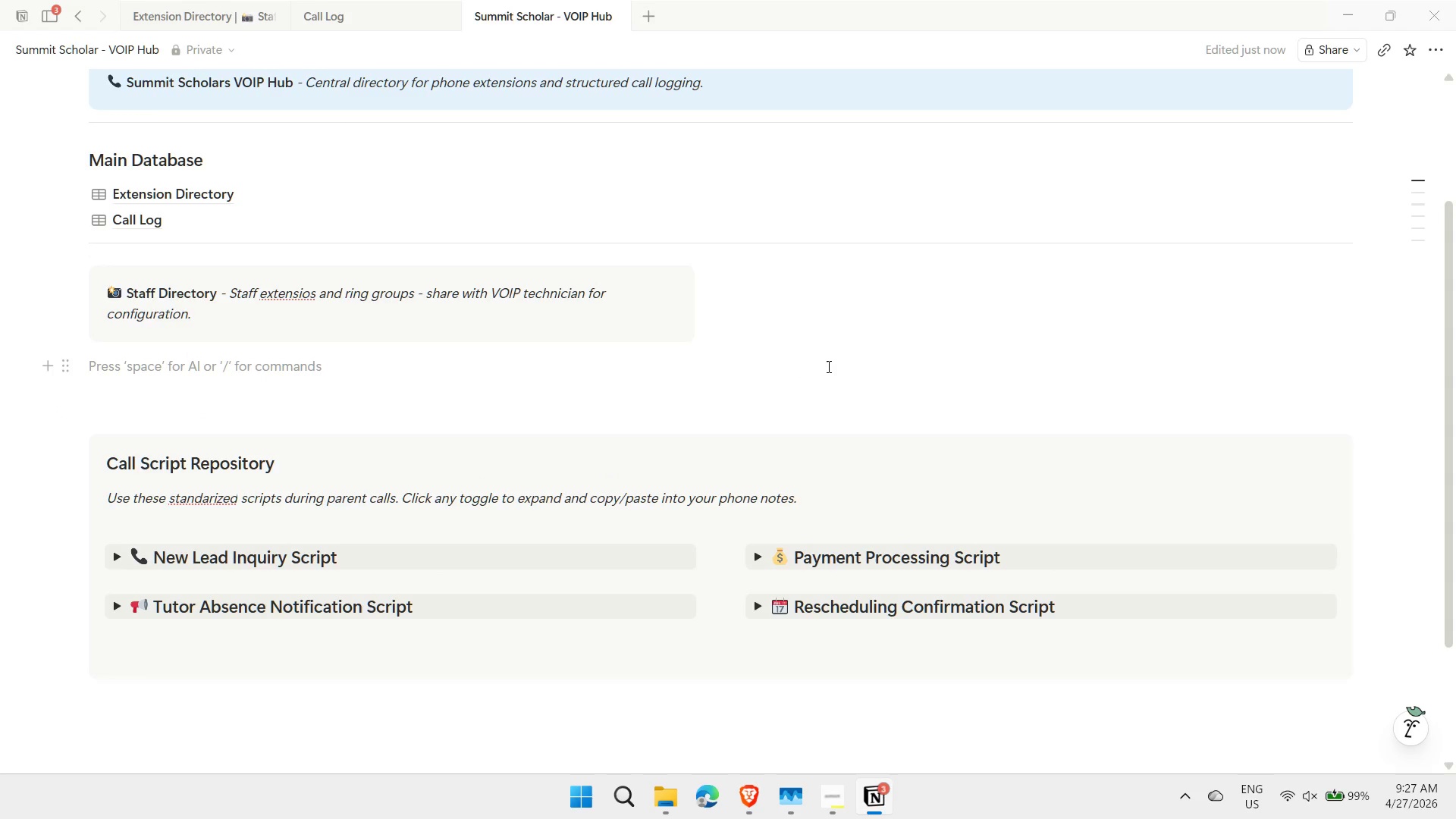 
left_click([827, 366])
 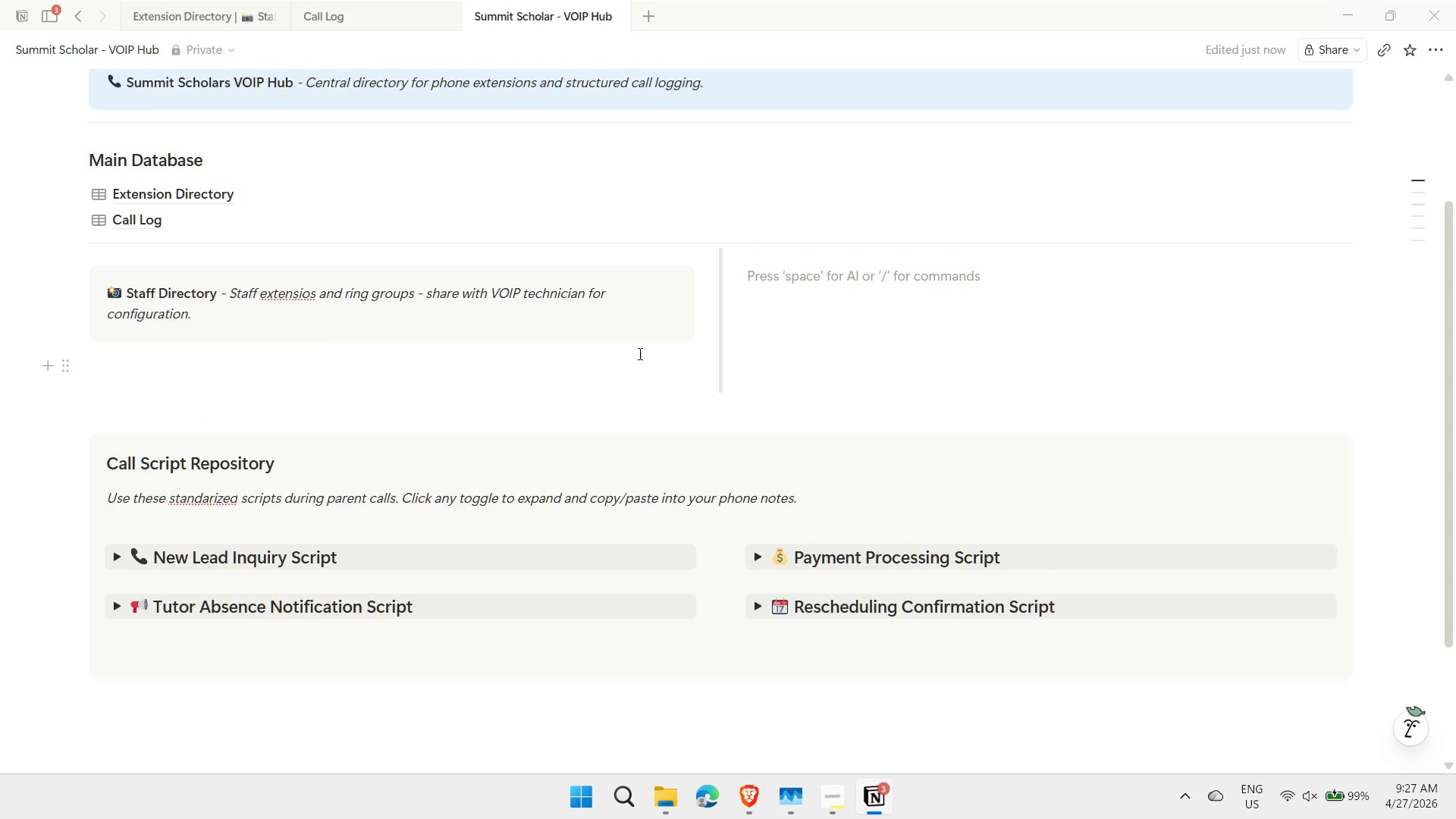 
left_click([598, 362])
 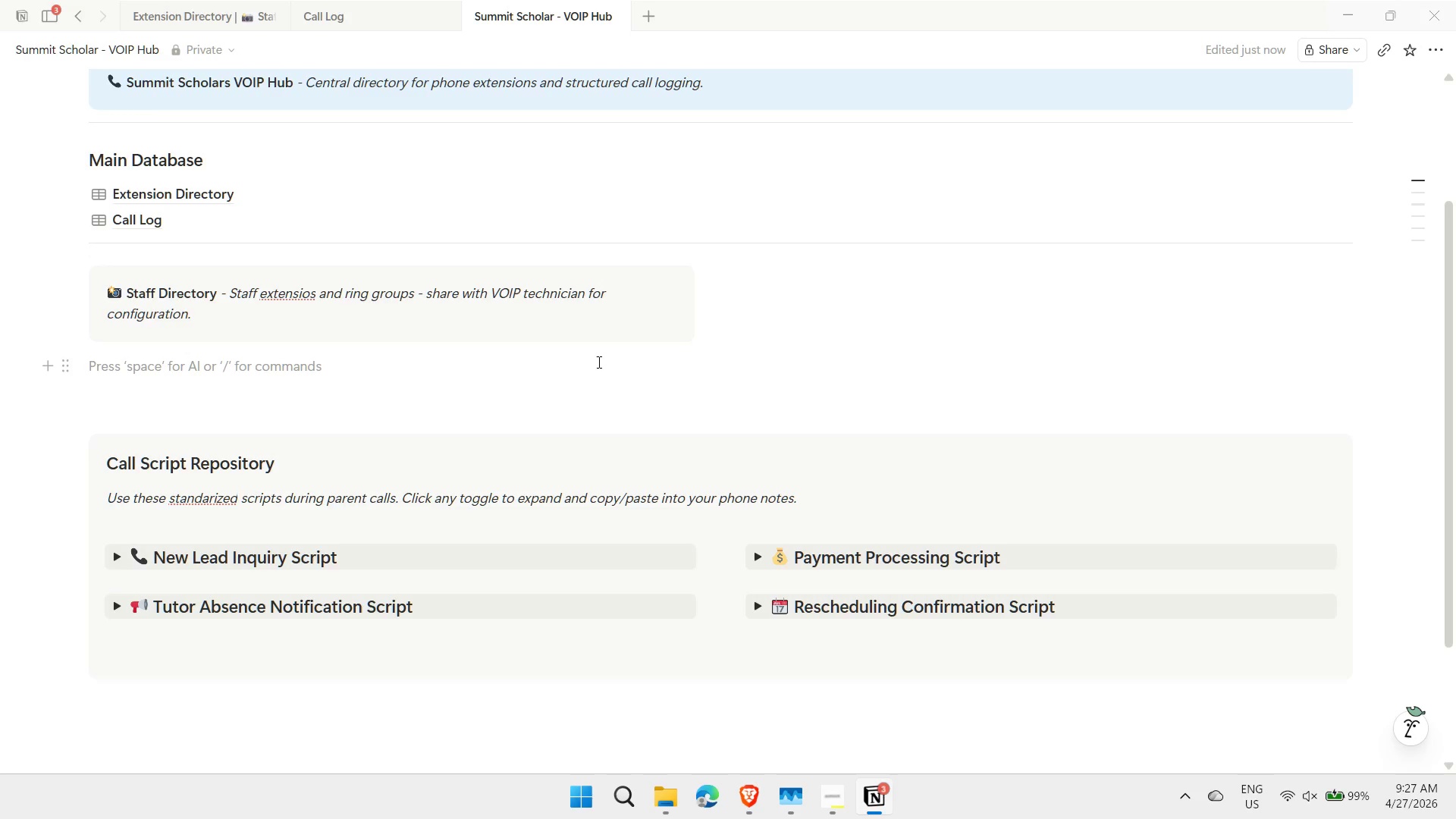 
type(/linked)
 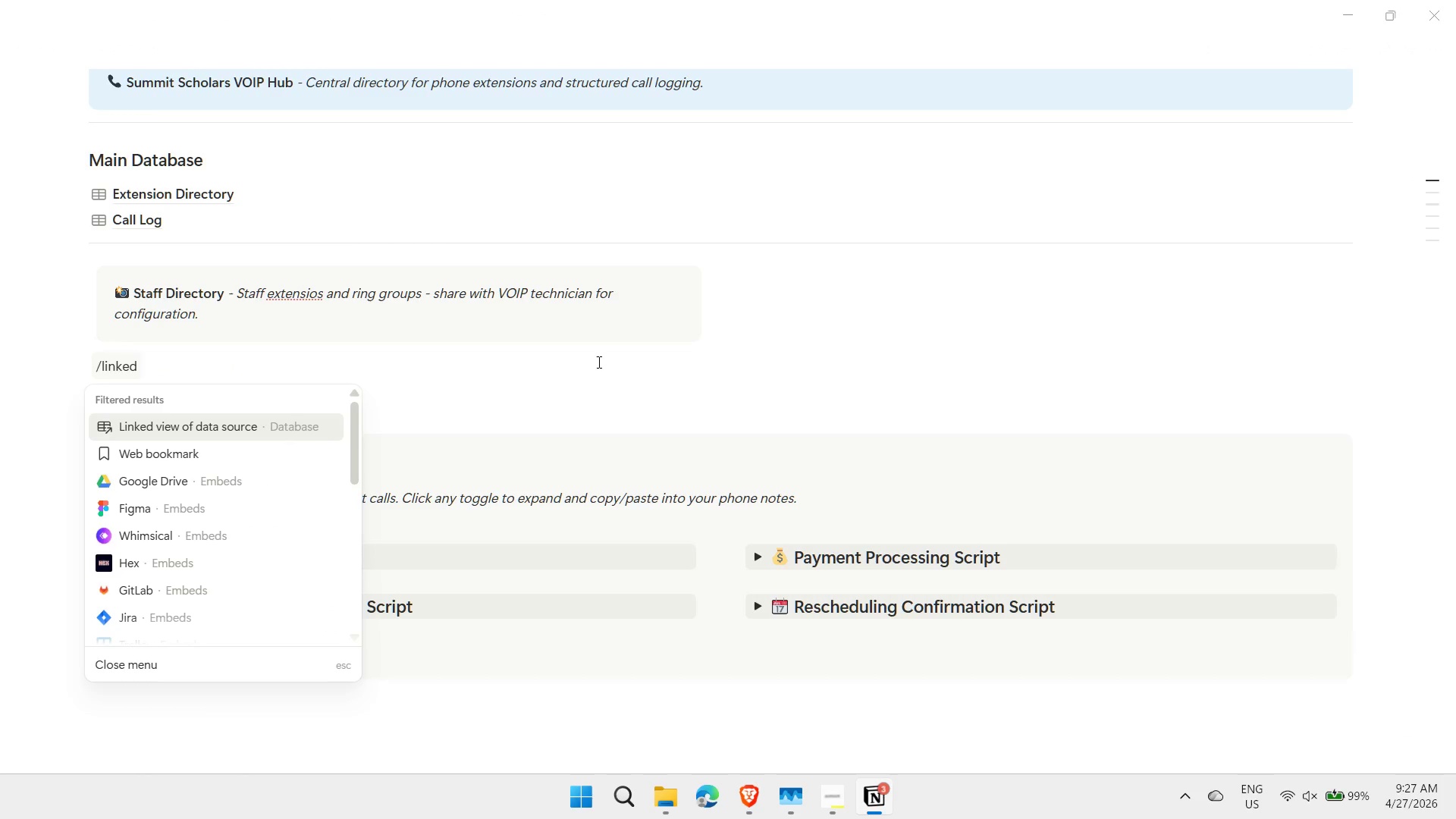 
key(Enter)
 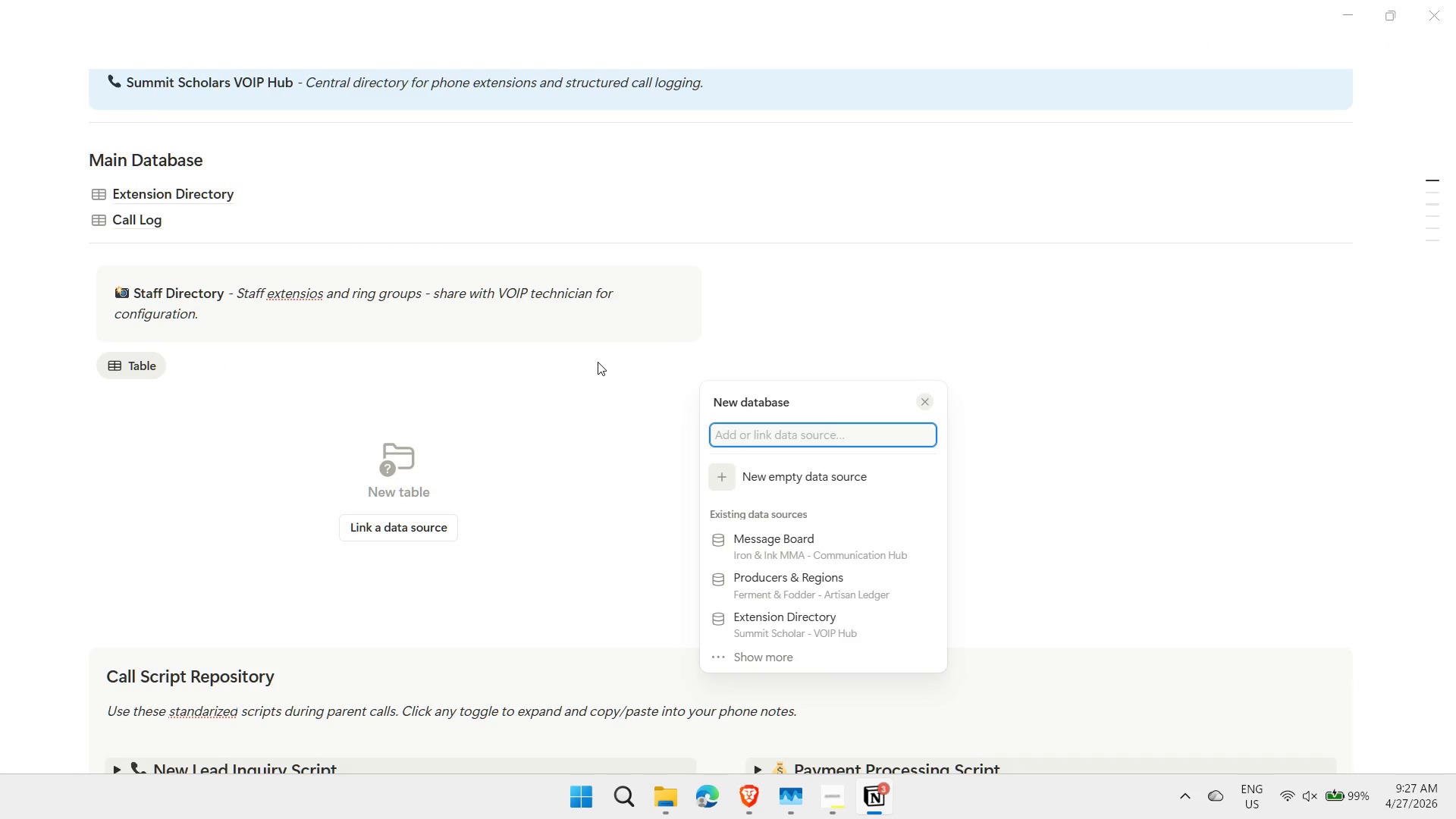 
key(ArrowDown)
 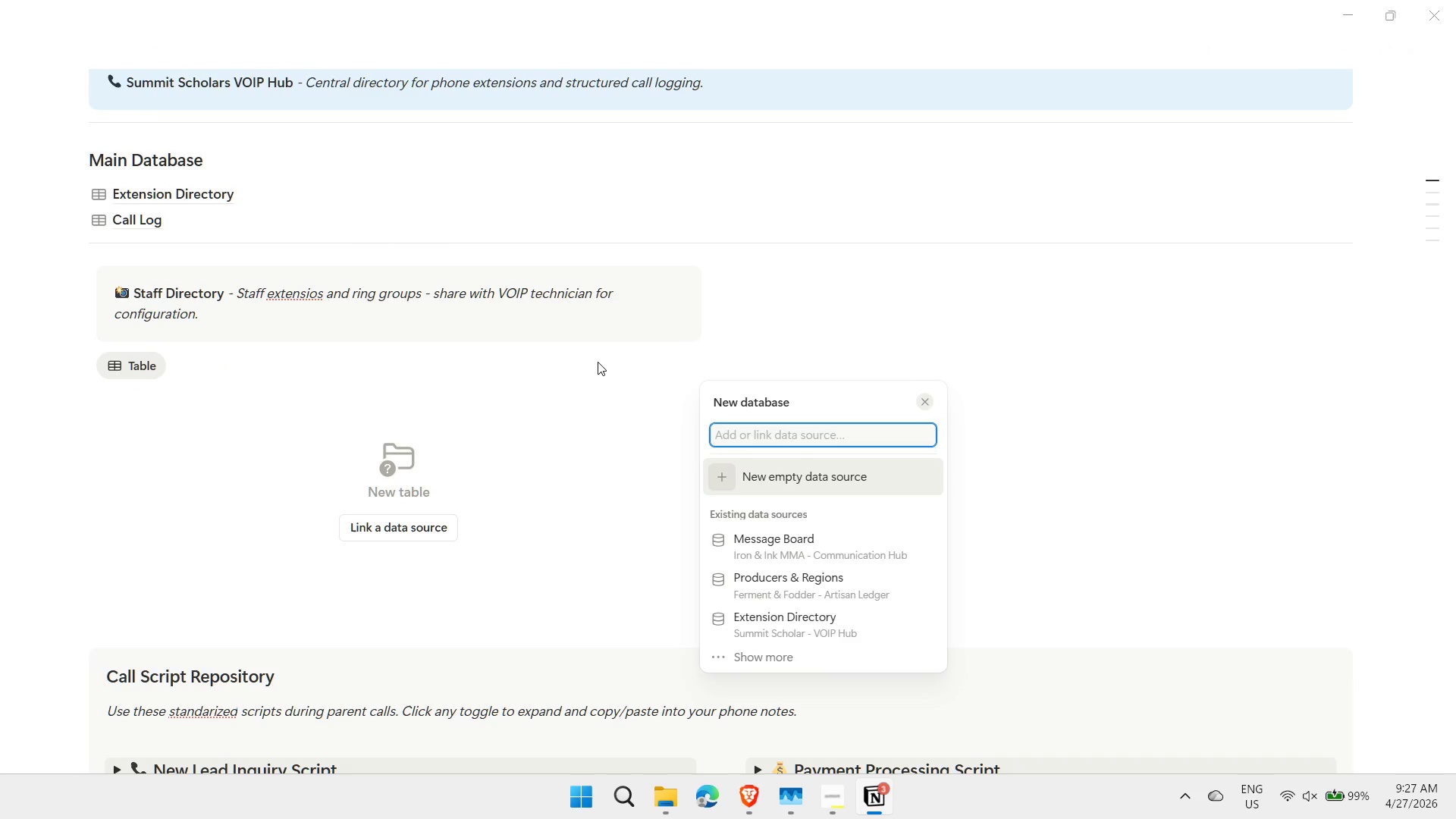 
key(ArrowDown)
 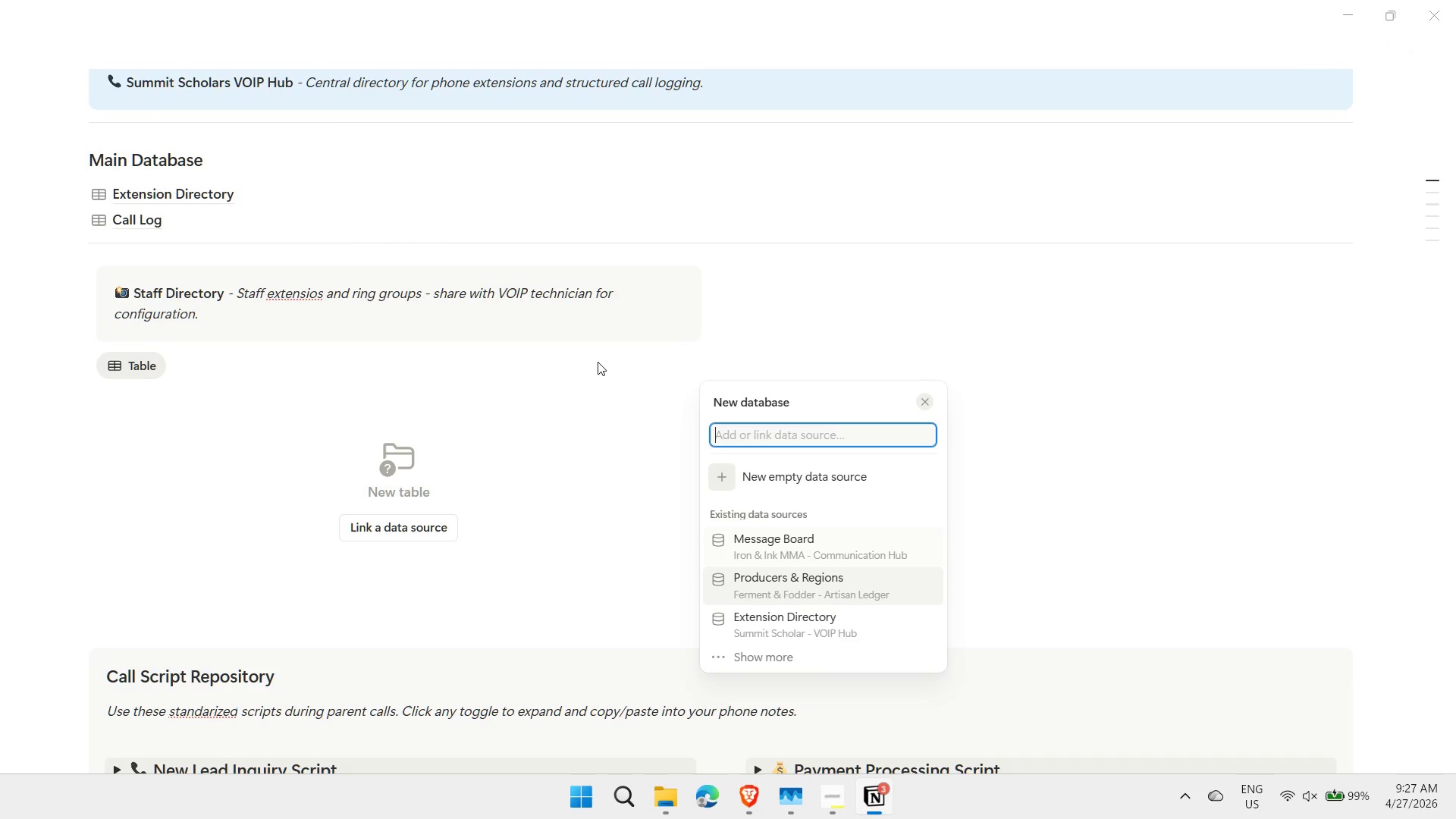 
key(ArrowDown)
 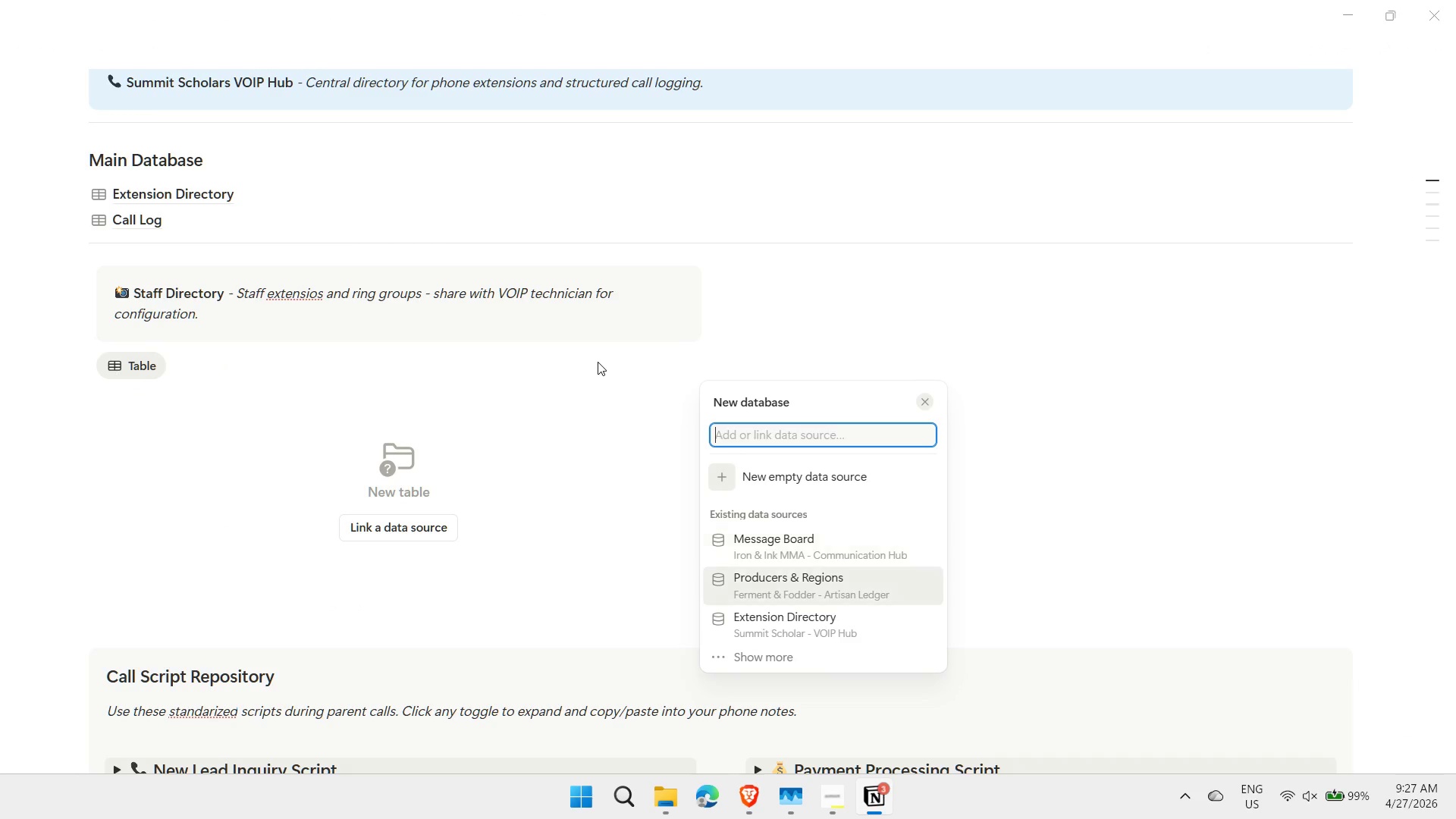 
key(ArrowDown)
 